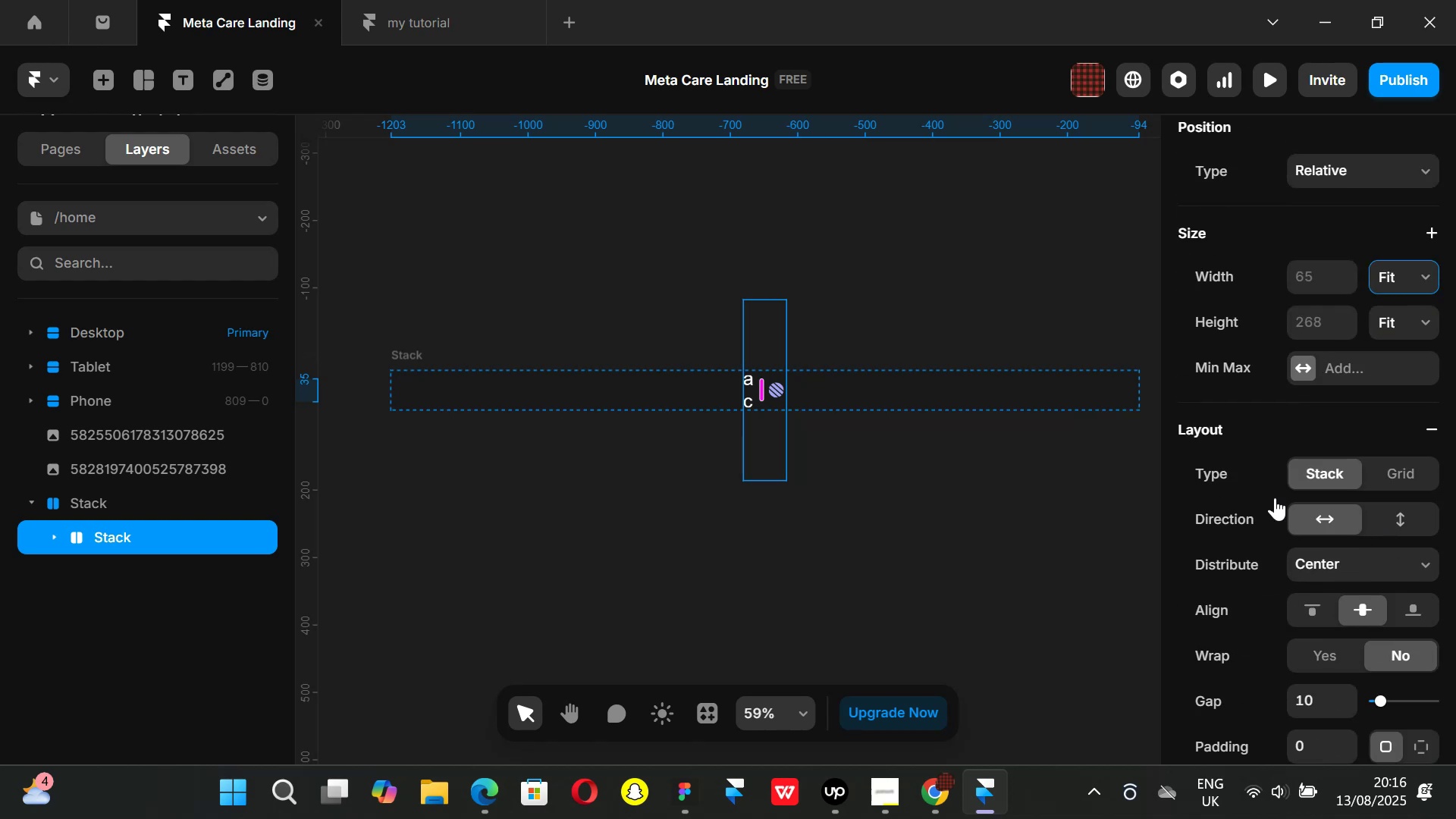 
key(Control+ControlLeft)
 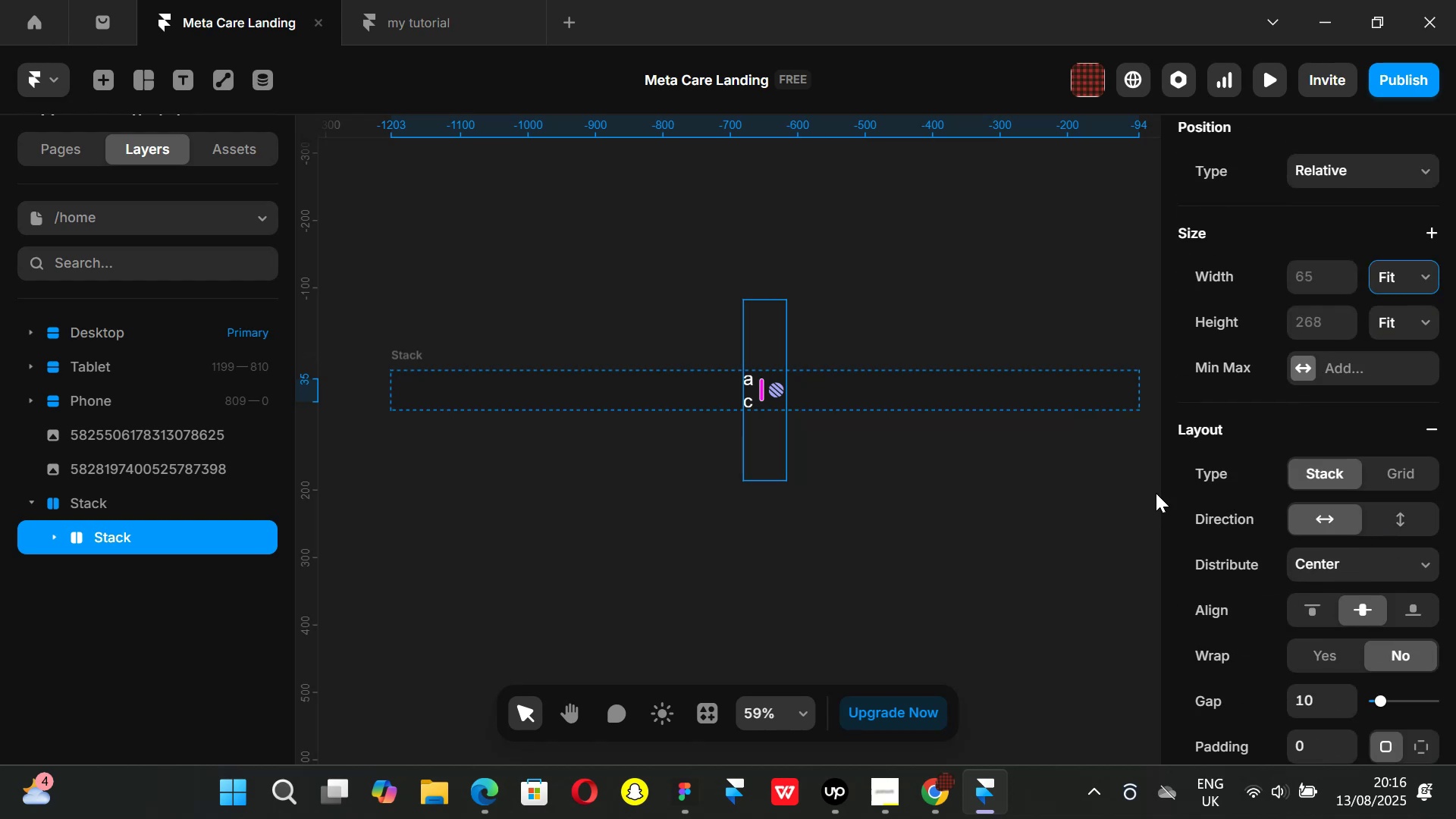 
key(Control+Z)
 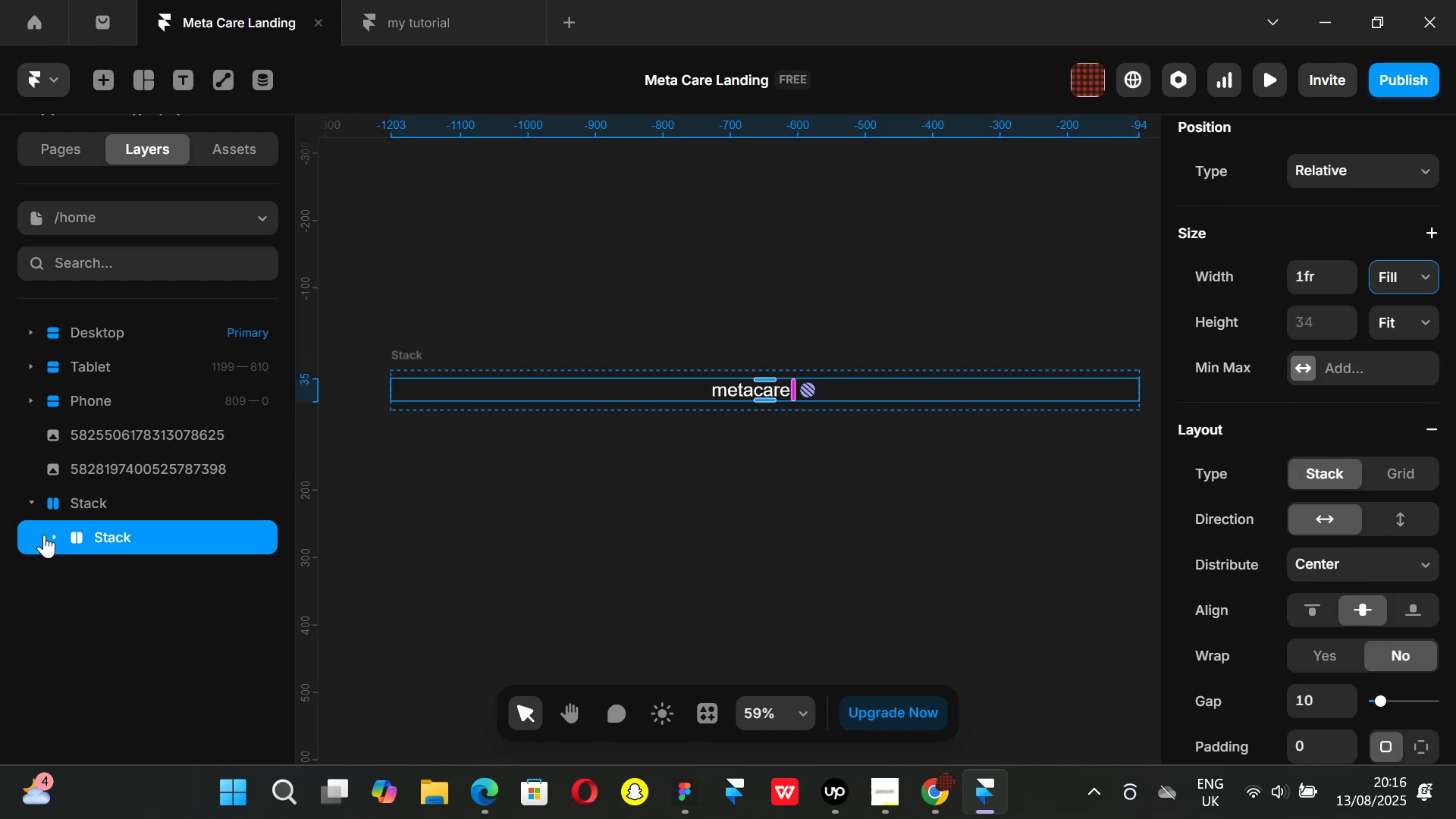 
left_click([48, 534])
 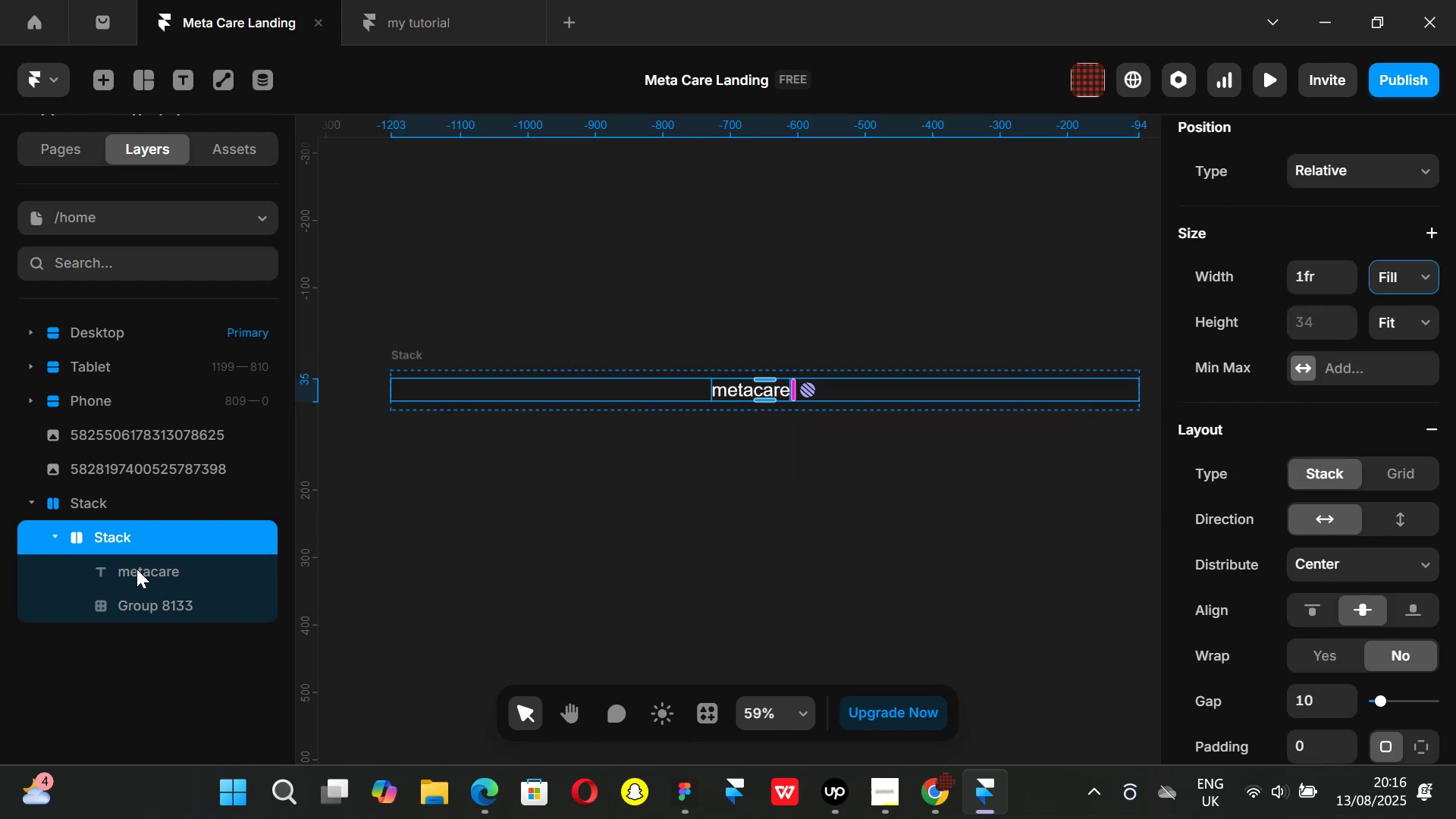 
left_click([136, 569])
 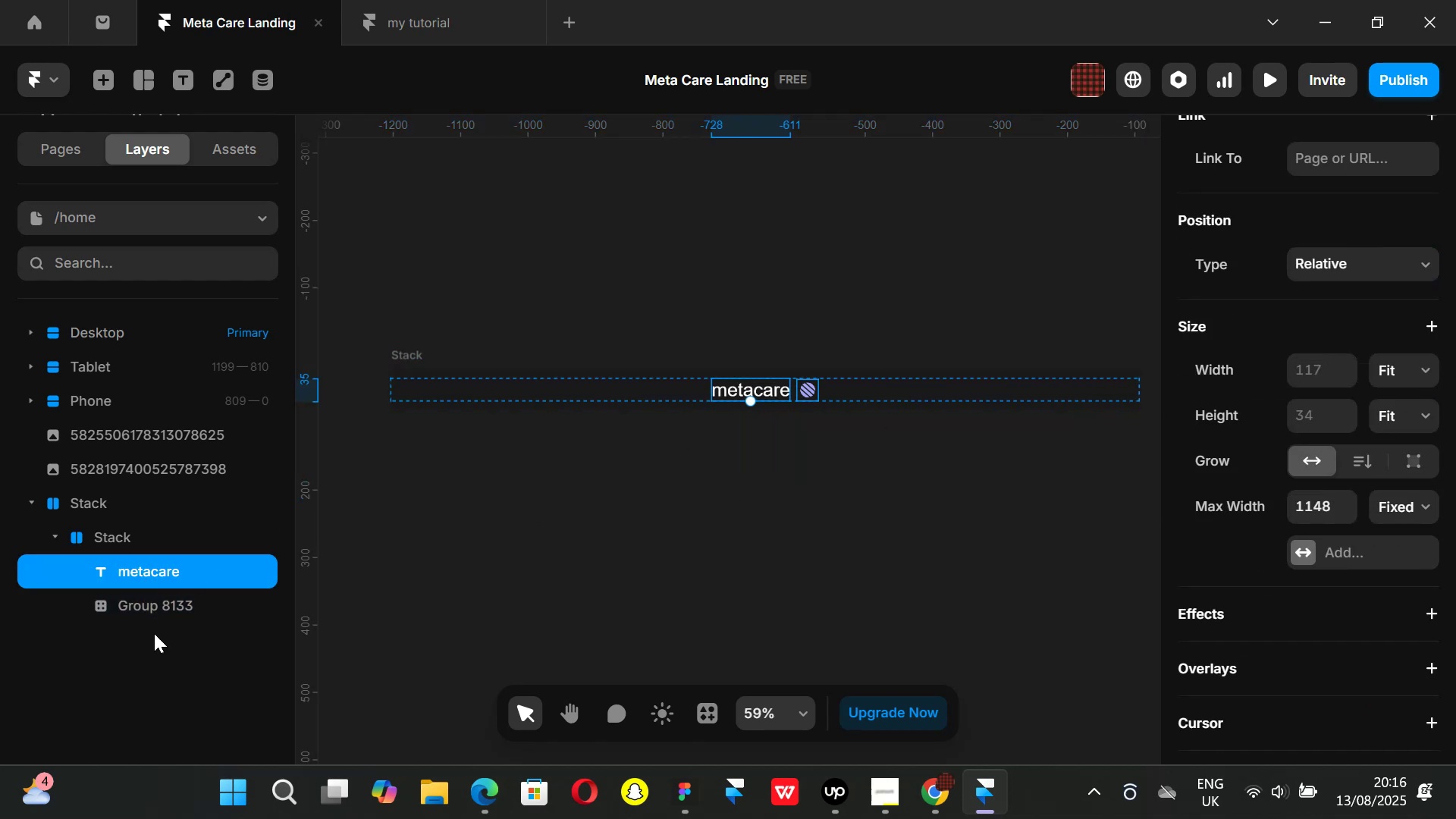 
left_click([132, 601])
 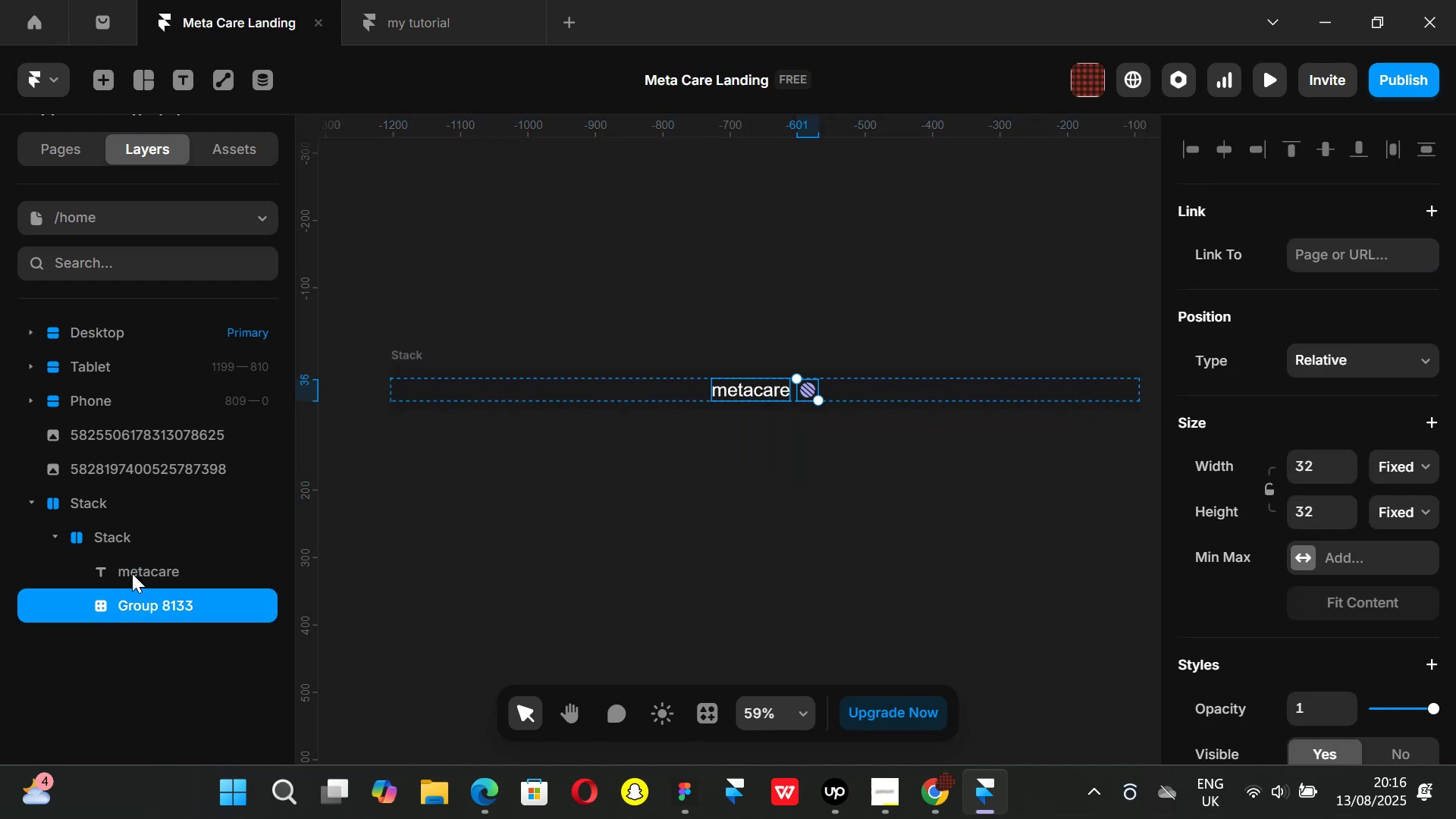 
left_click([129, 569])
 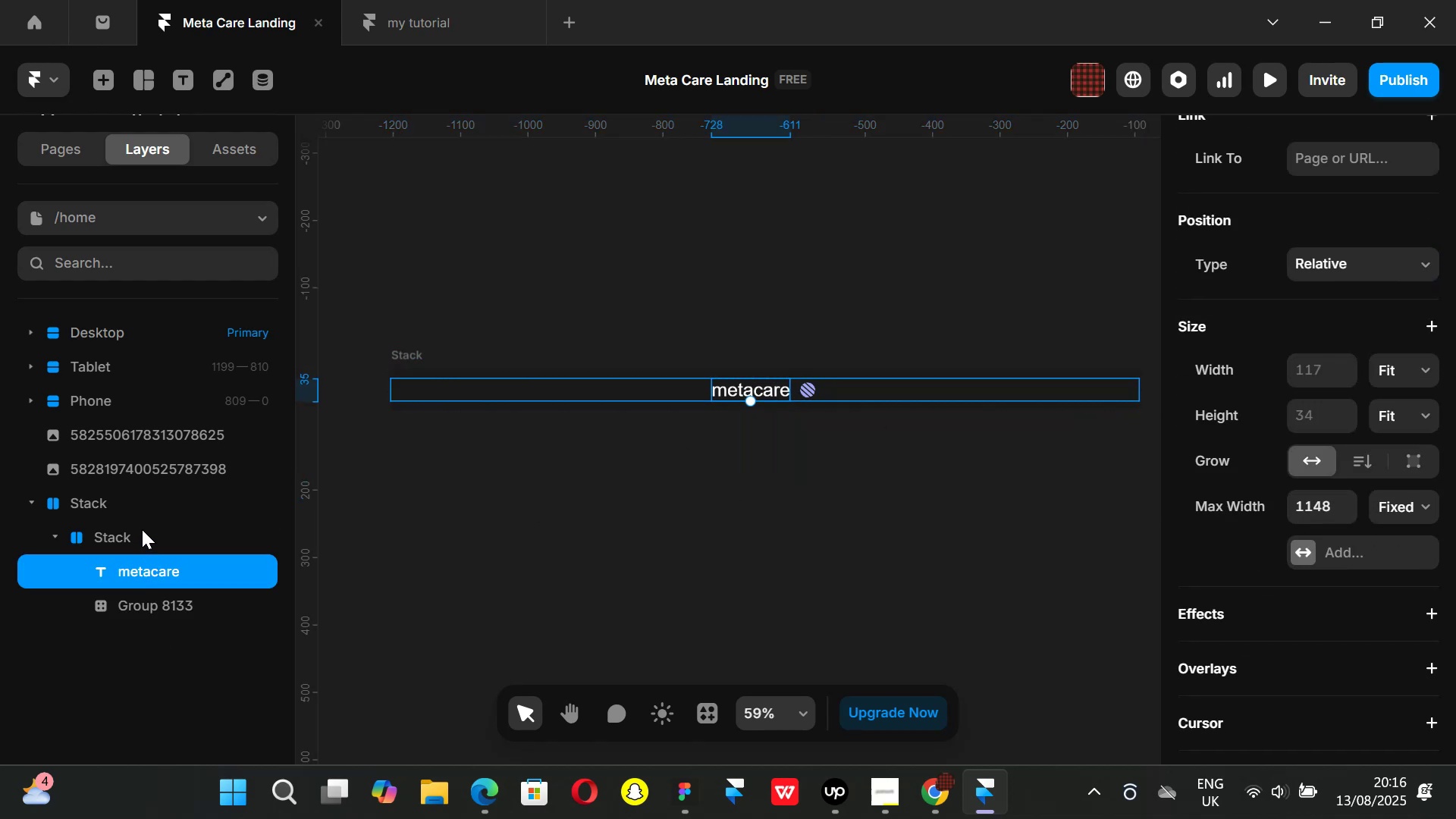 
left_click([142, 529])
 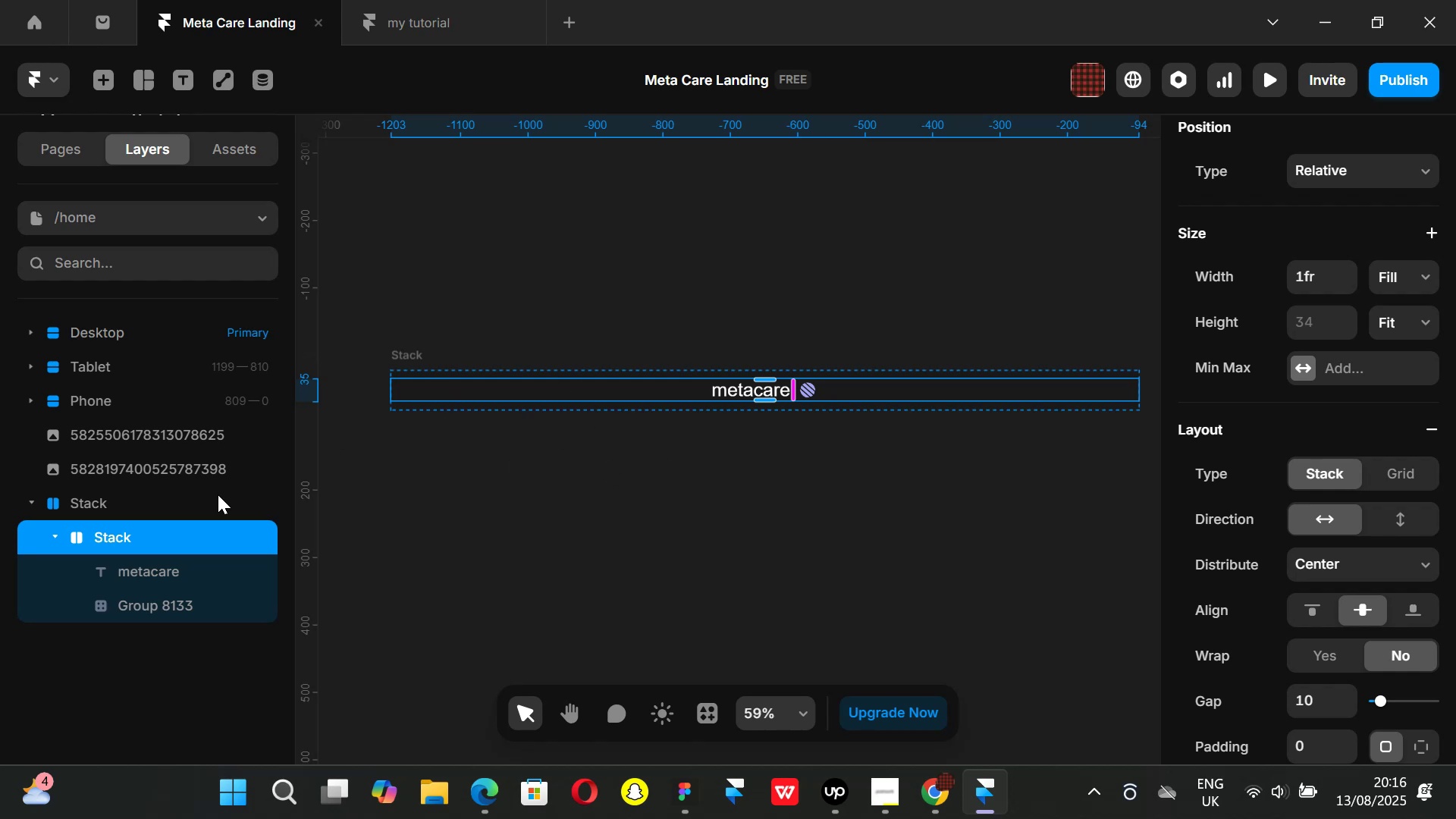 
left_click([119, 507])
 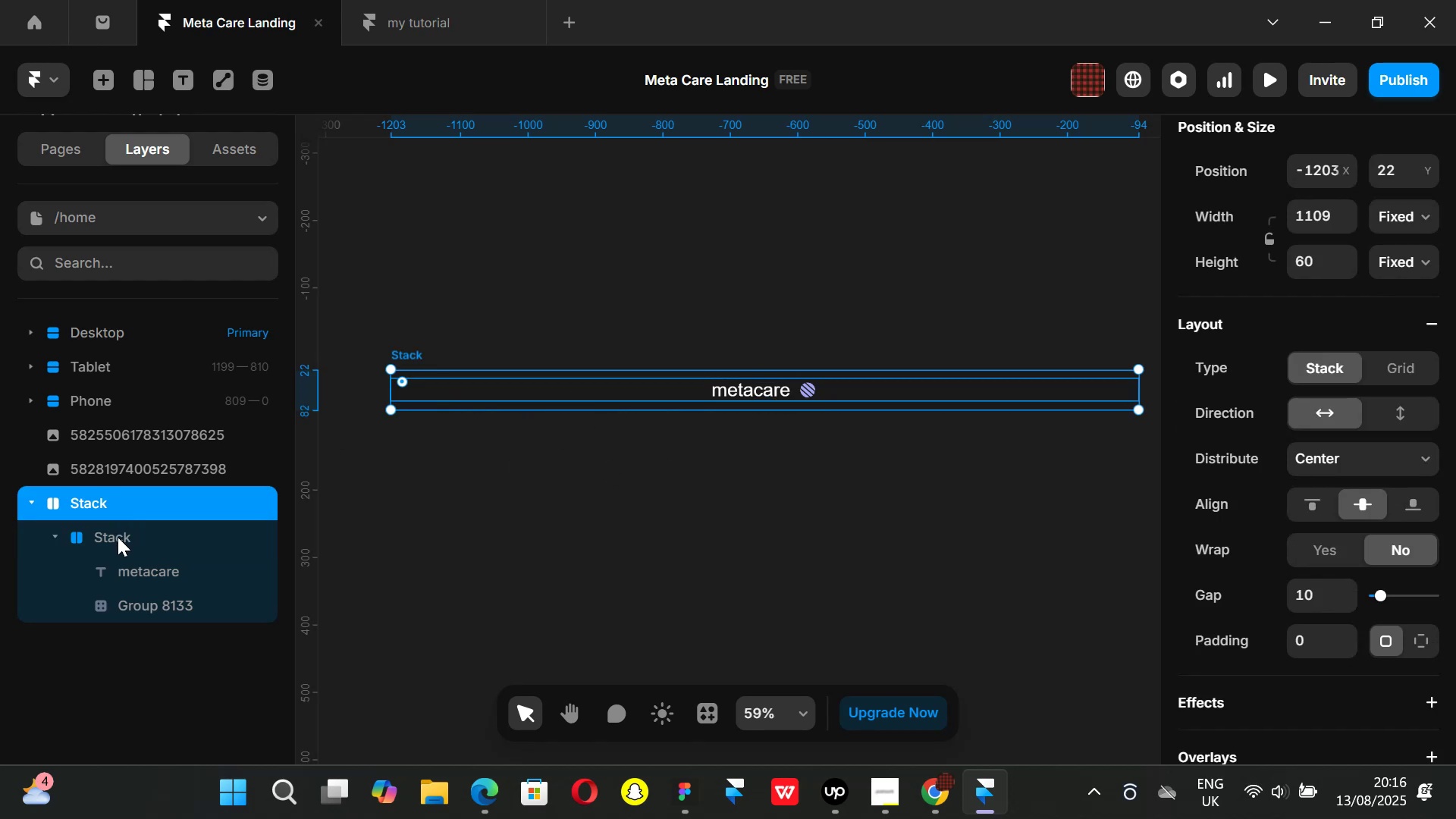 
left_click([118, 537])
 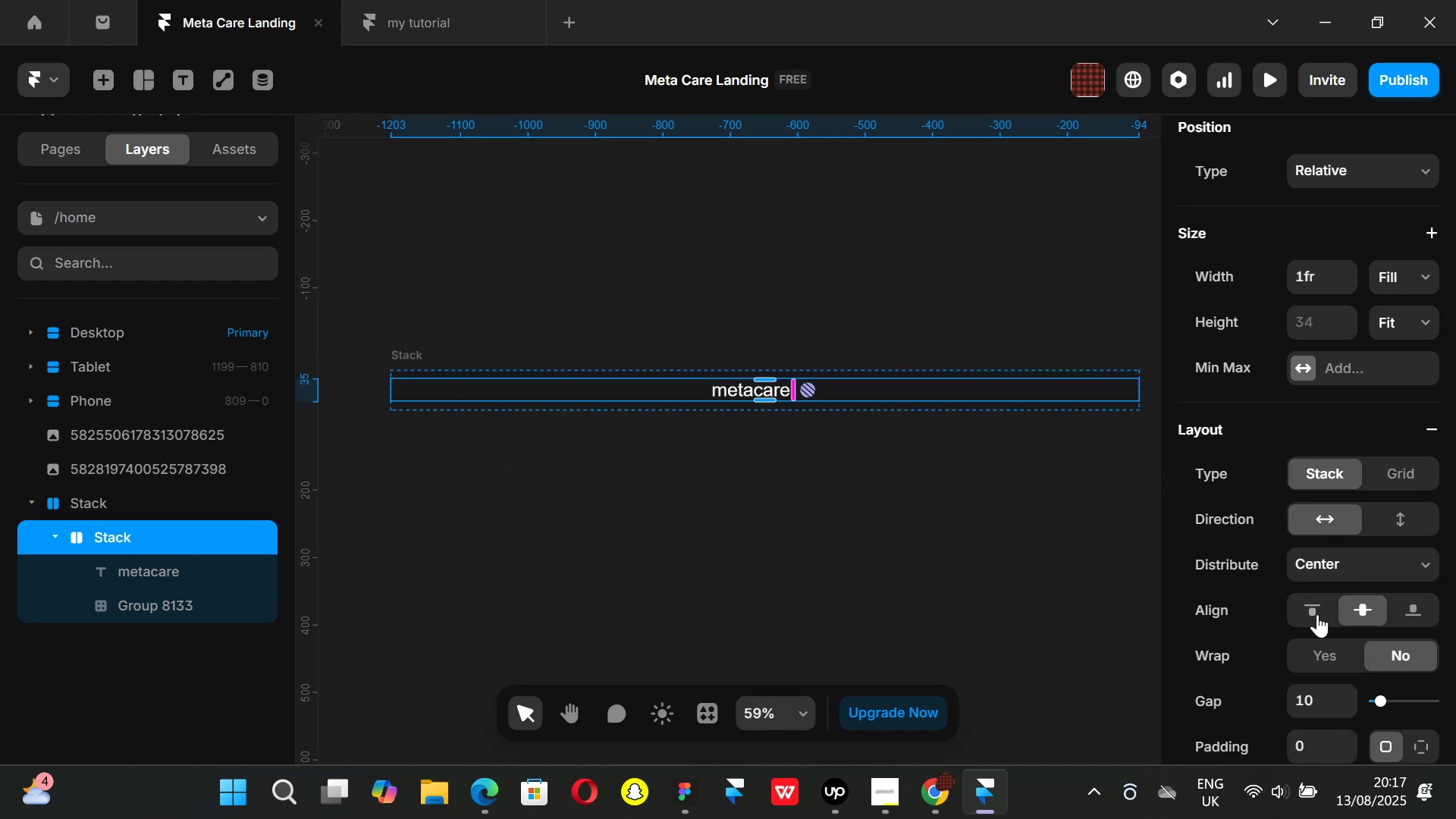 
left_click([1317, 614])
 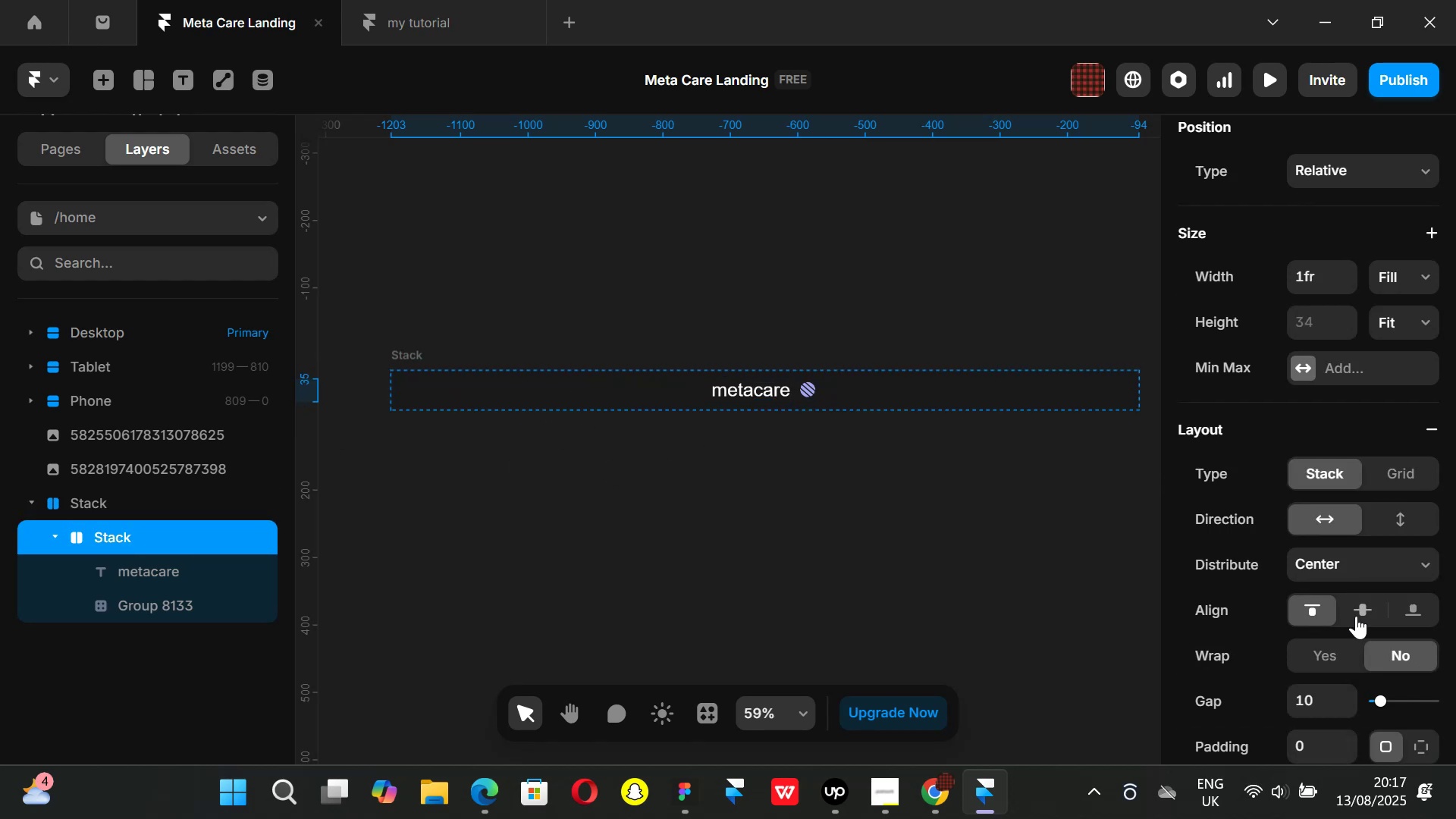 
left_click([1360, 615])
 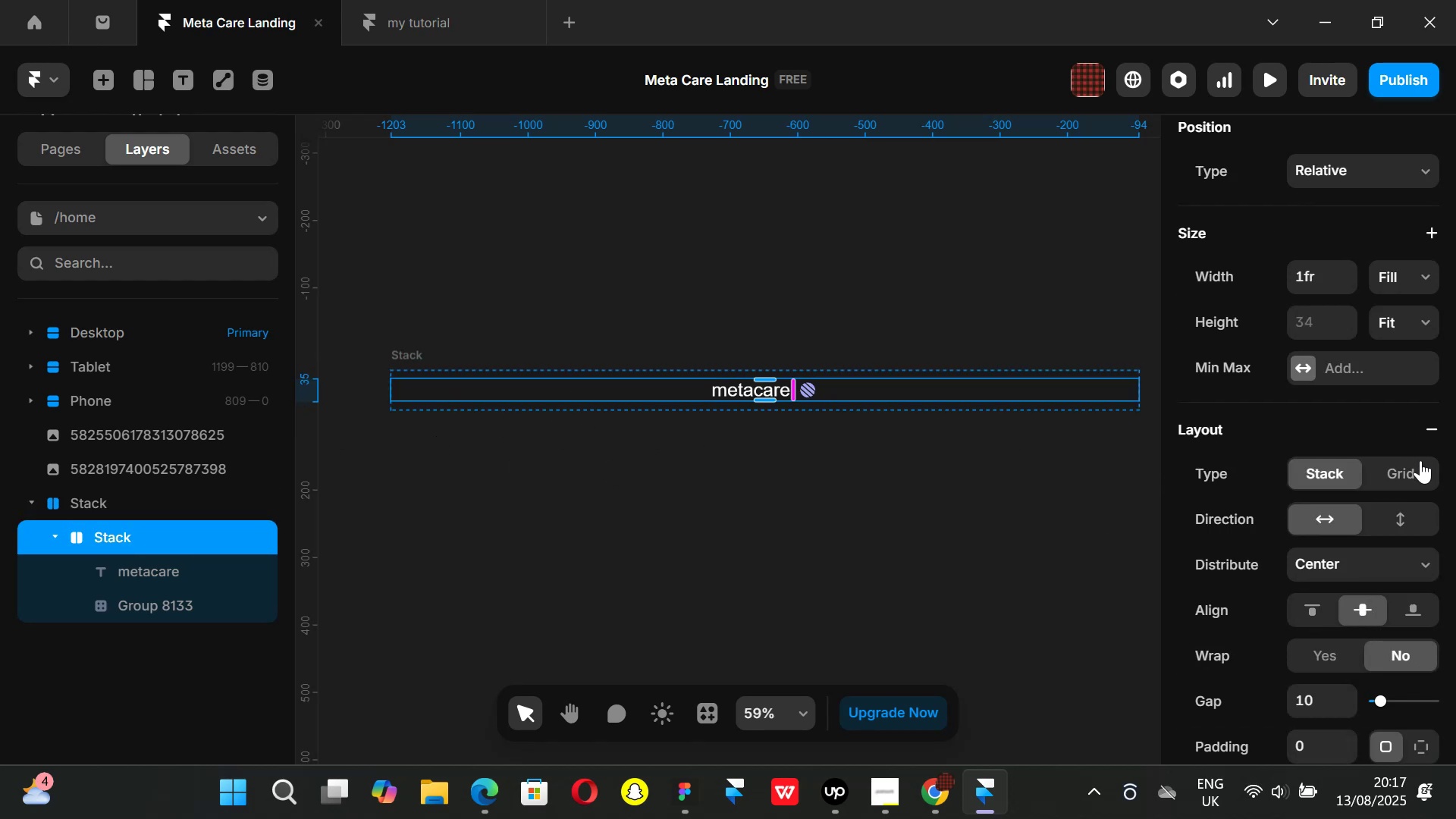 
scroll: coordinate [1348, 467], scroll_direction: down, amount: 3.0
 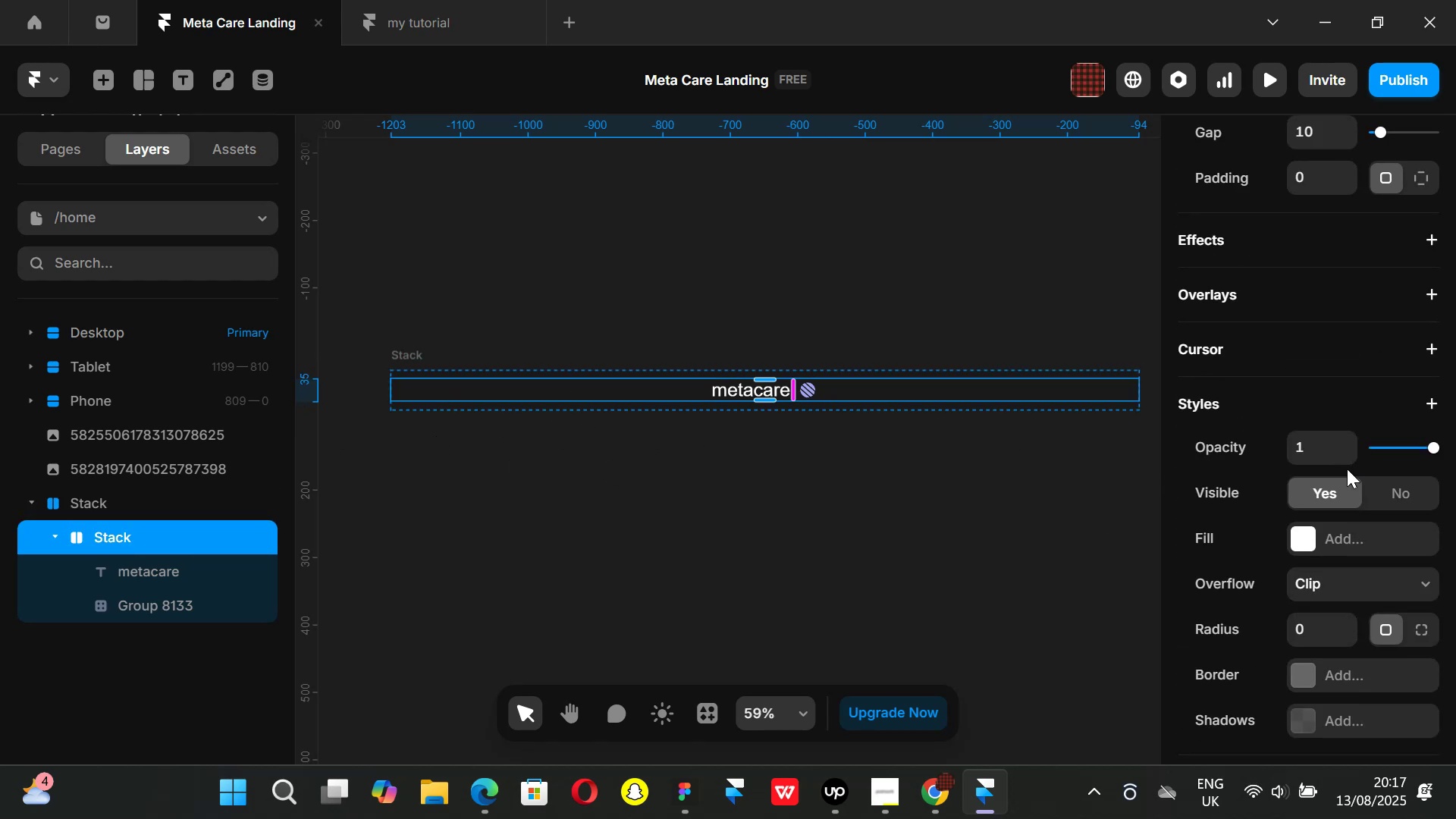 
scroll: coordinate [1347, 469], scroll_direction: up, amount: 2.0
 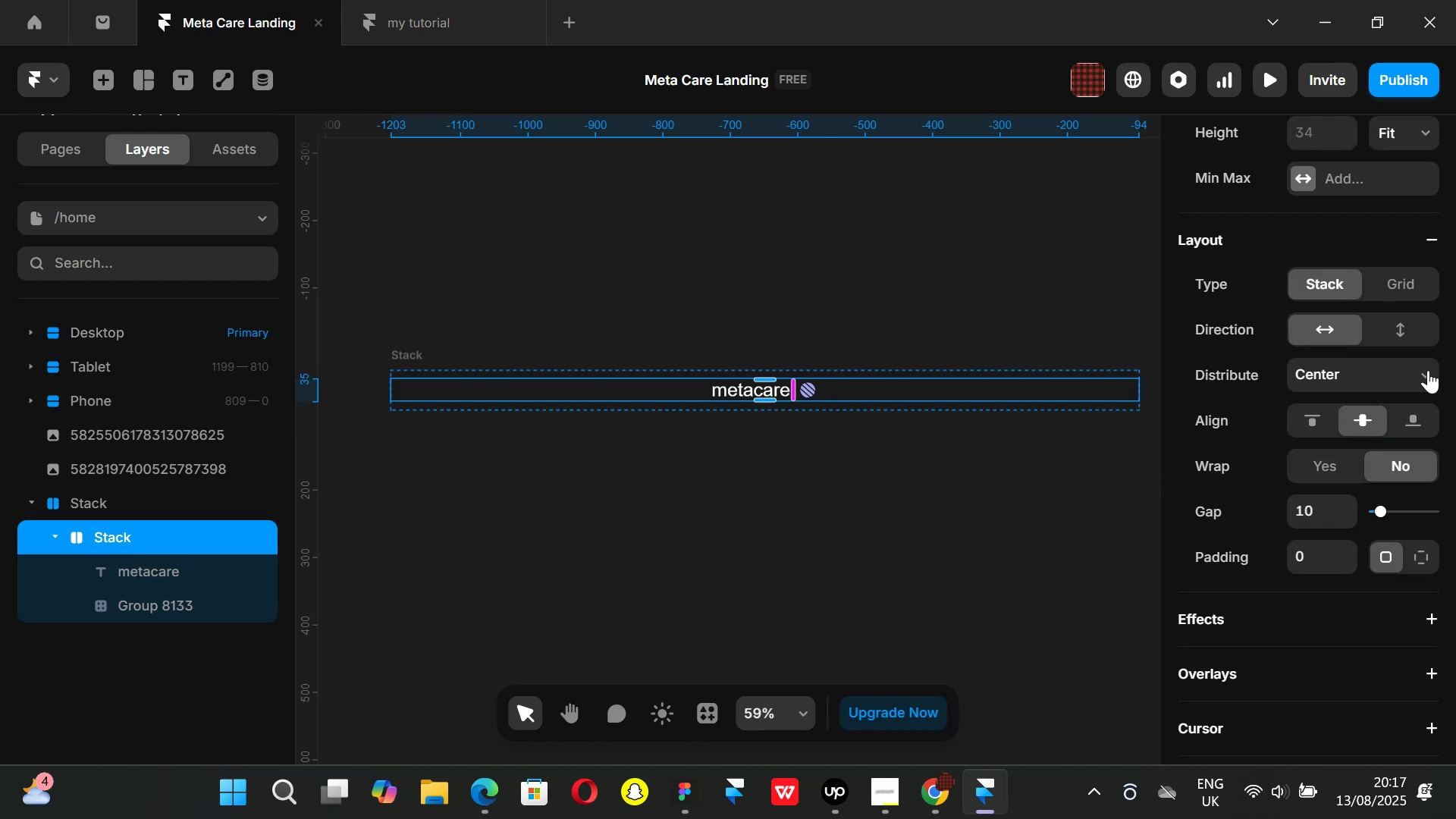 
left_click([1428, 370])
 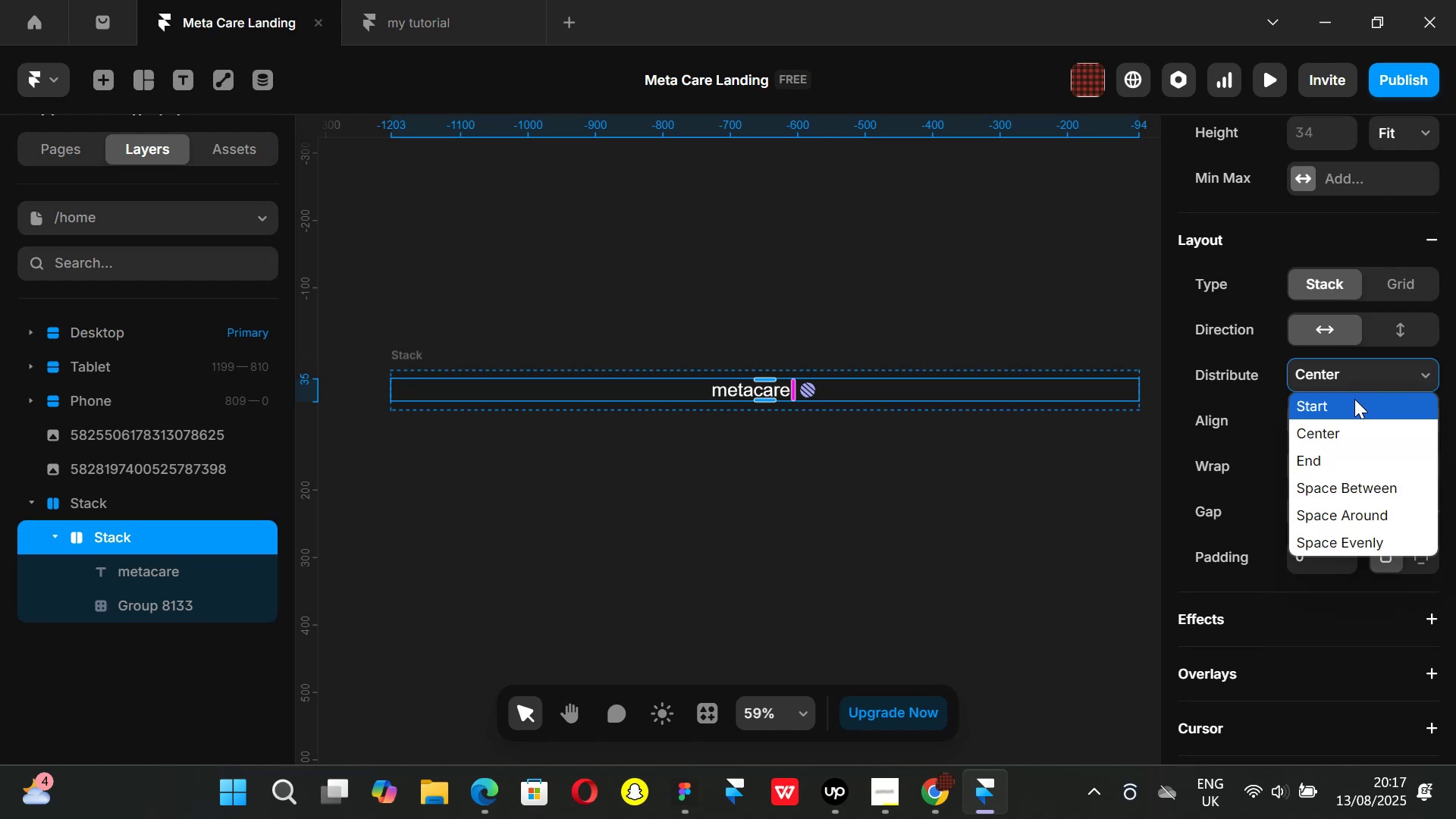 
left_click([1354, 399])
 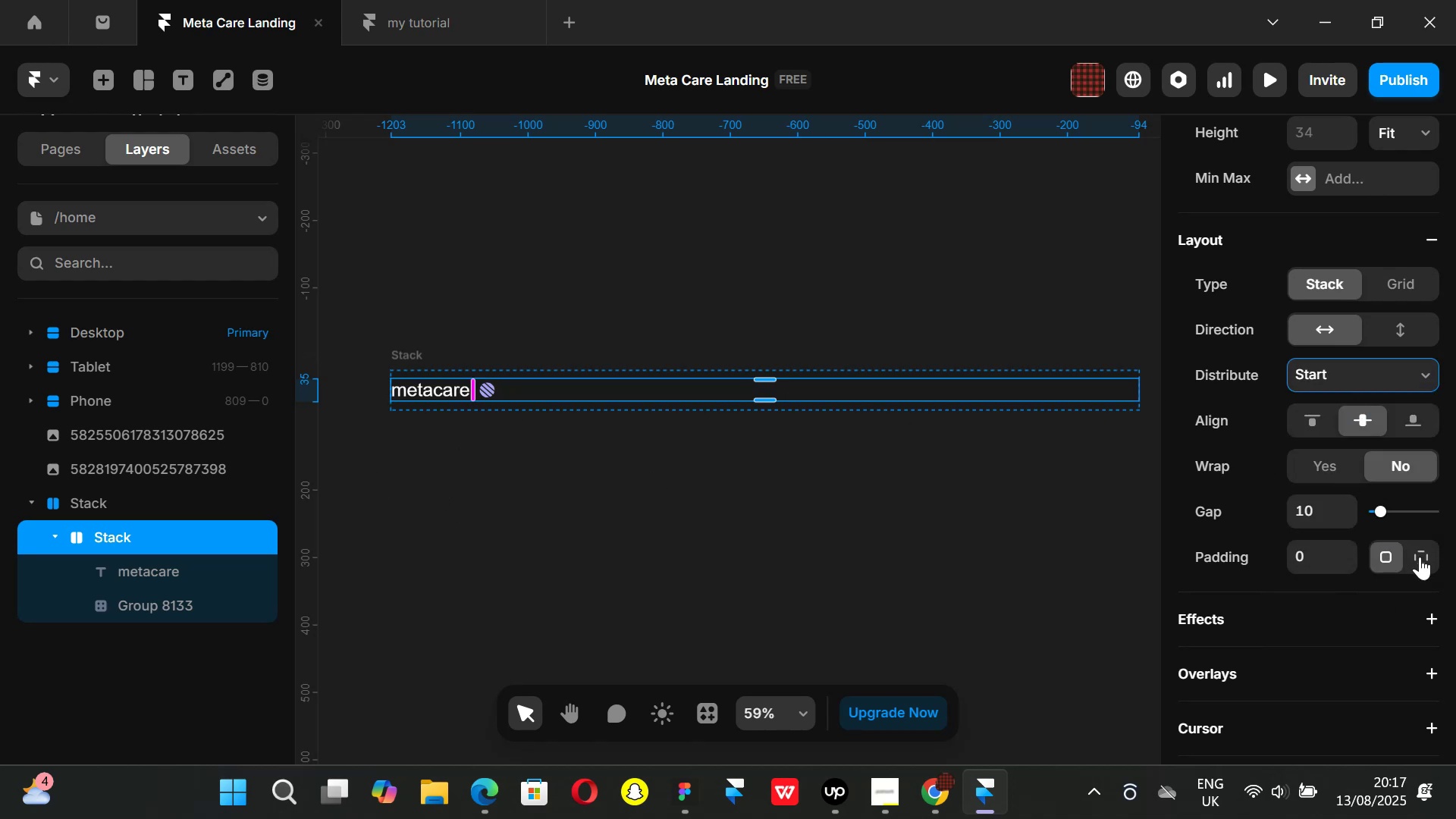 
left_click([1420, 557])
 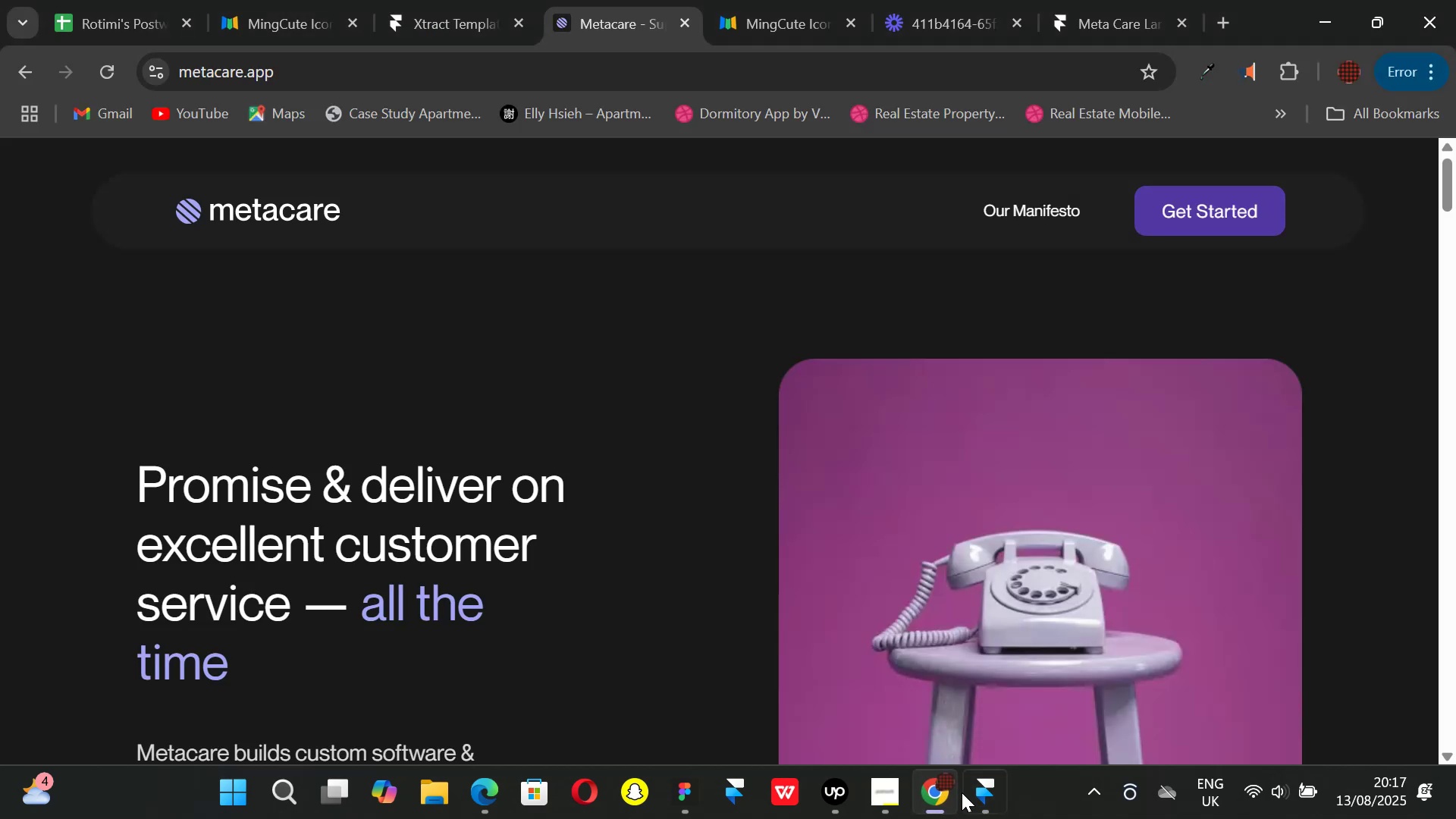 
left_click([974, 788])
 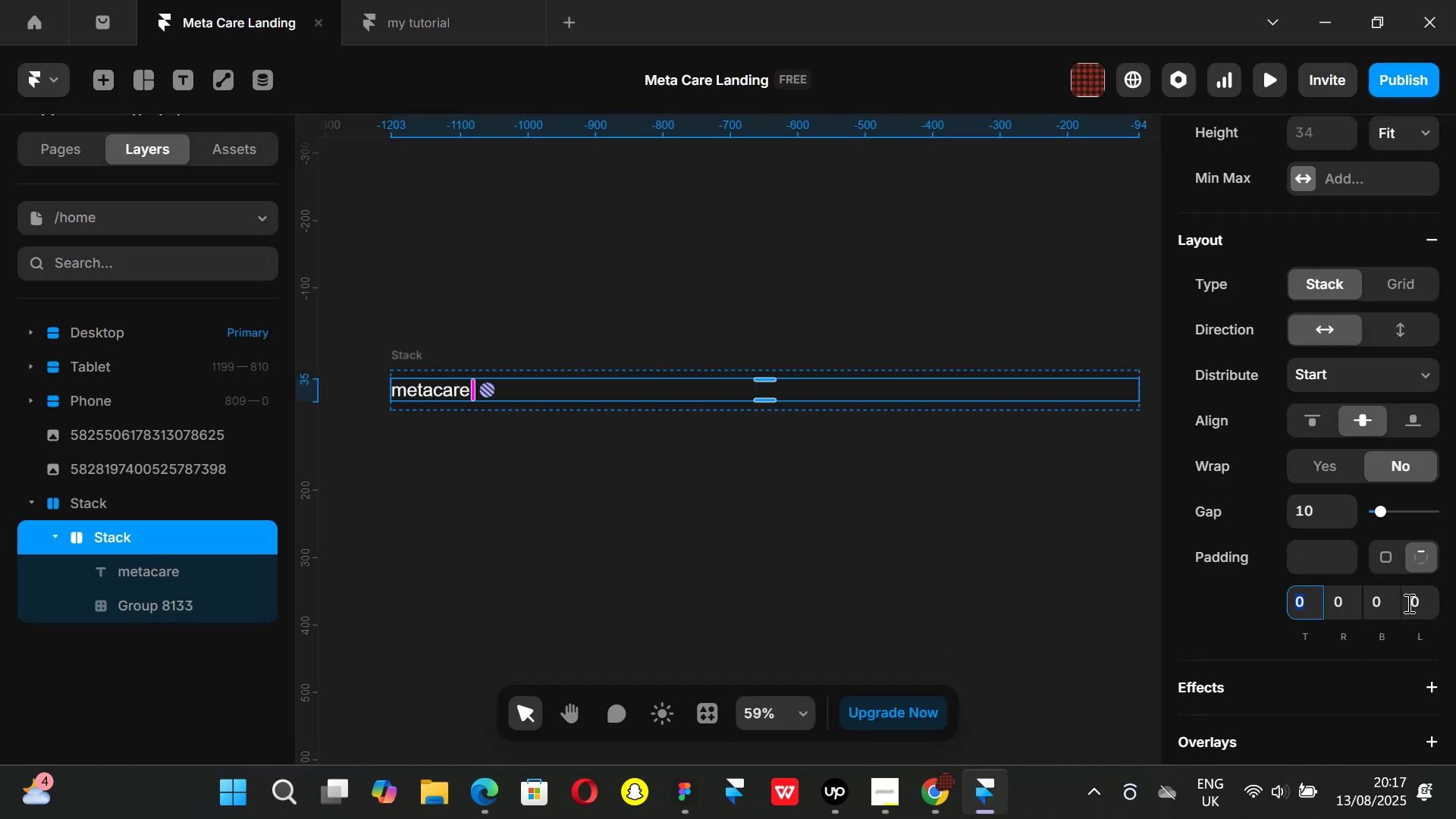 
left_click([1407, 603])
 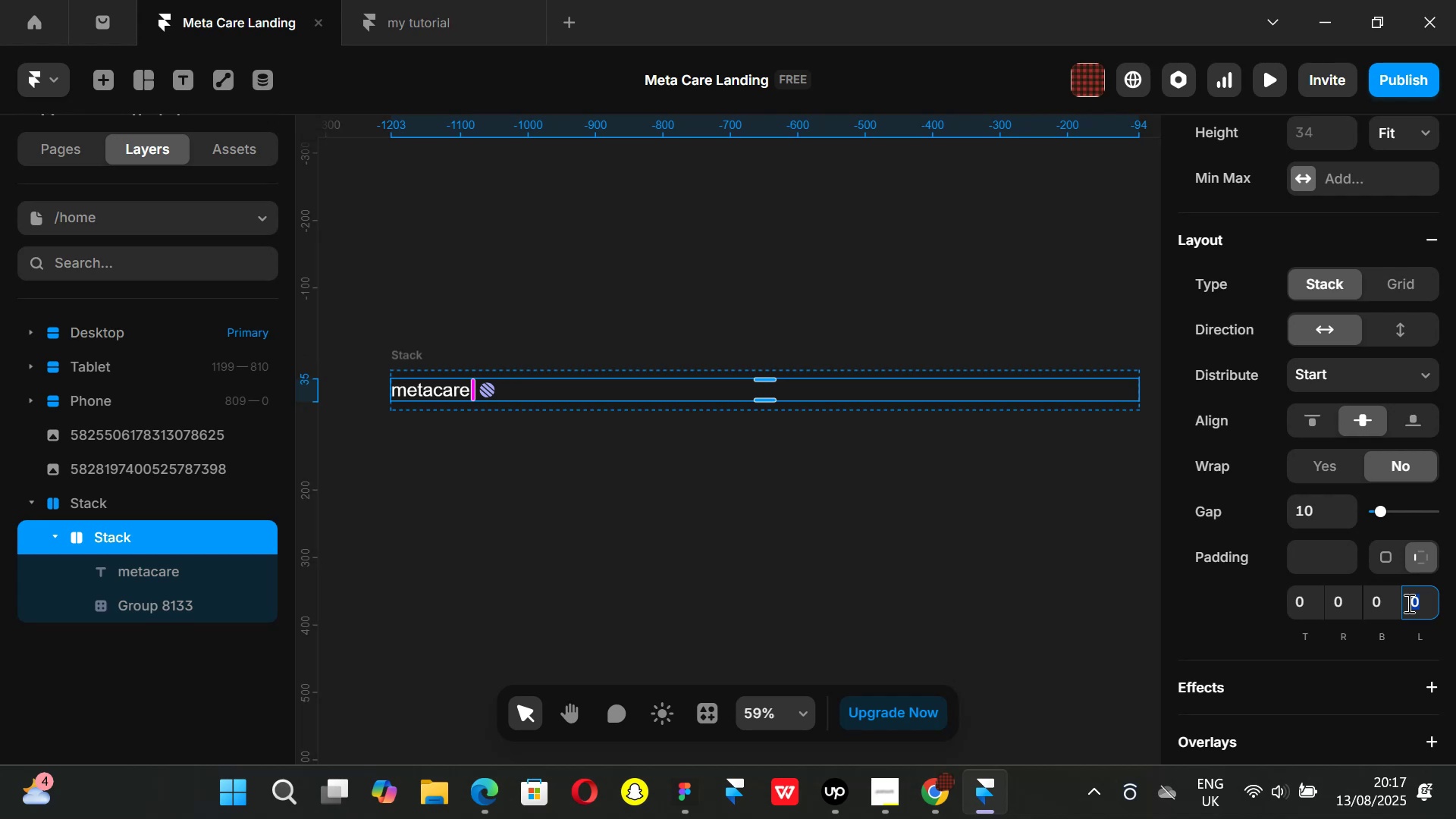 
type(40)
 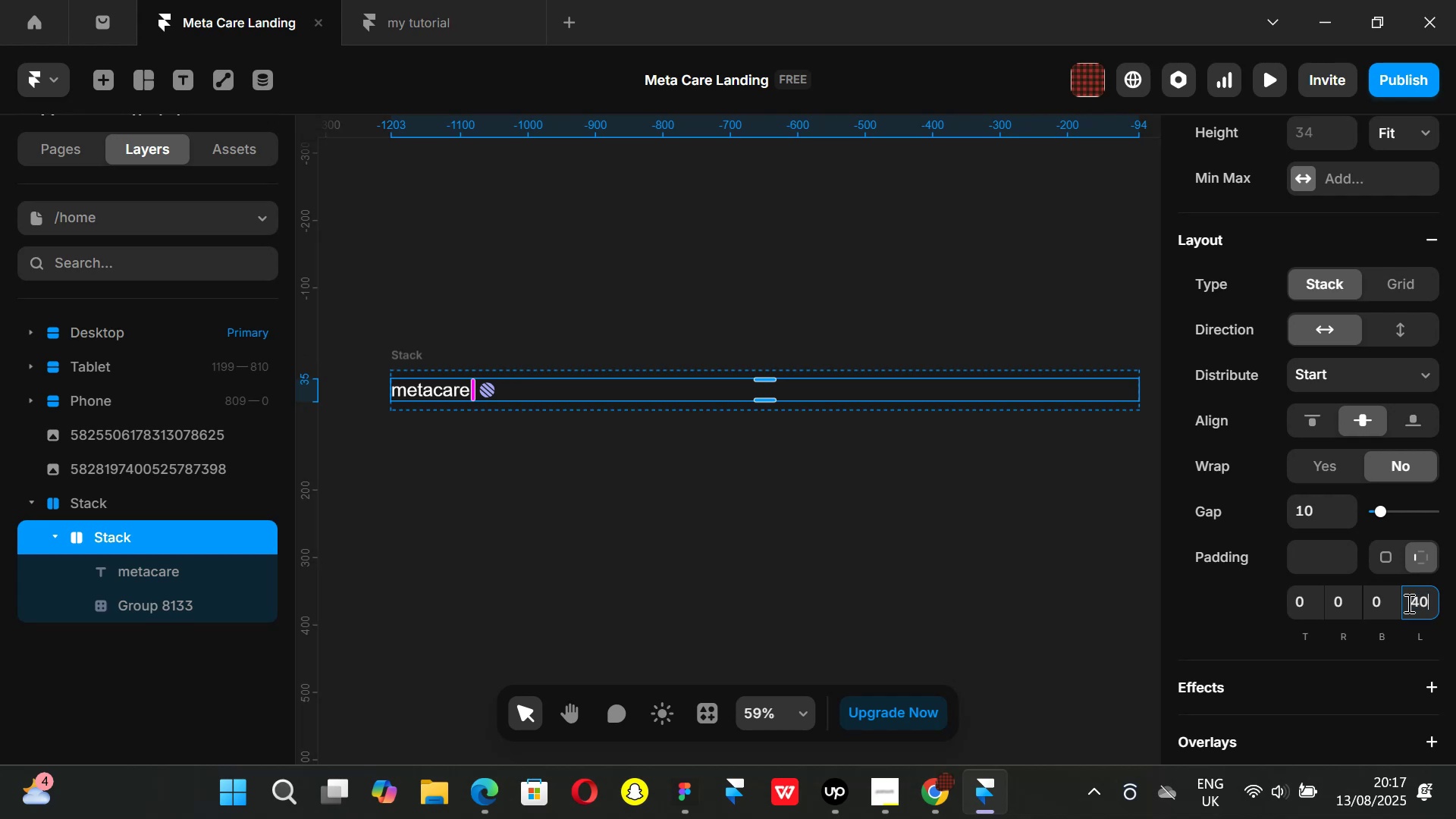 
key(Enter)
 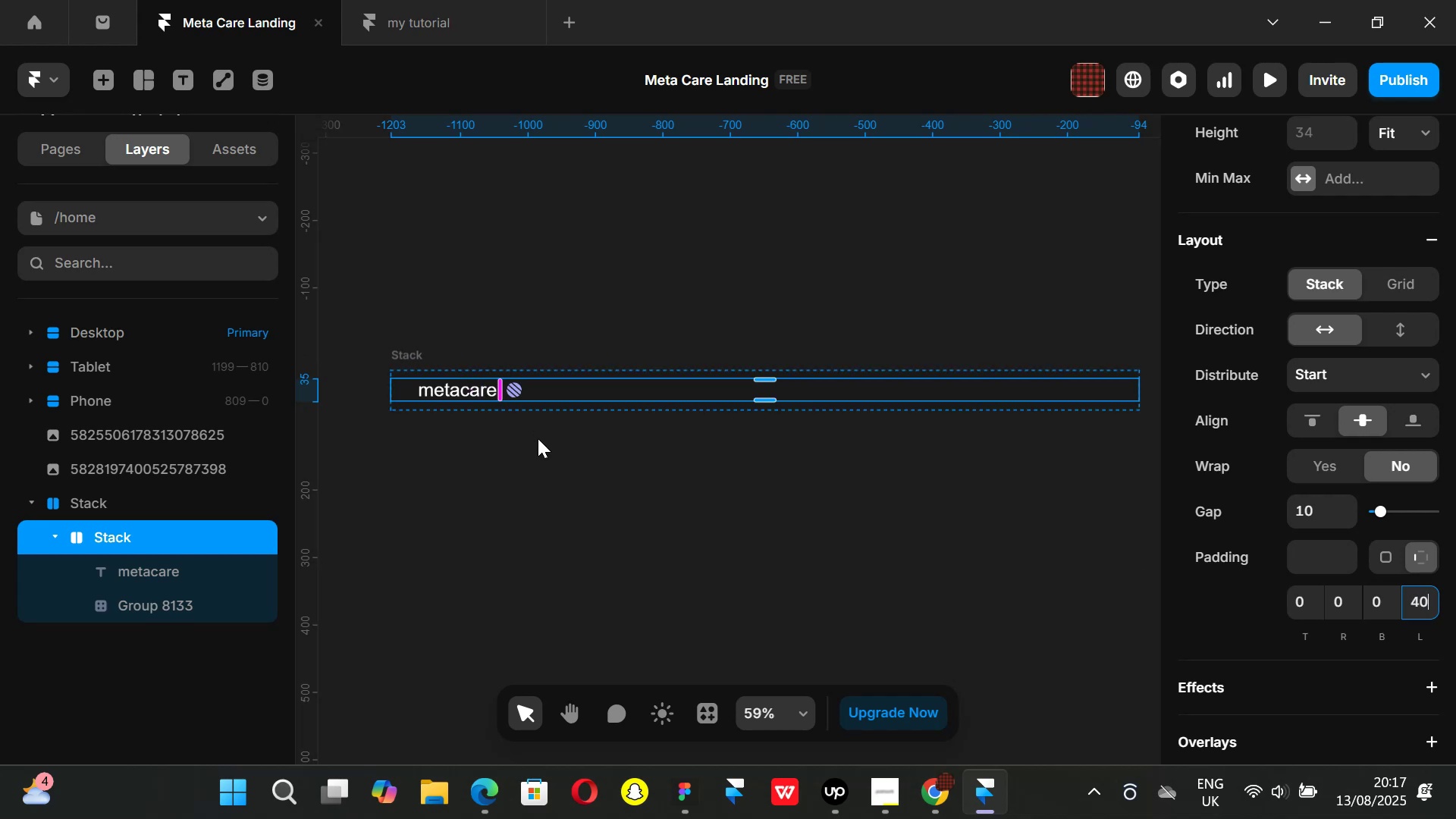 
left_click([538, 438])
 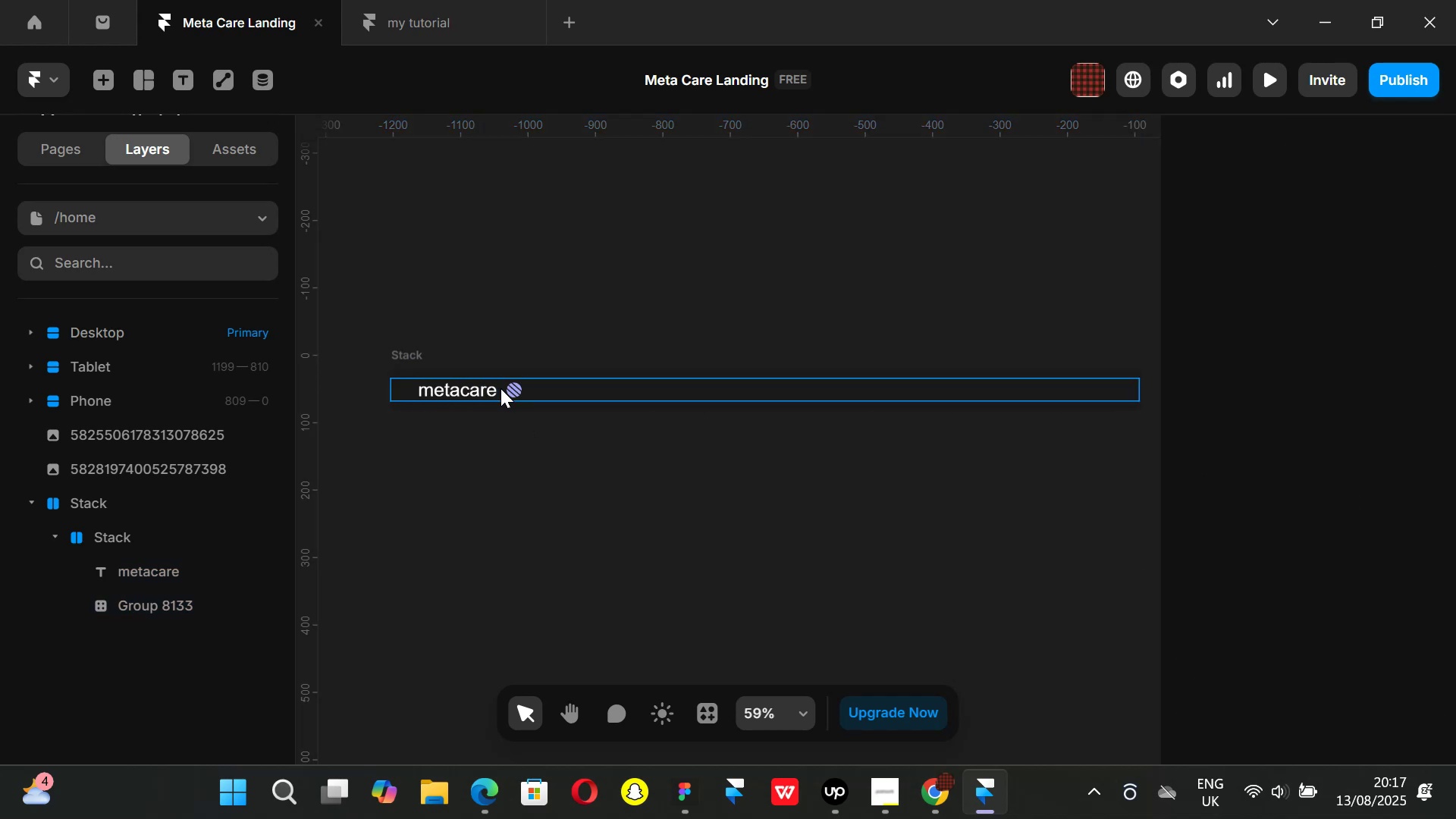 
left_click([500, 388])
 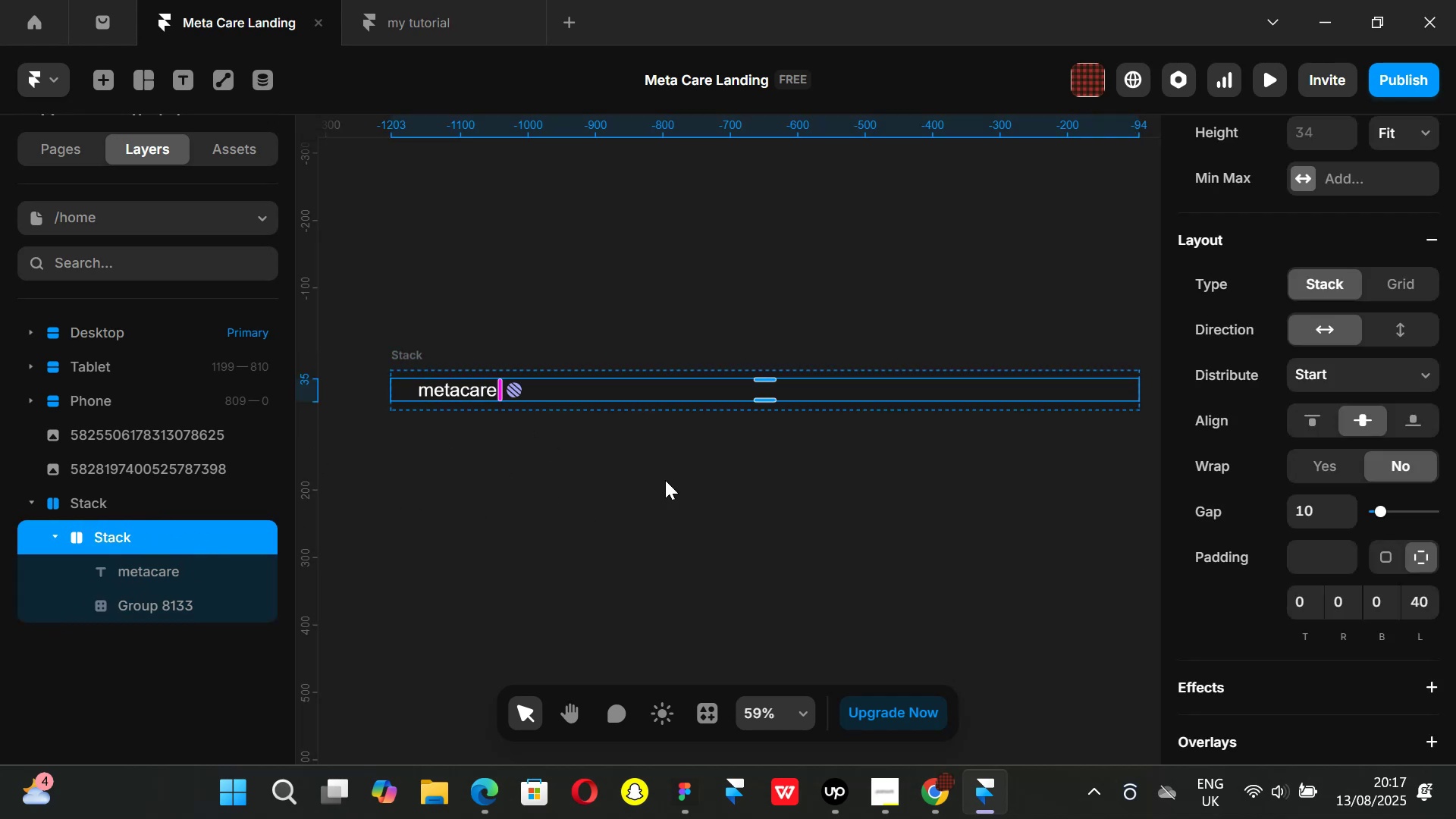 
wait(5.66)
 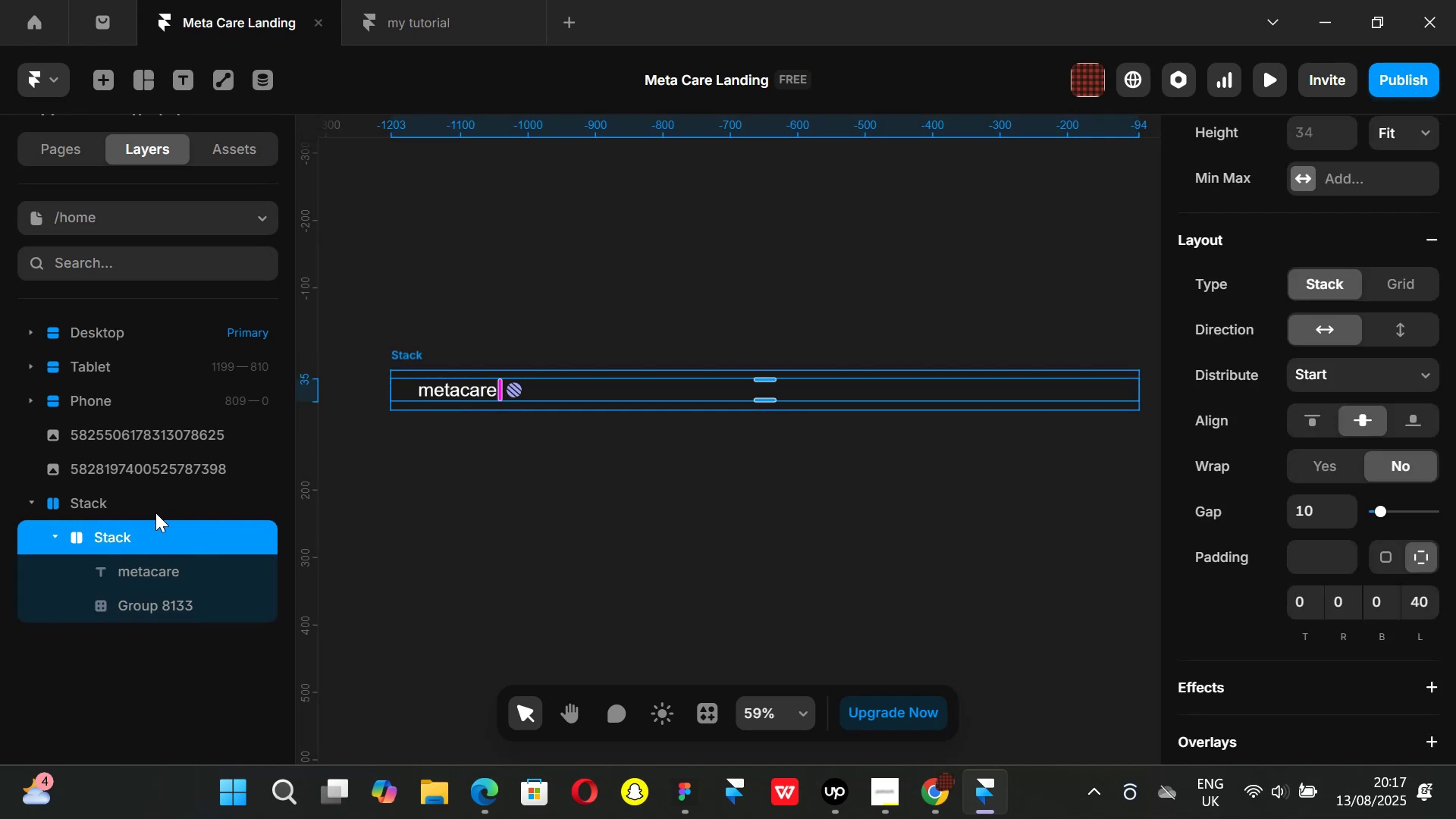 
left_click([414, 358])
 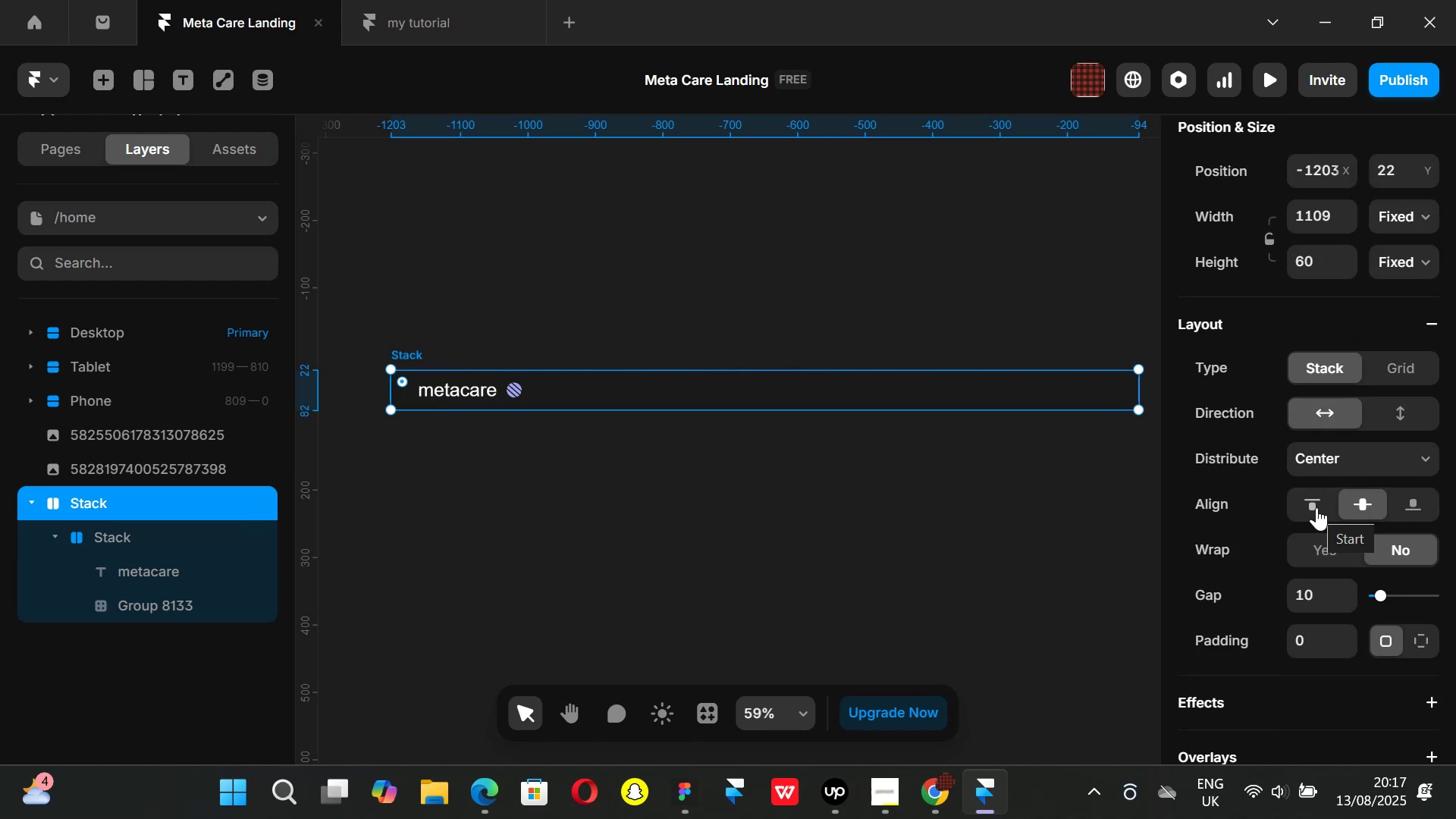 
left_click([117, 548])
 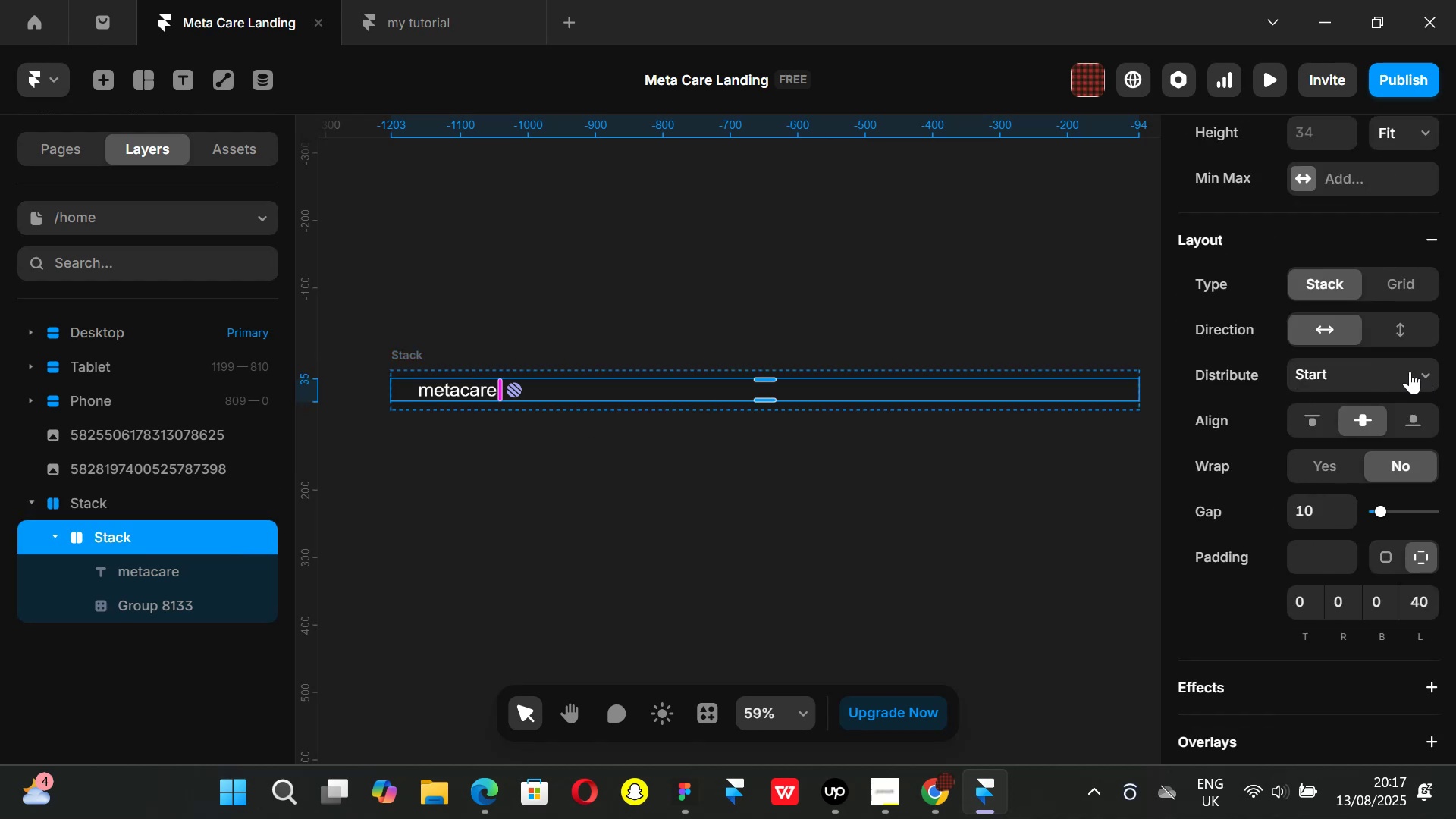 
scroll: coordinate [1302, 392], scroll_direction: up, amount: 2.0
 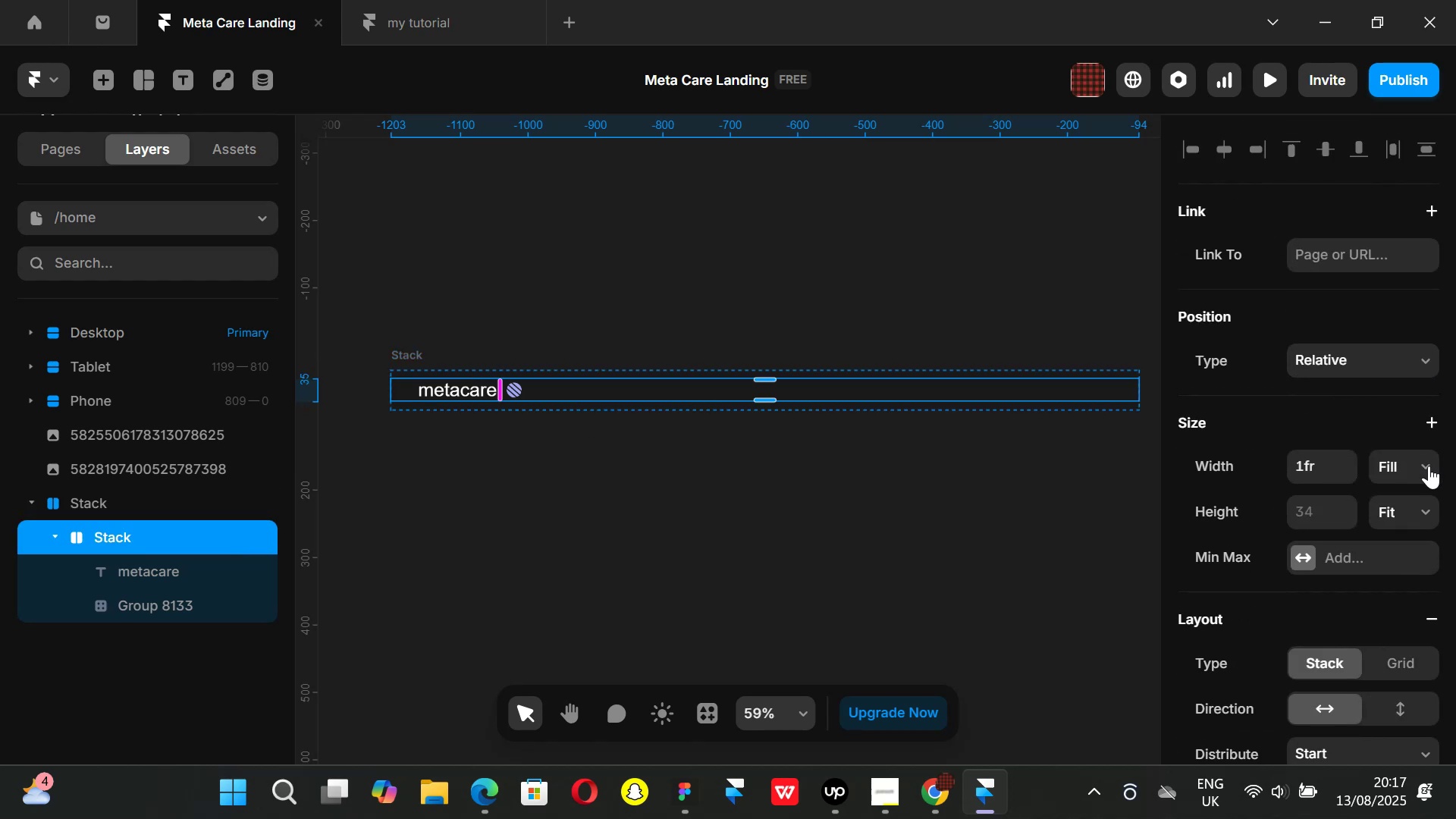 
left_click([1429, 466])
 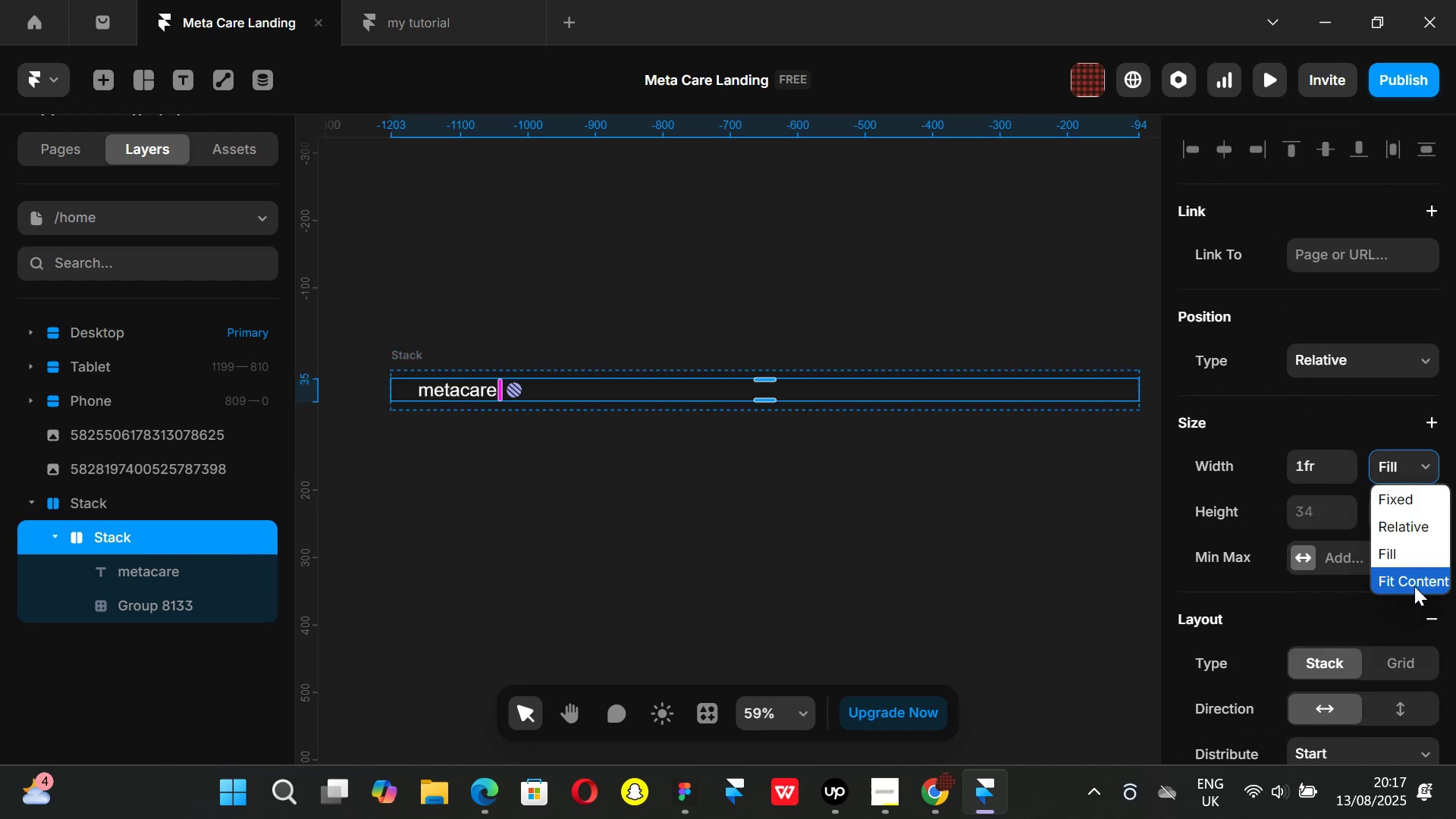 
left_click([1414, 586])
 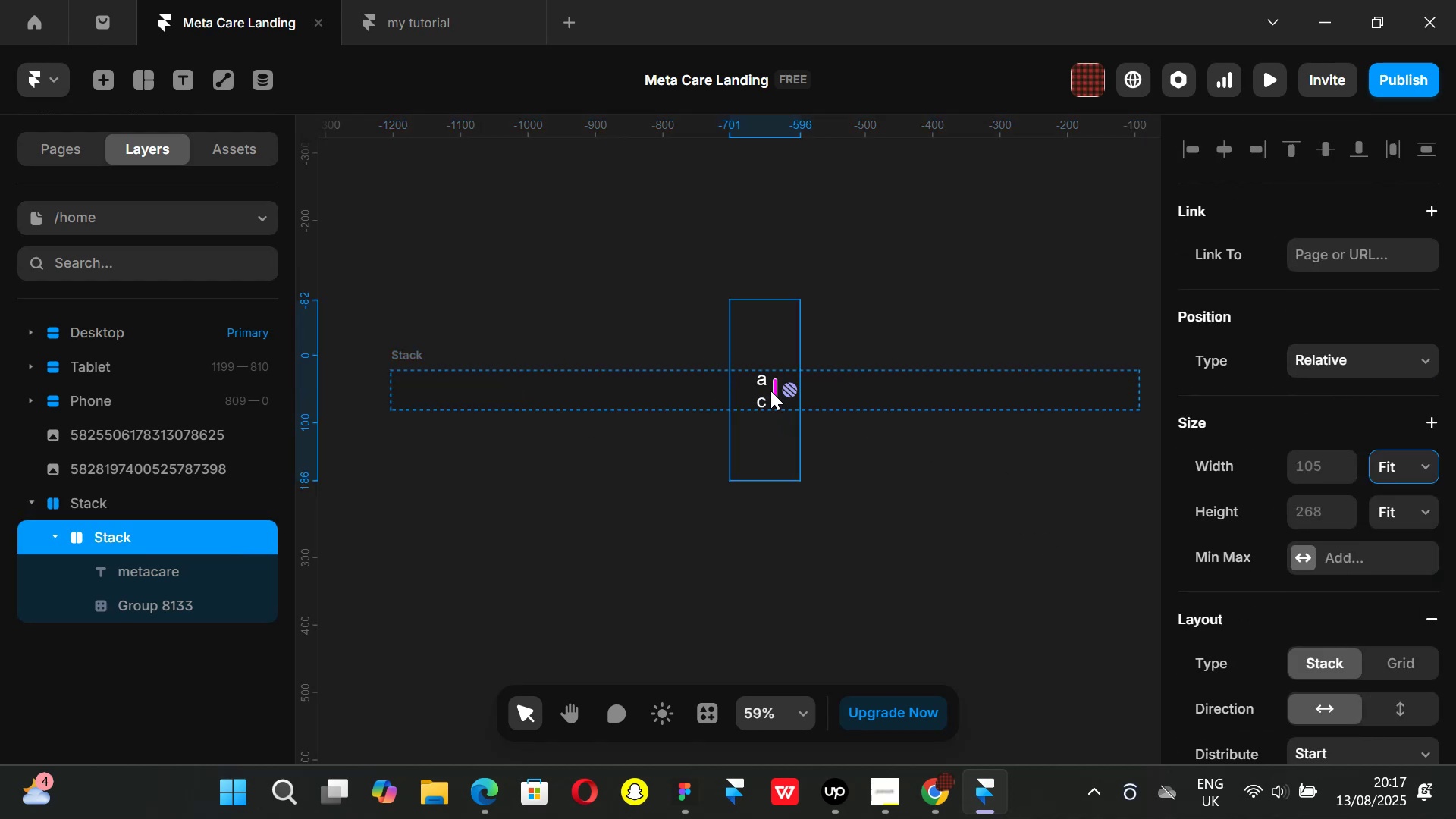 
left_click_drag(start_coordinate=[776, 393], to_coordinate=[1046, 420])
 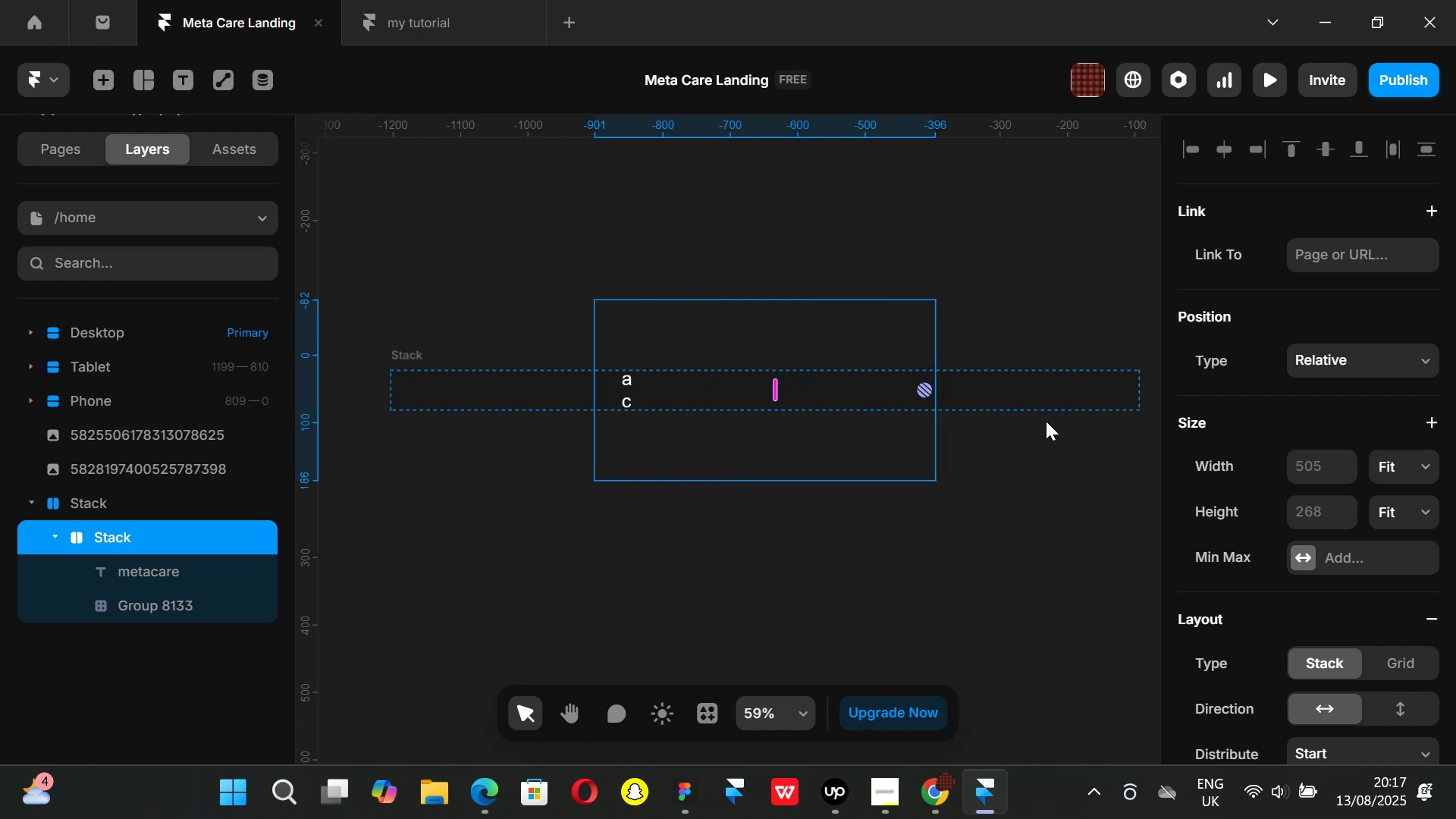 
key(Control+ControlLeft)
 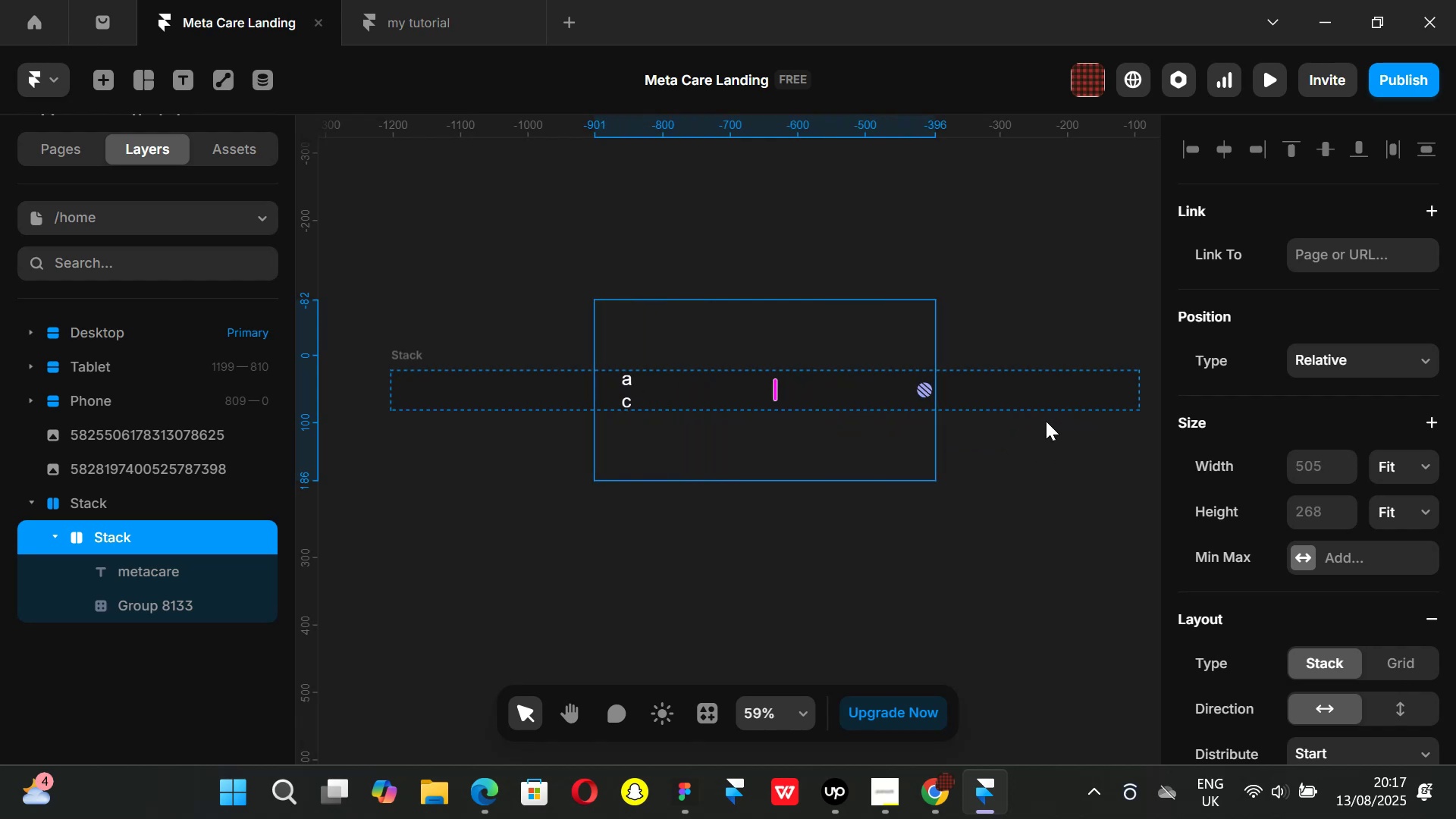 
key(Control+Z)
 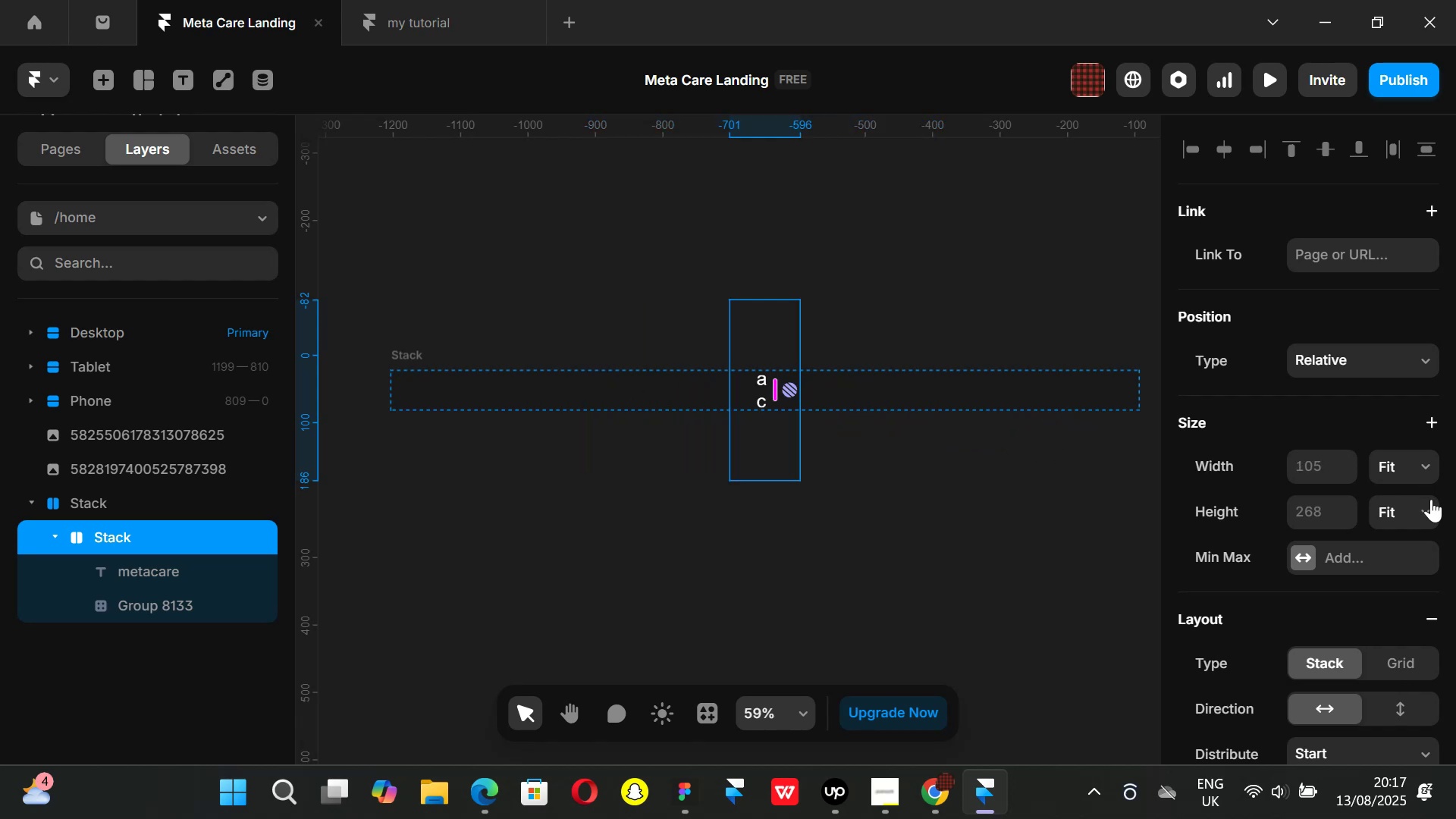 
scroll: coordinate [1407, 511], scroll_direction: down, amount: 1.0
 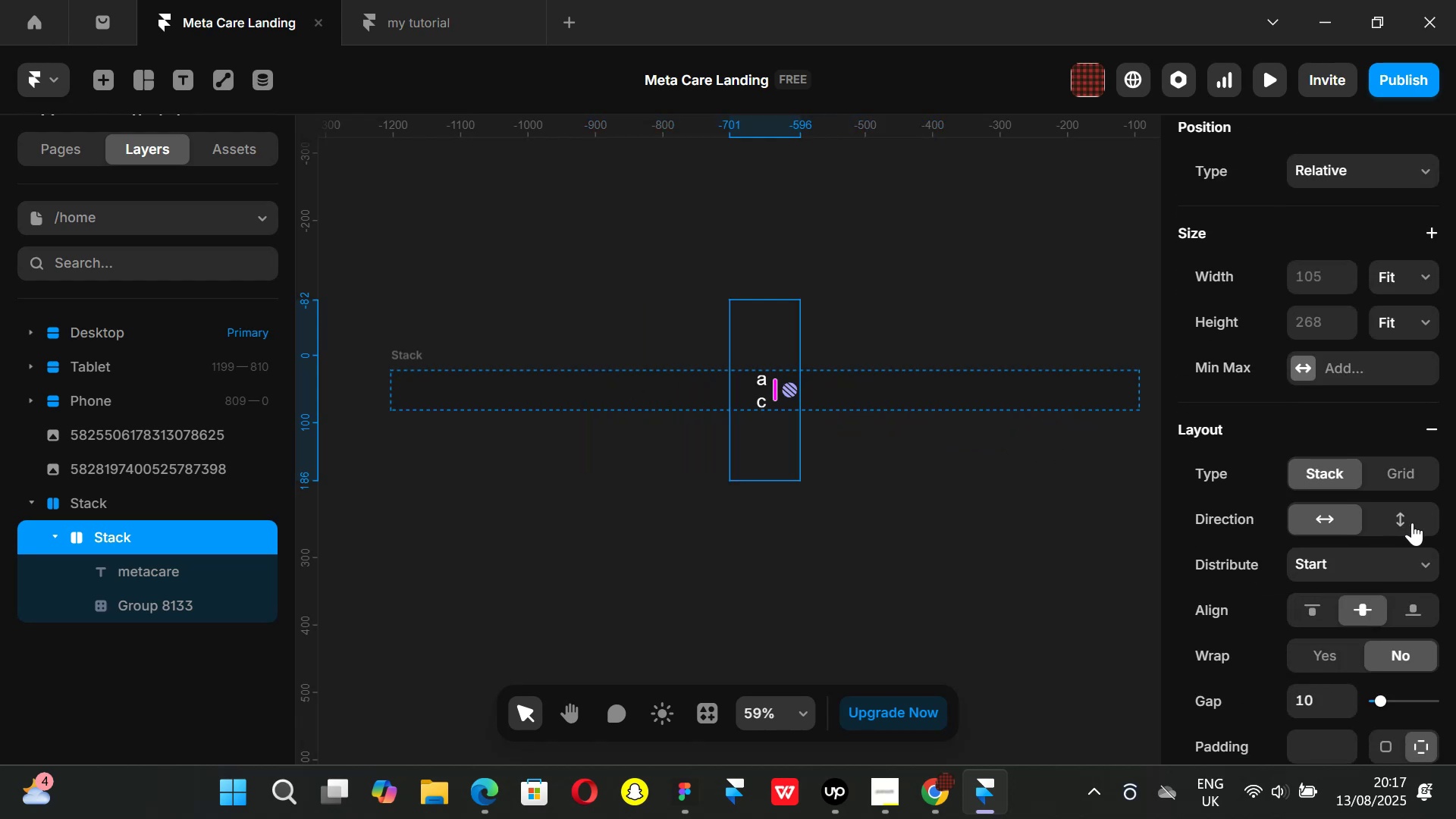 
left_click([1412, 522])
 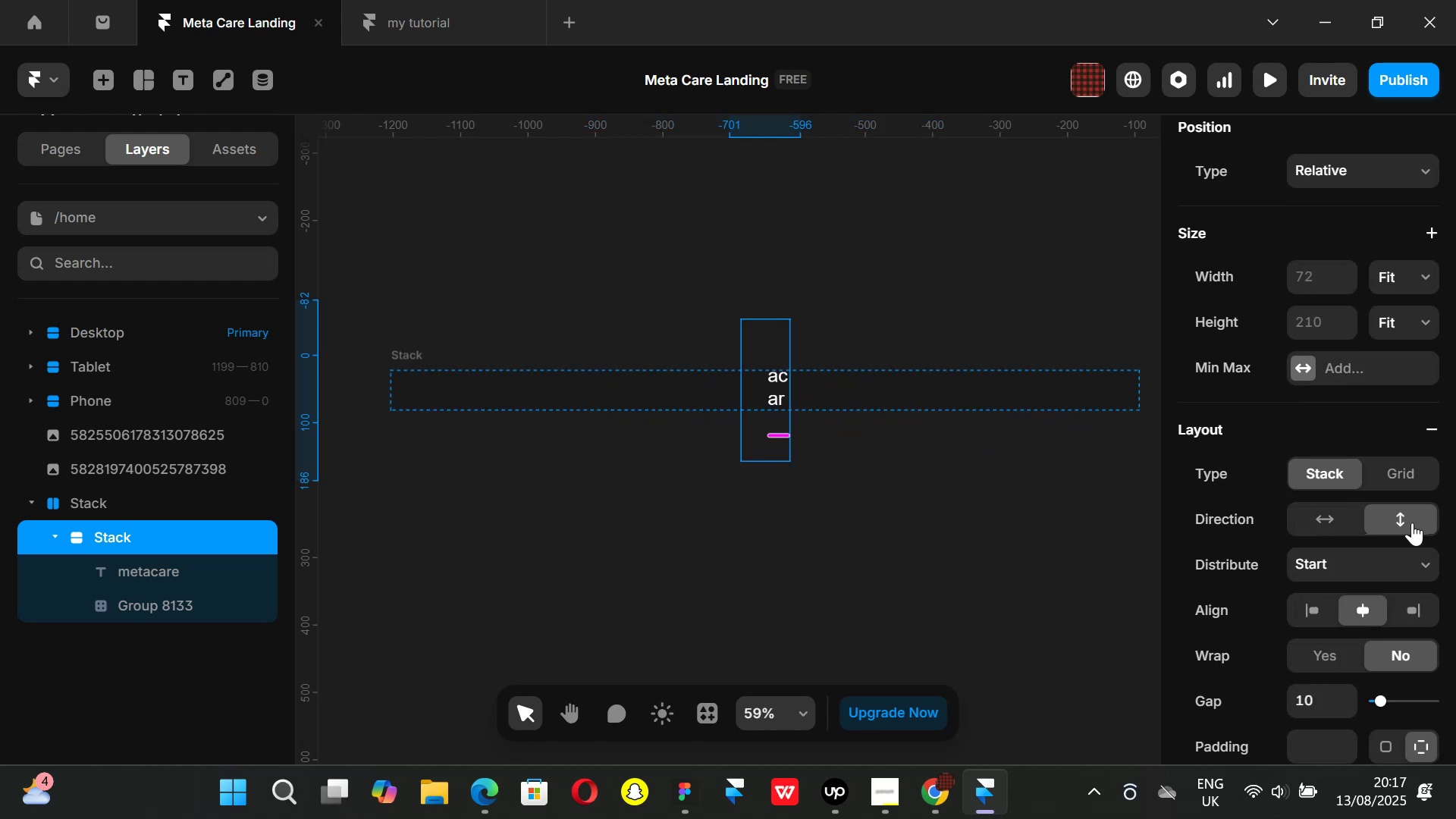 
key(Control+ControlLeft)
 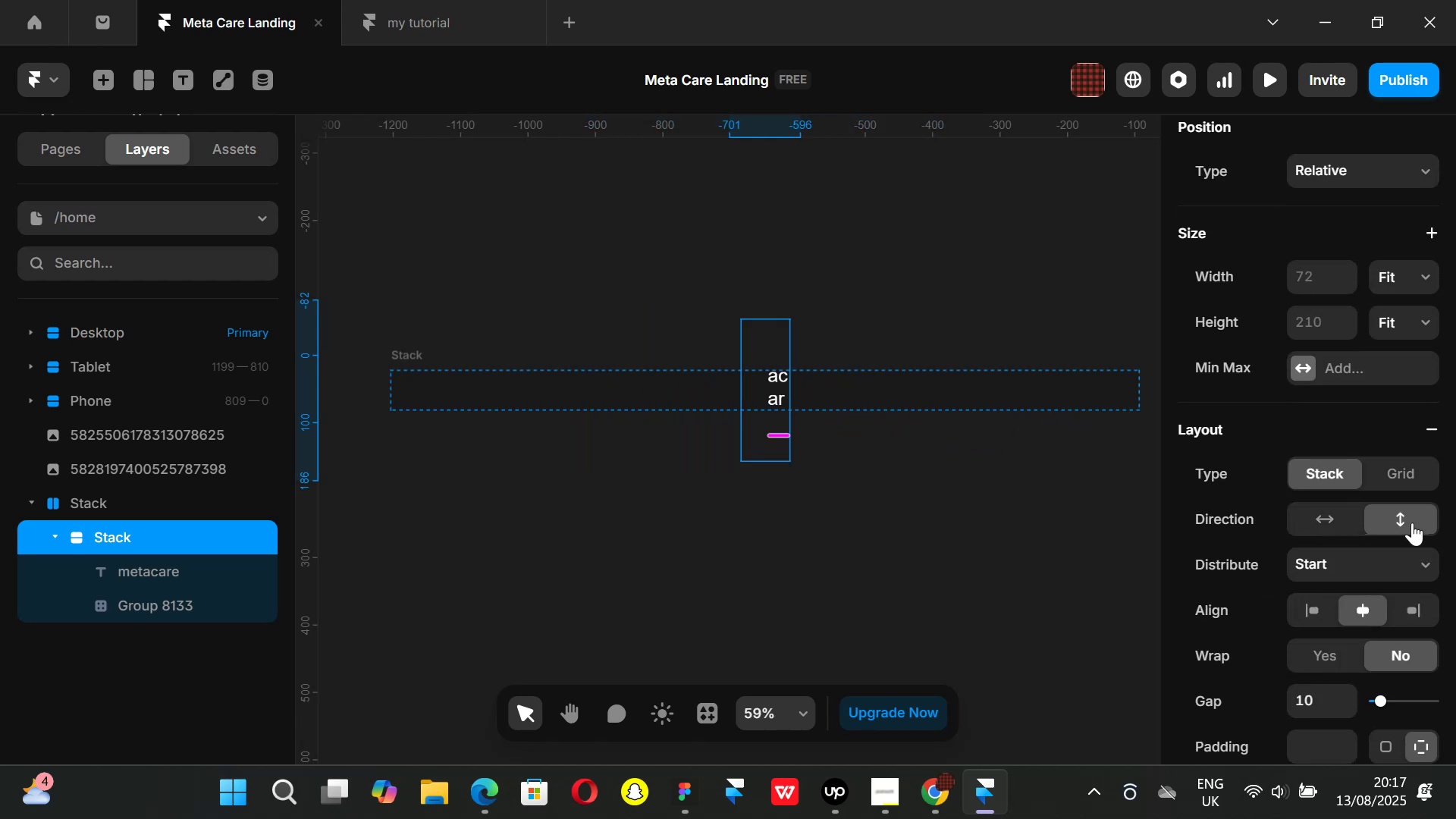 
key(Control+Z)
 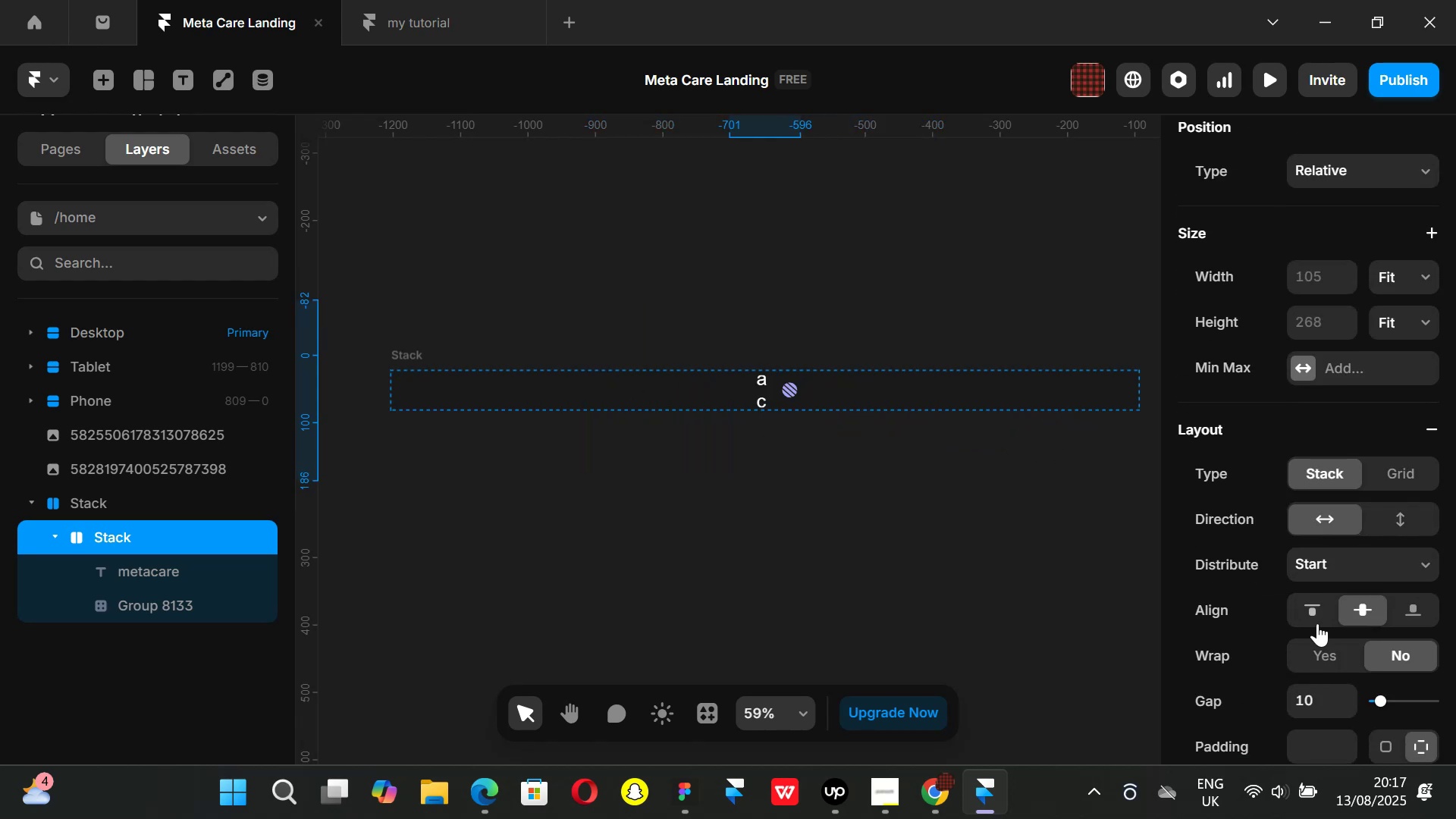 
left_click([1313, 606])
 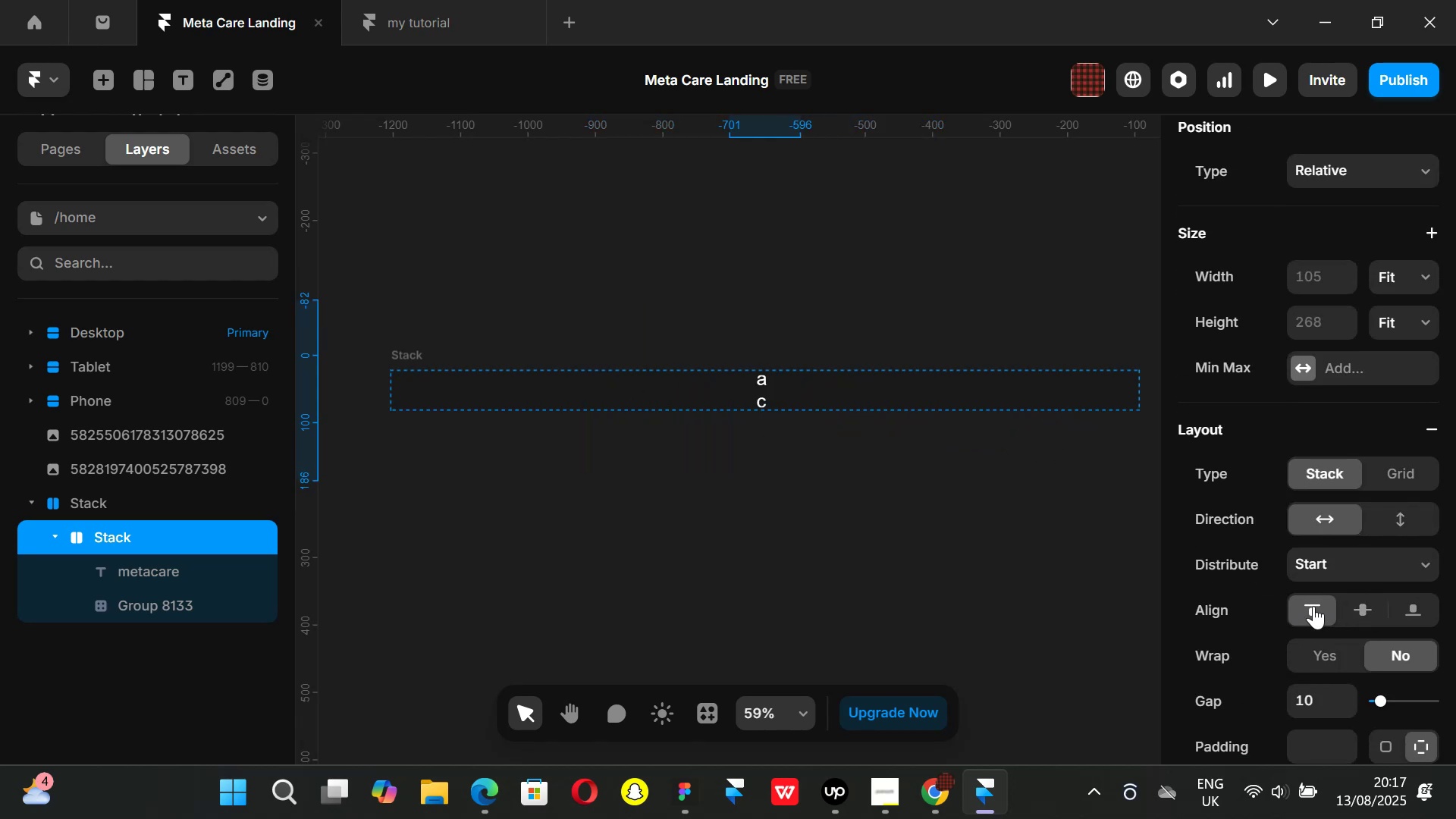 
key(Control+ControlLeft)
 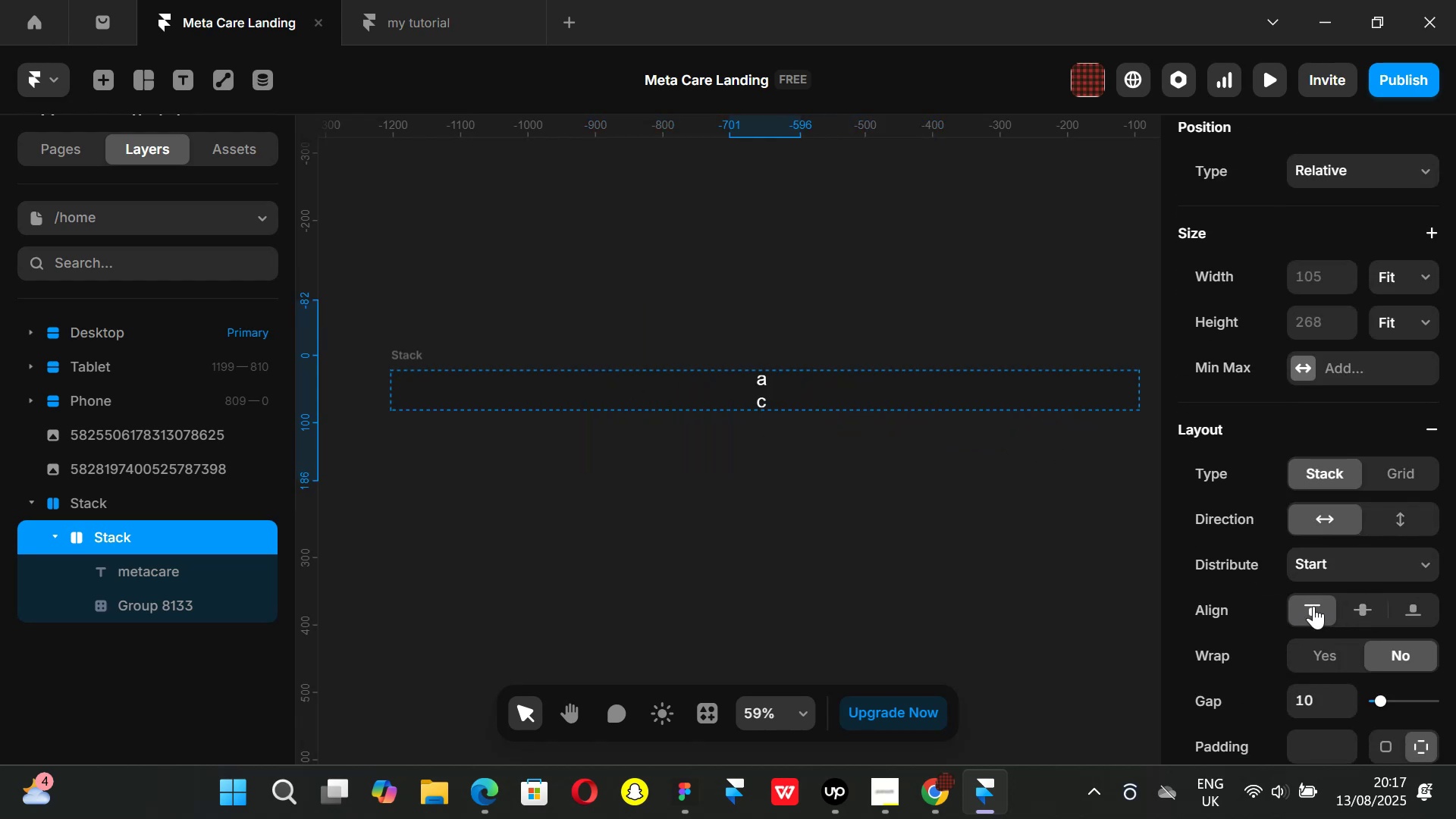 
key(Control+Z)
 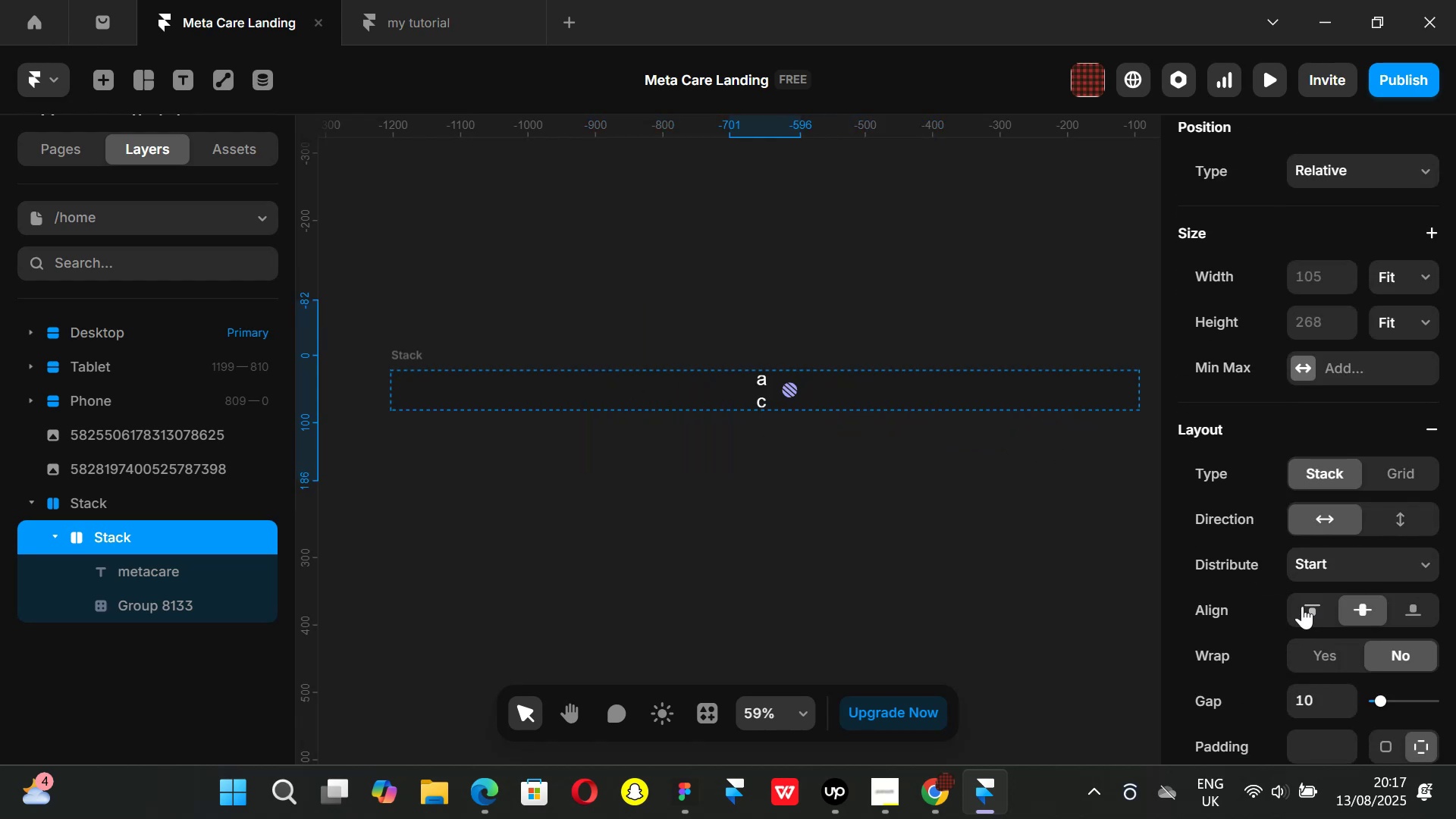 
key(Control+ControlLeft)
 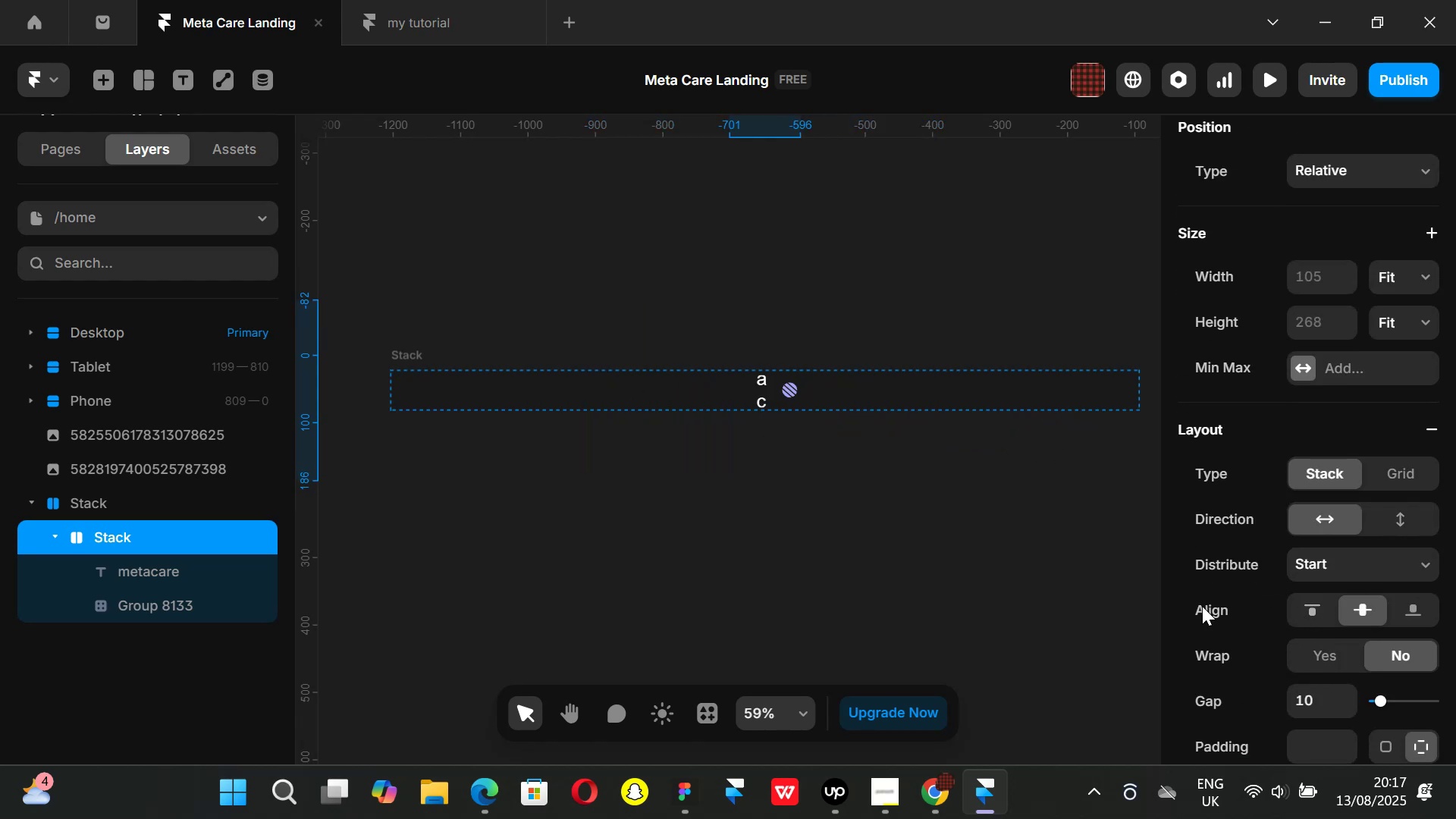 
key(Control+Z)
 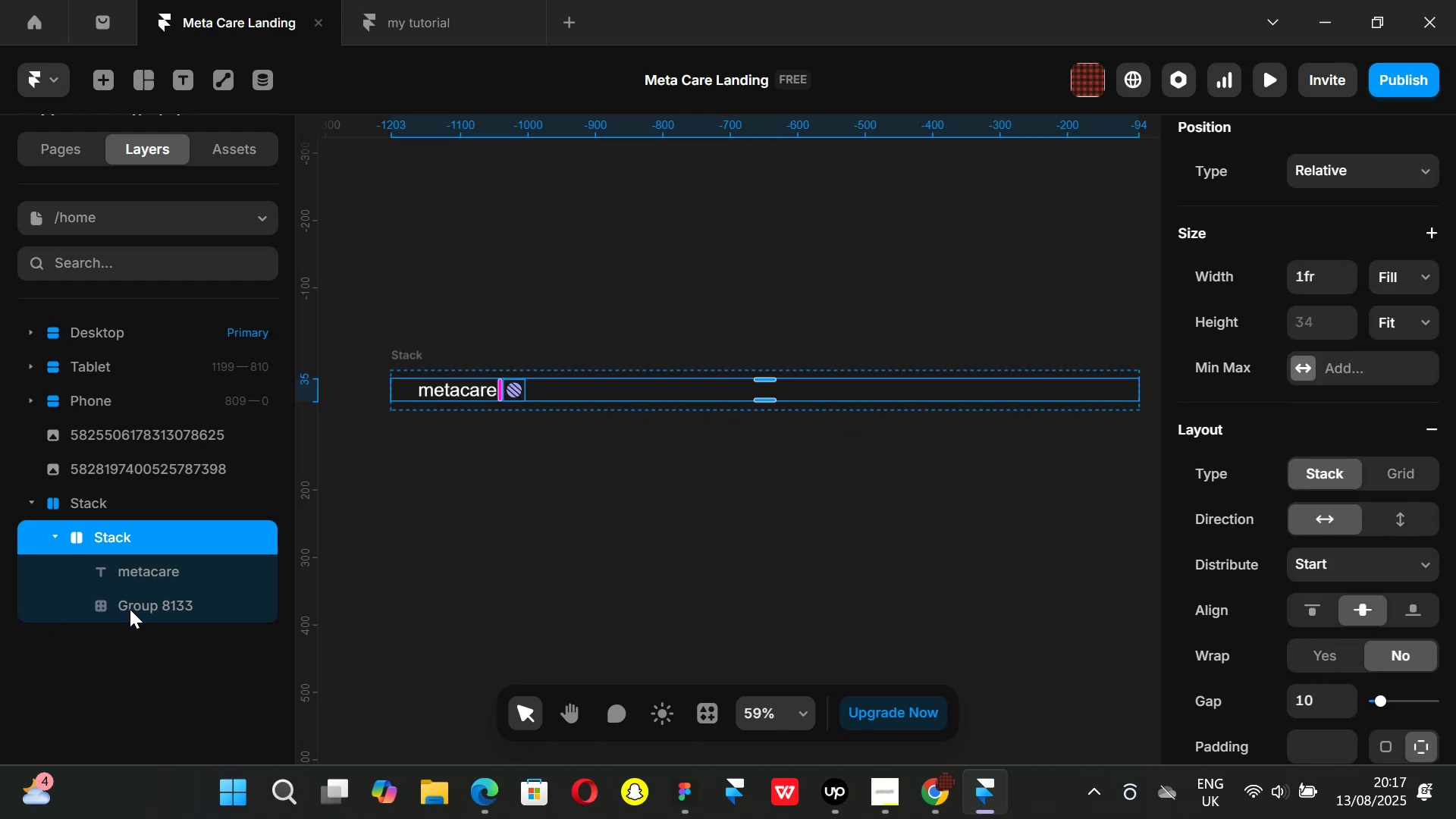 
left_click([692, 475])
 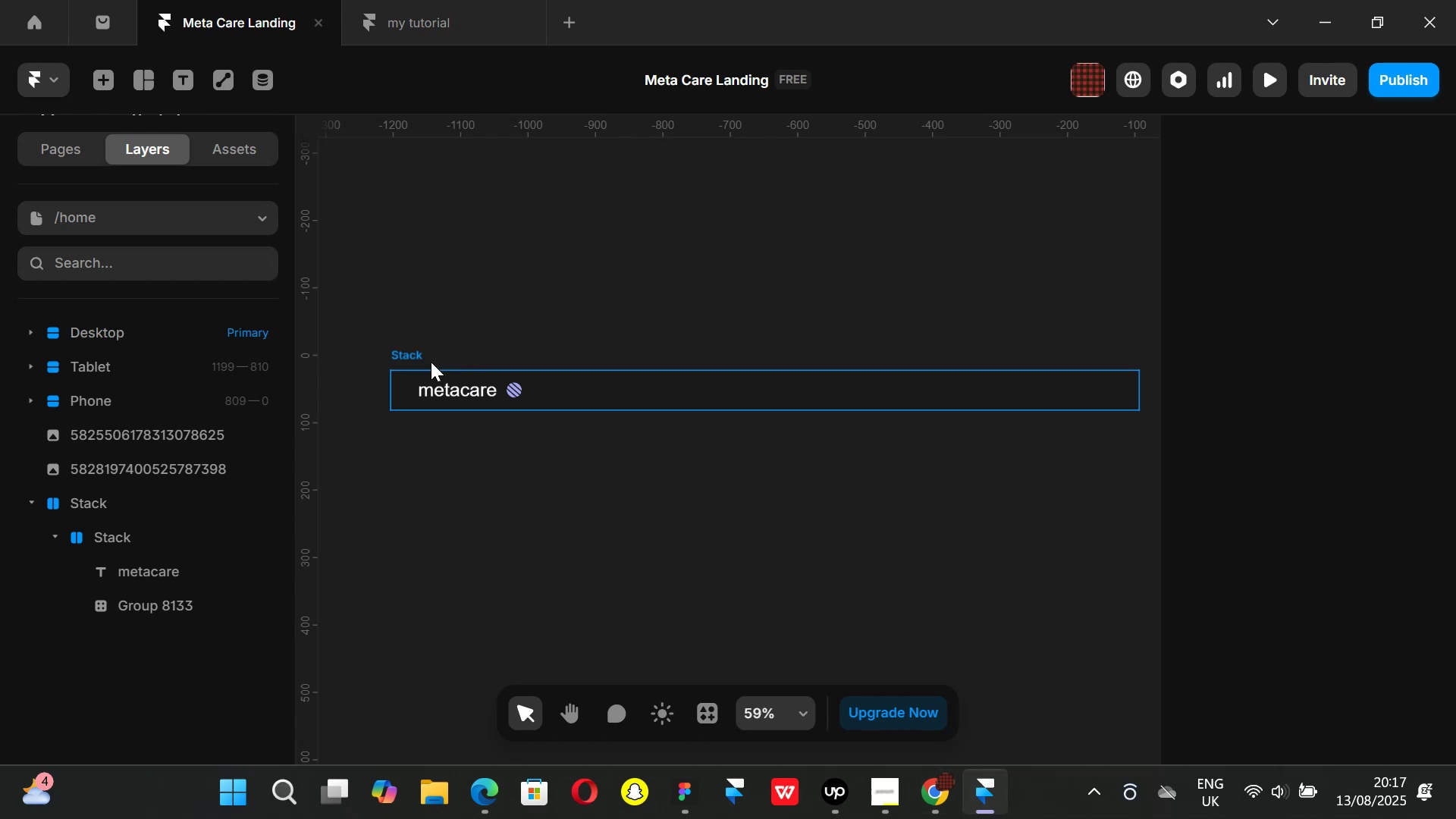 
left_click([500, 387])
 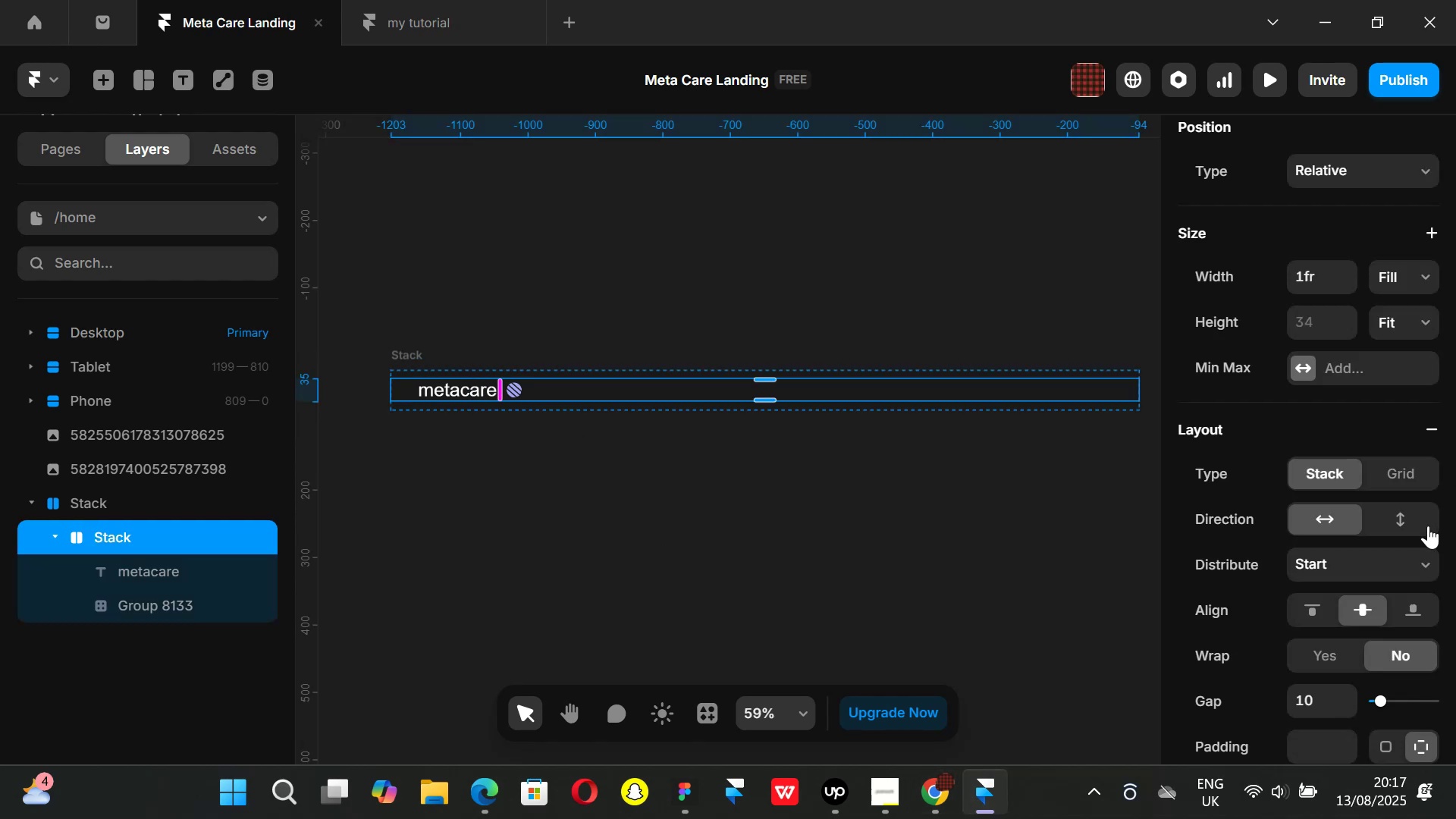 
scroll: coordinate [1365, 552], scroll_direction: down, amount: 2.0
 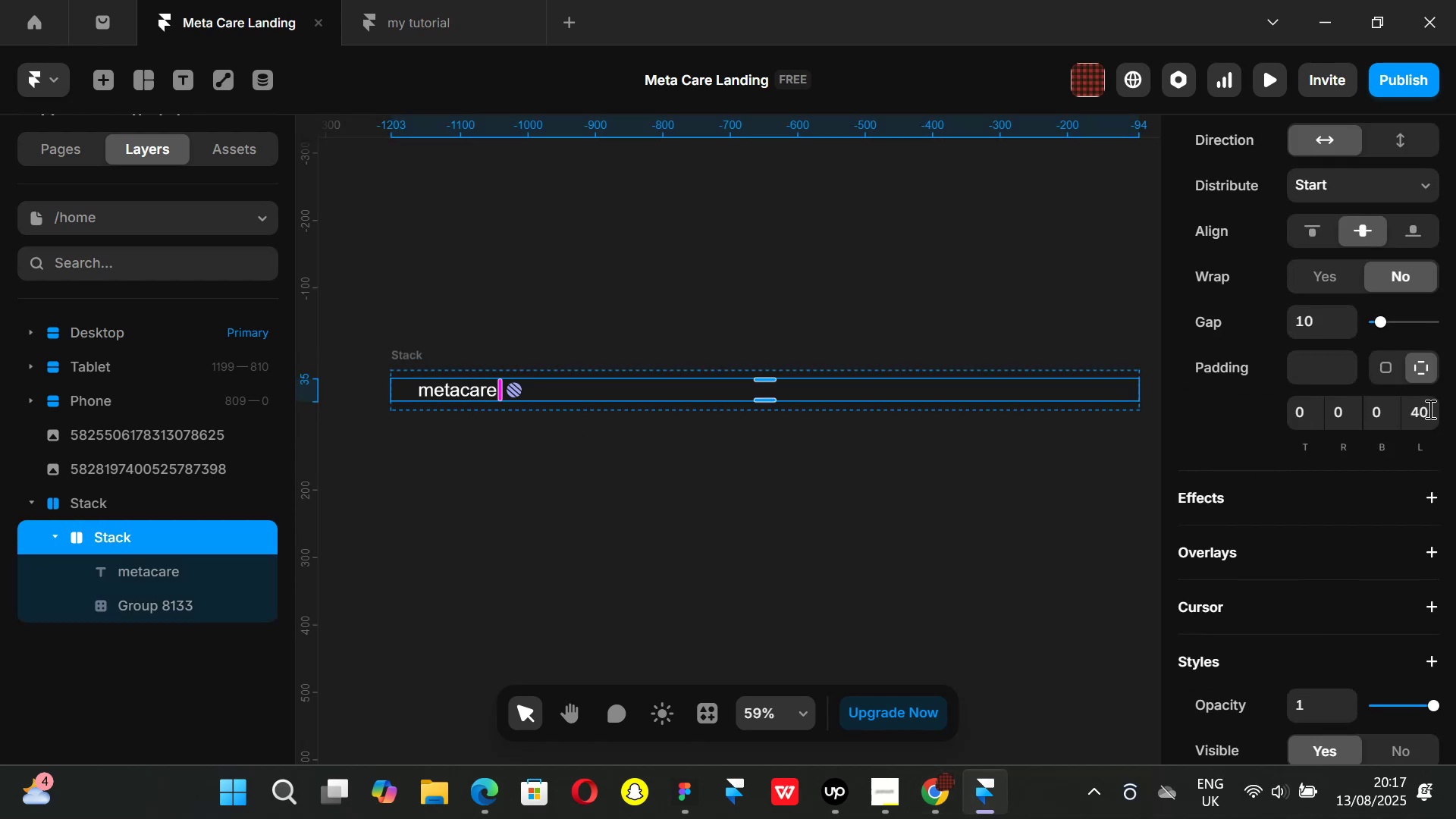 
left_click([1429, 410])
 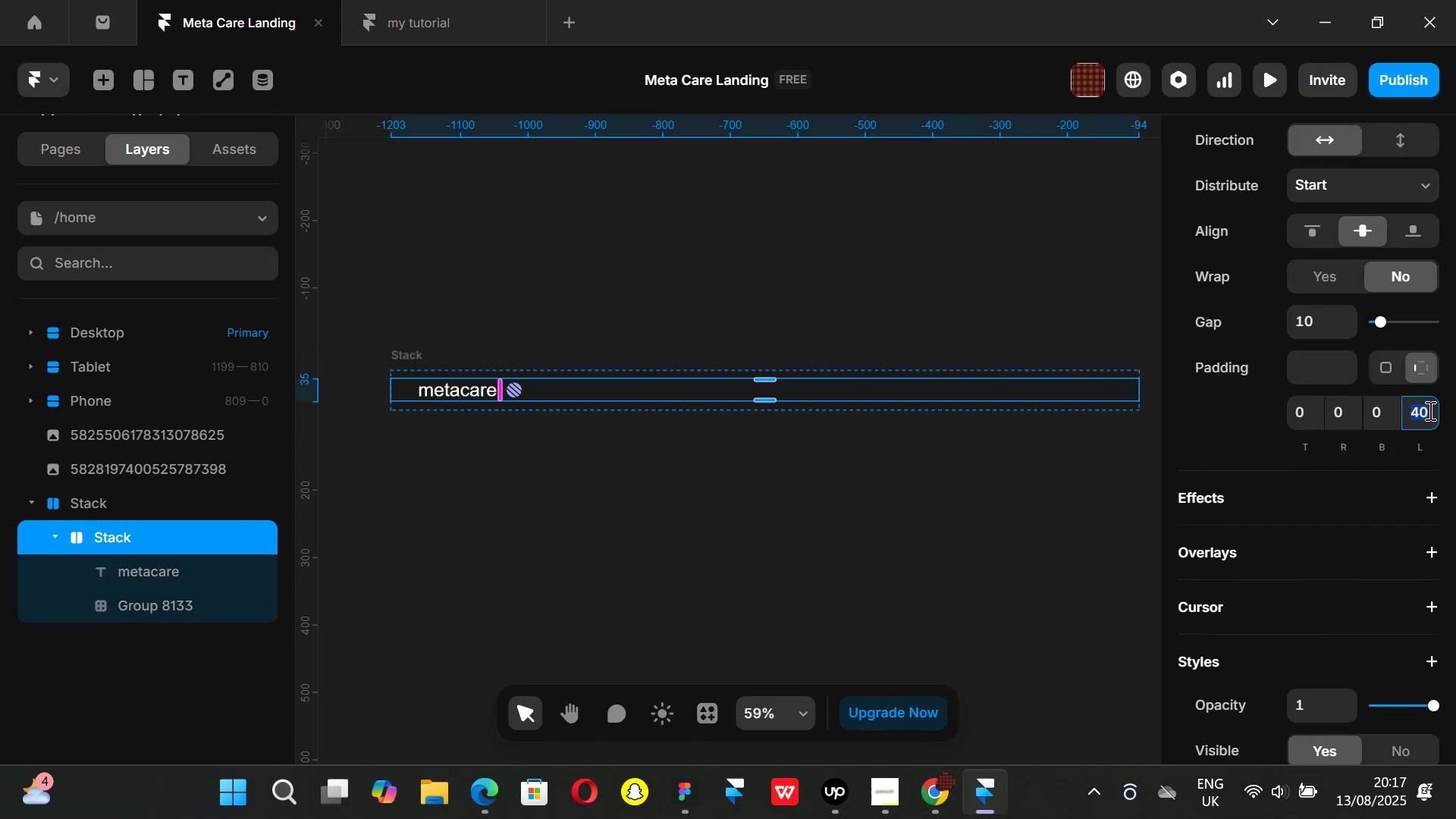 
type(60)
 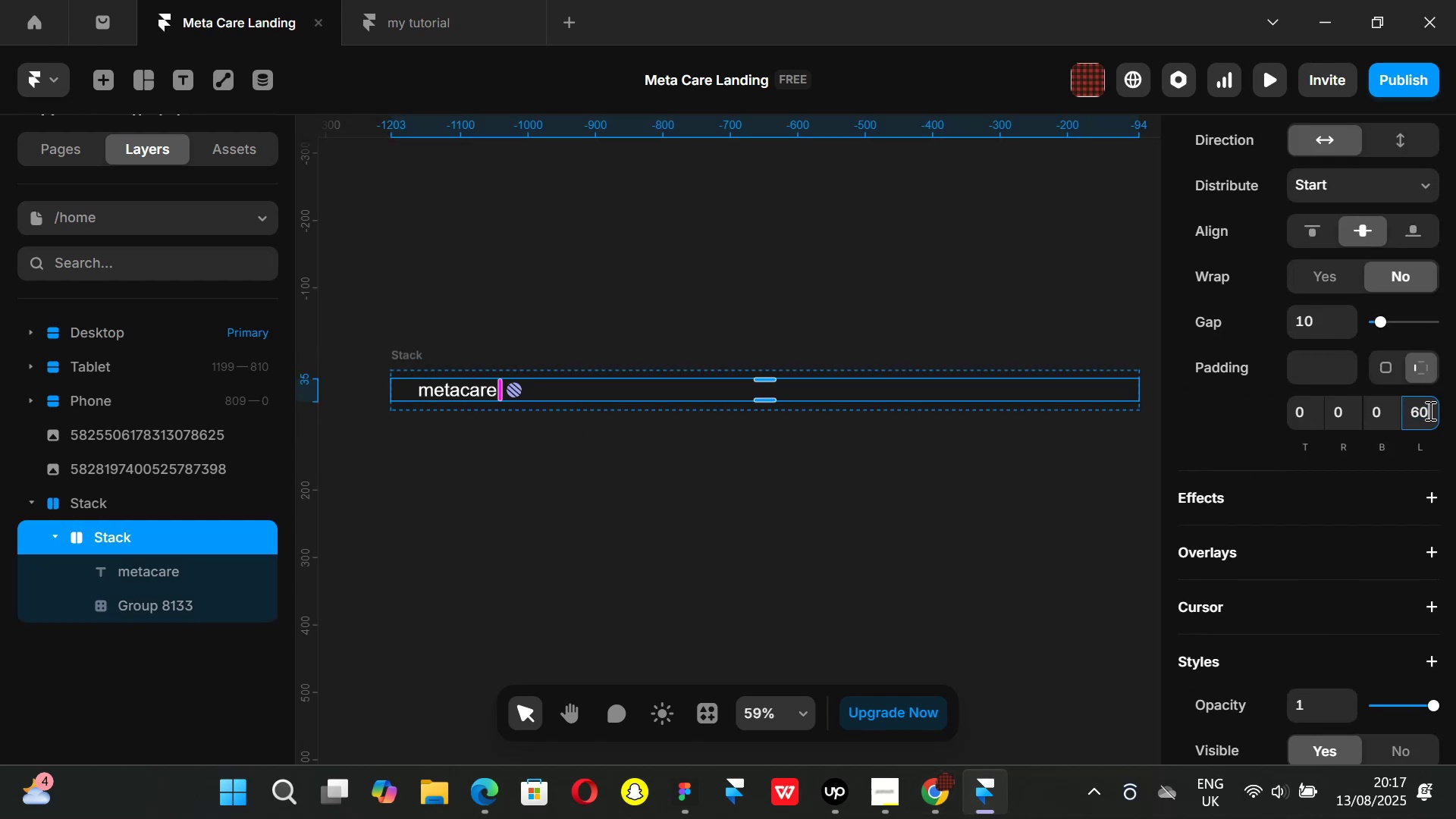 
key(Enter)
 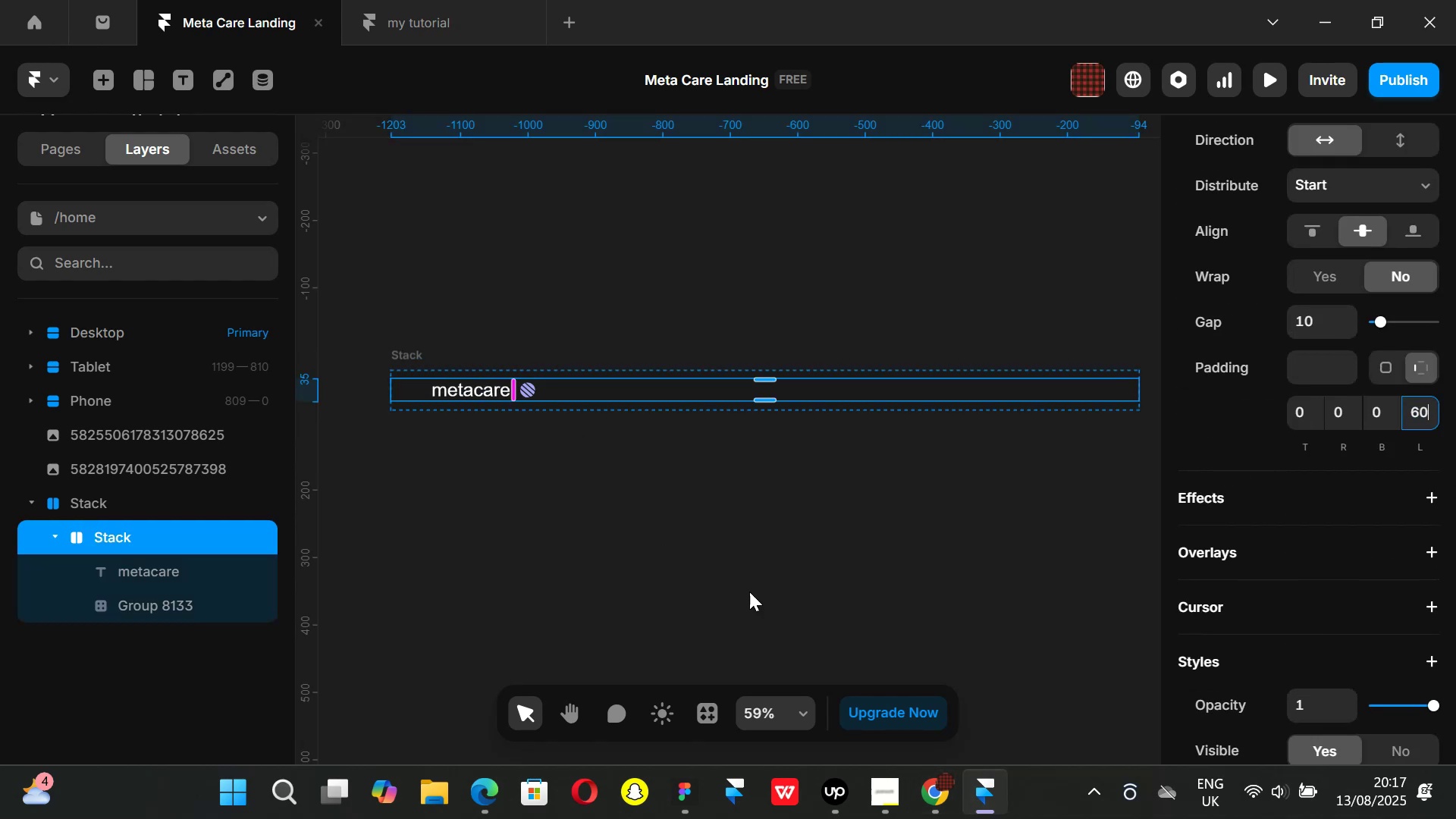 
left_click([740, 595])
 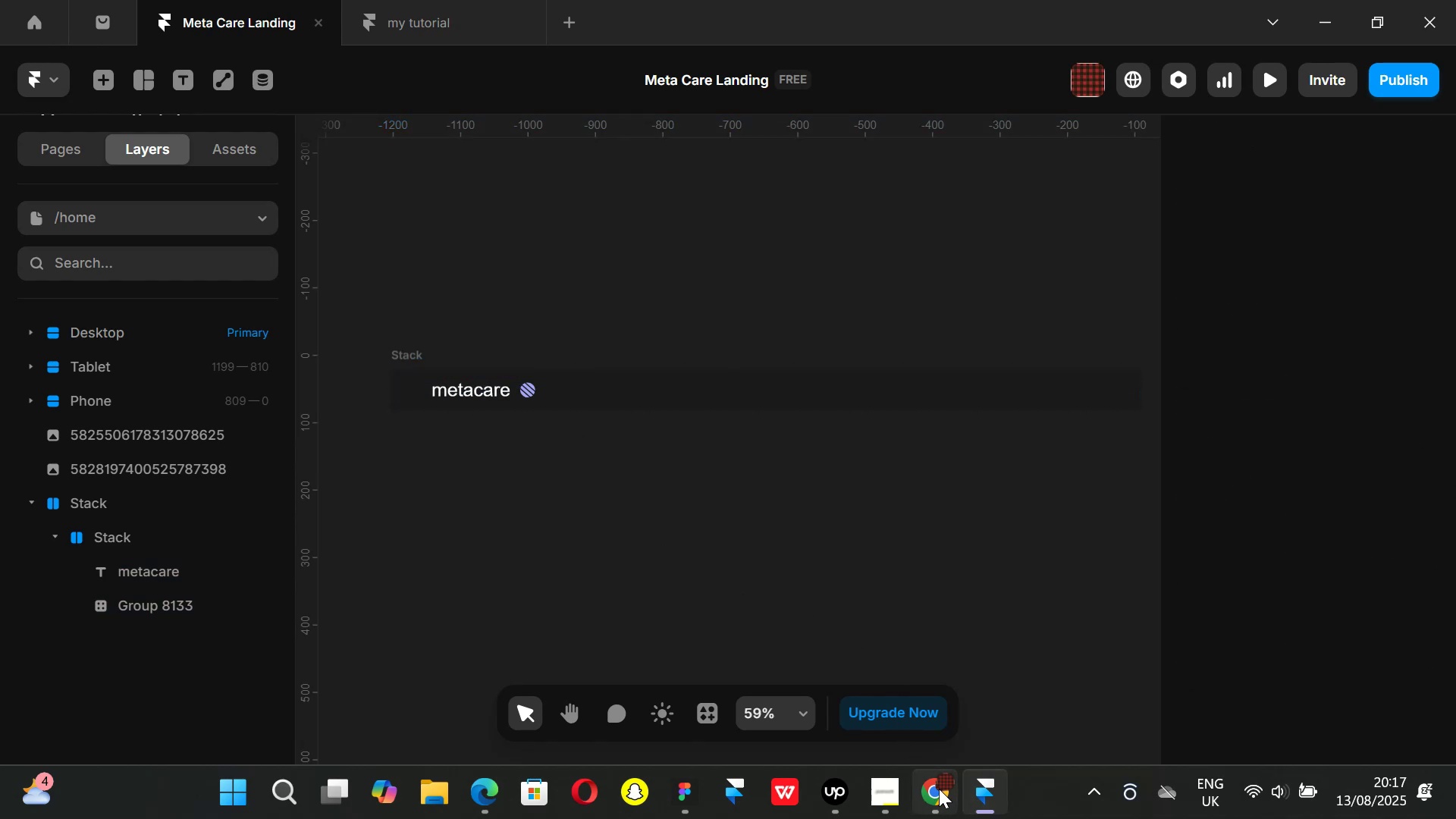 
left_click([939, 789])
 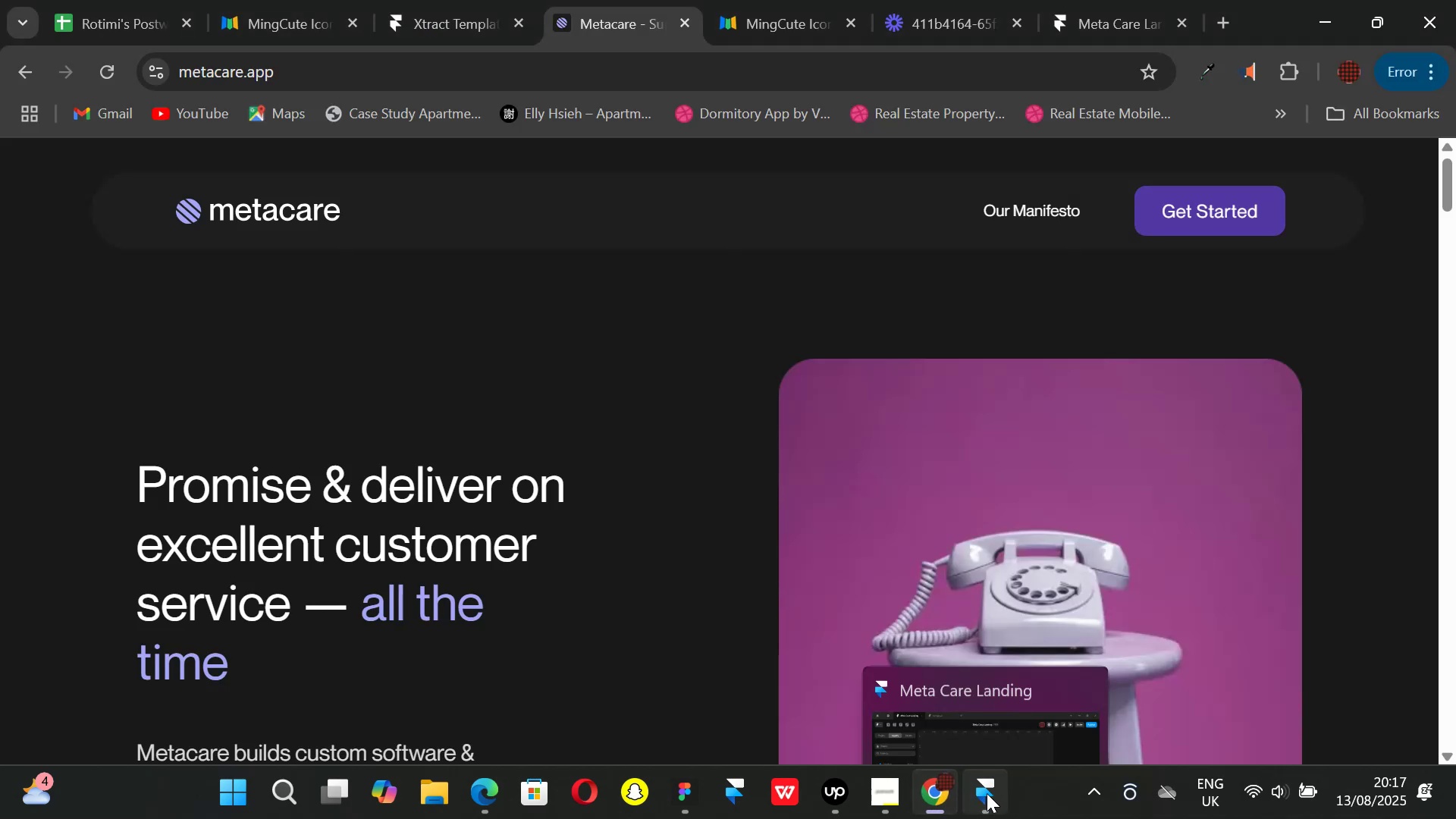 
left_click([987, 793])
 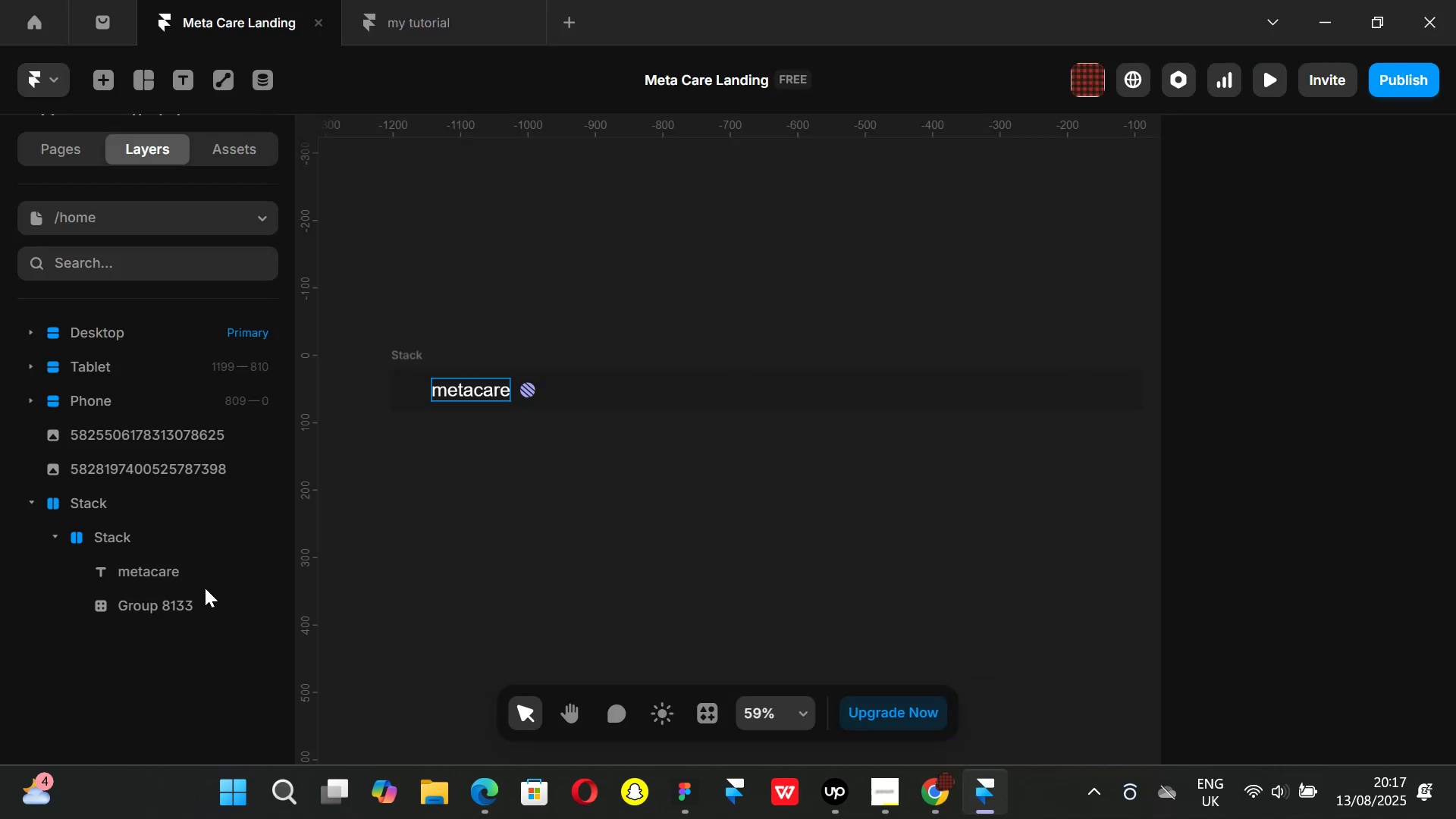 
left_click([180, 599])
 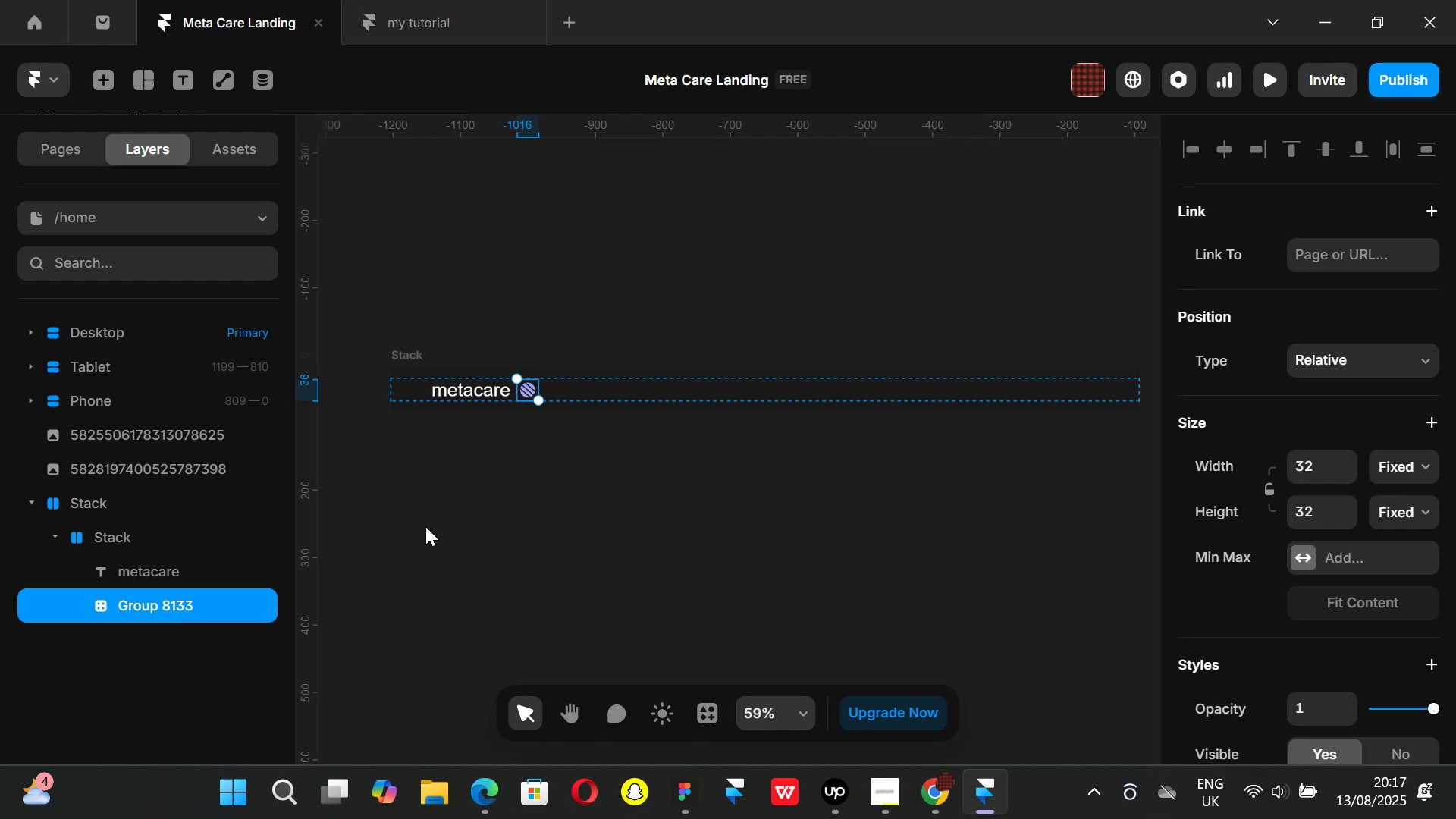 
key(ArrowLeft)
 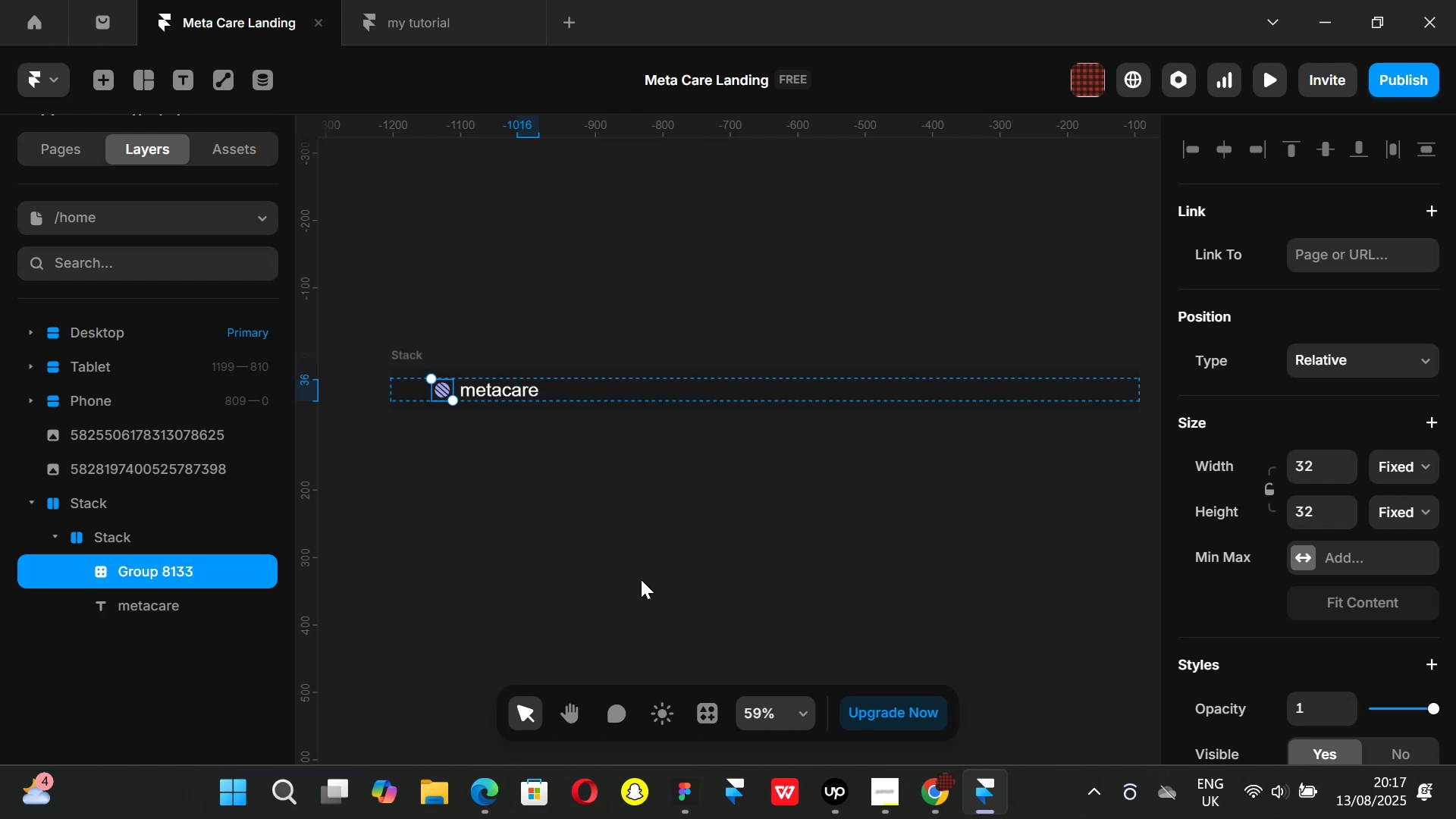 
left_click([653, 579])
 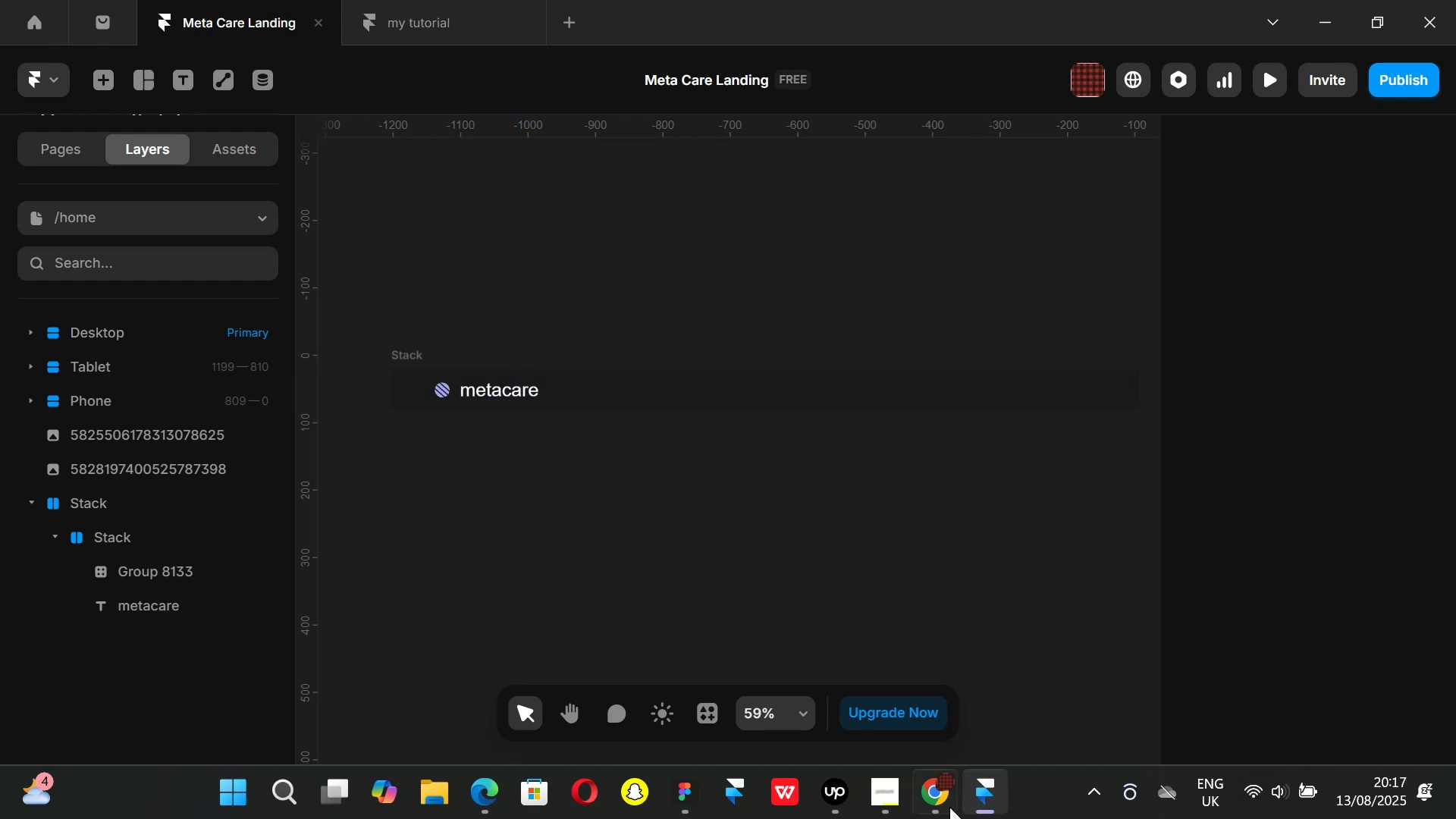 
left_click([945, 805])
 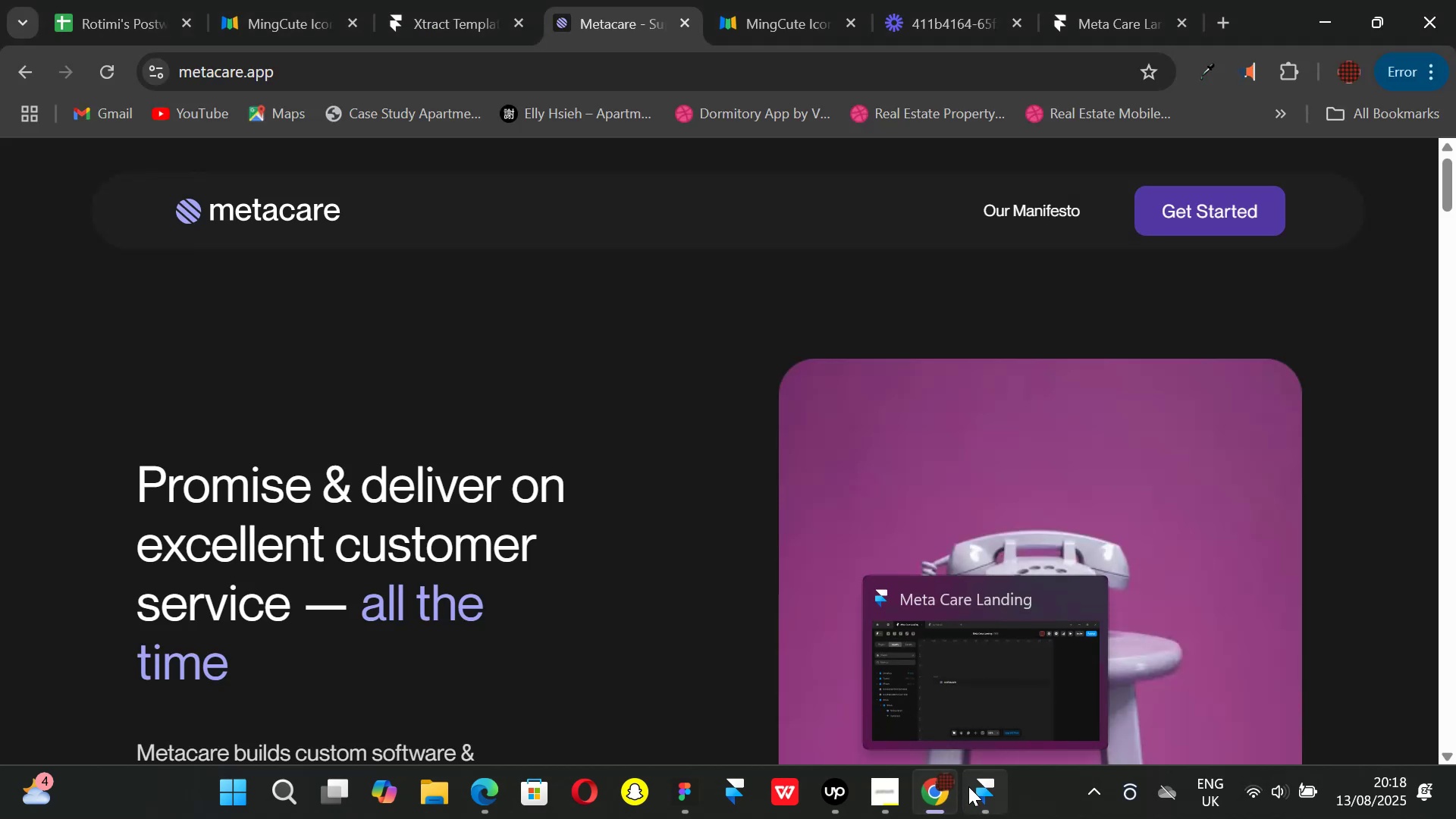 
left_click([968, 786])
 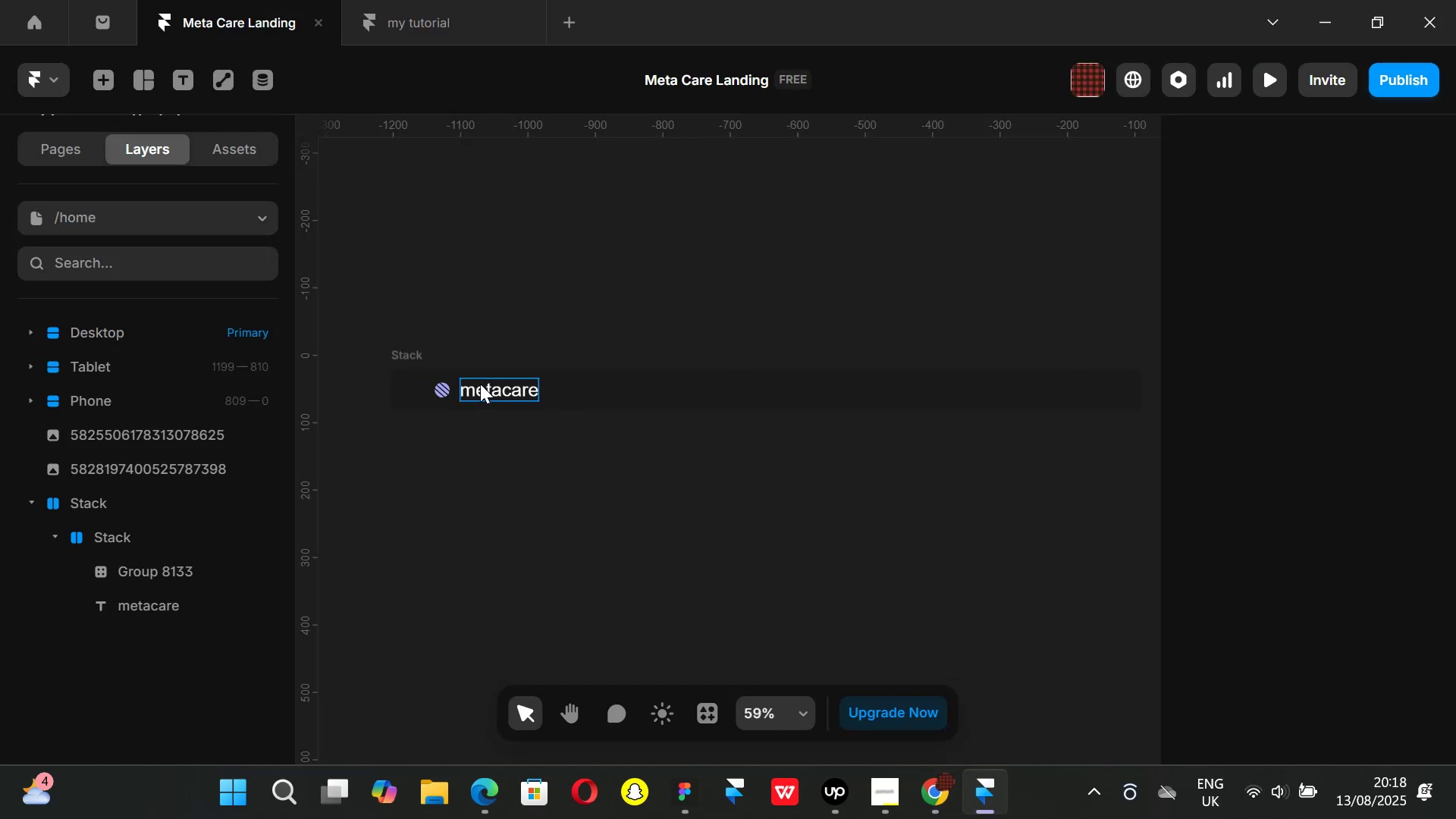 
left_click([480, 384])
 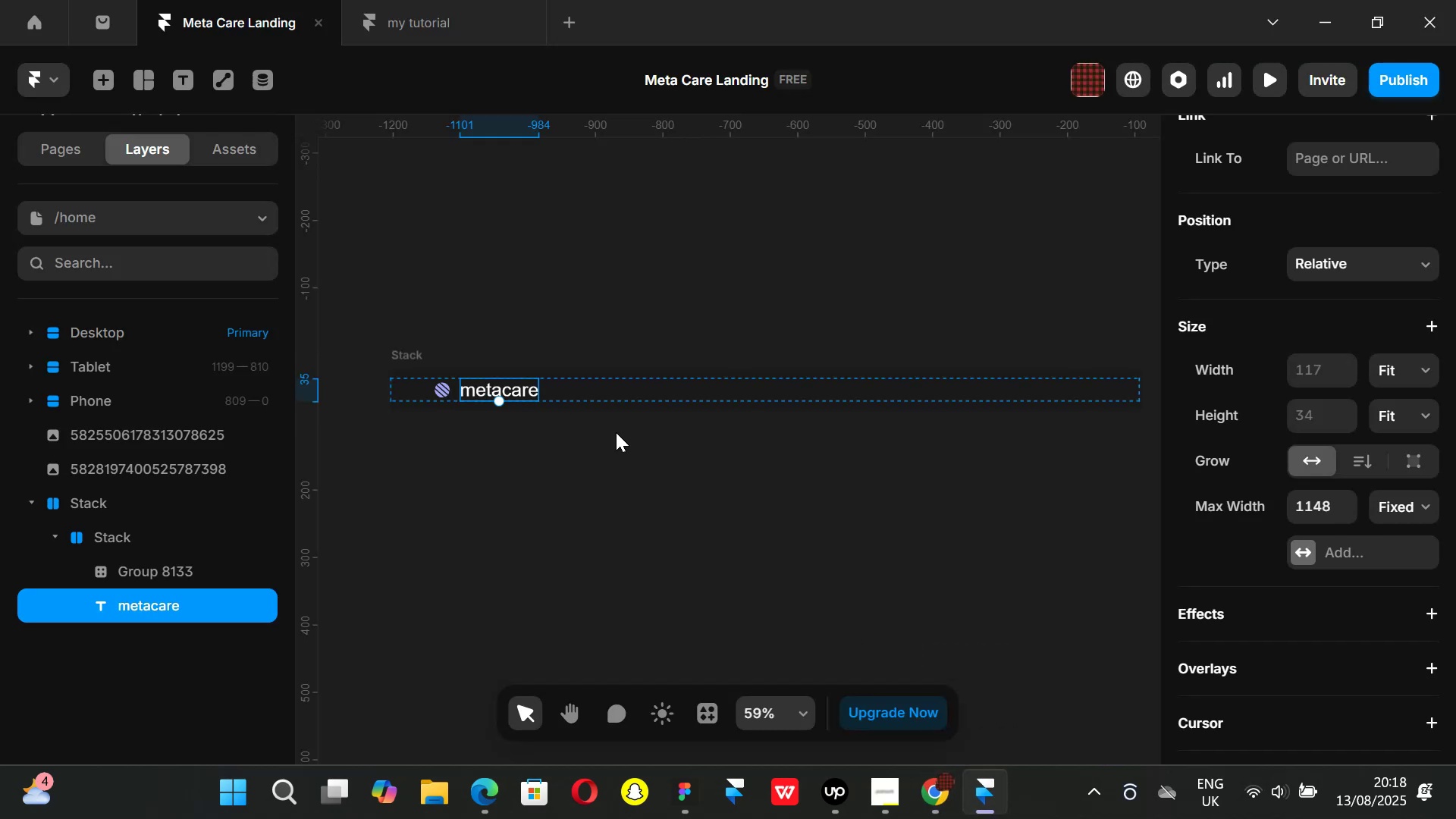 
key(Control+ControlLeft)
 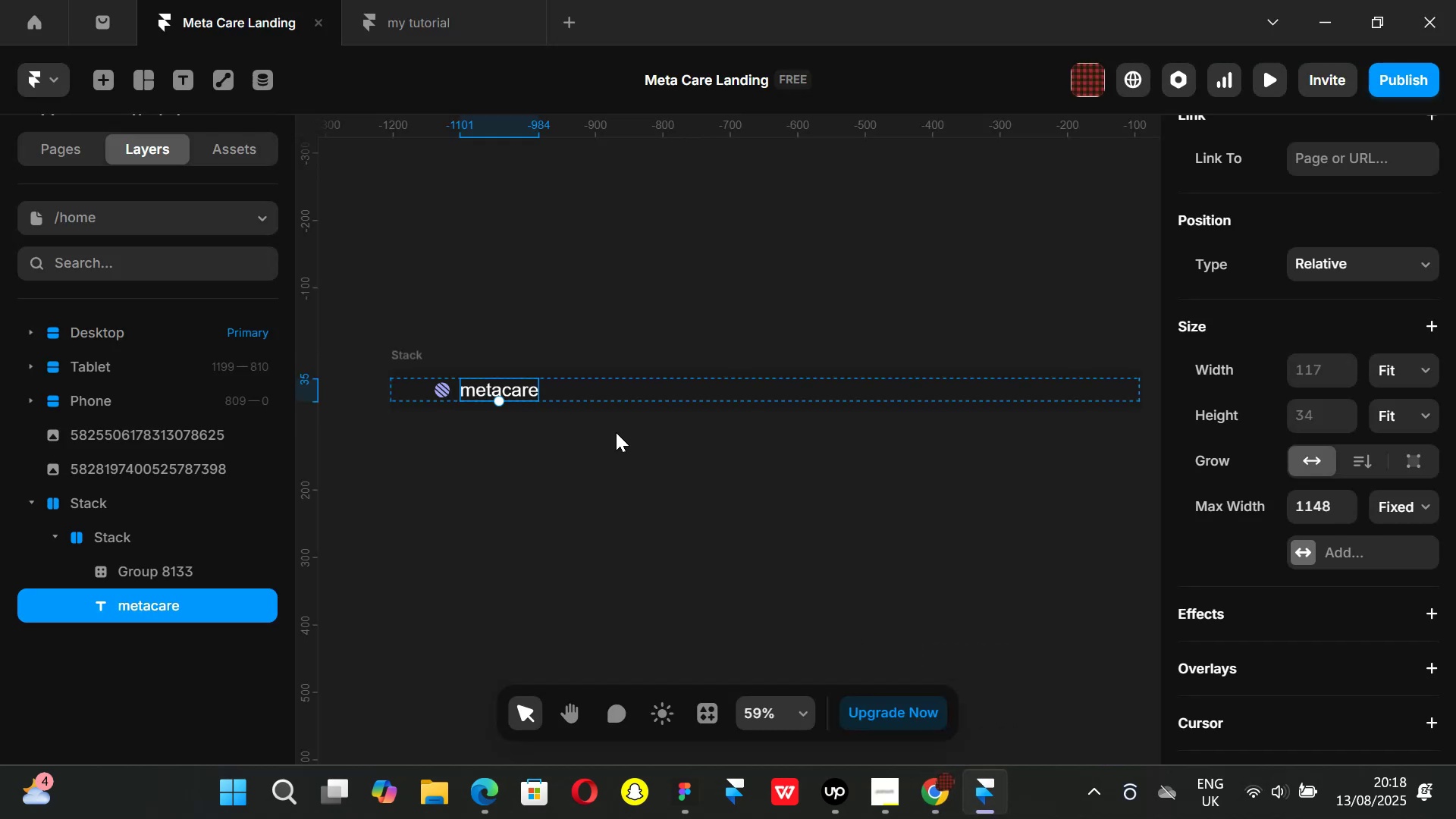 
key(Control+D)
 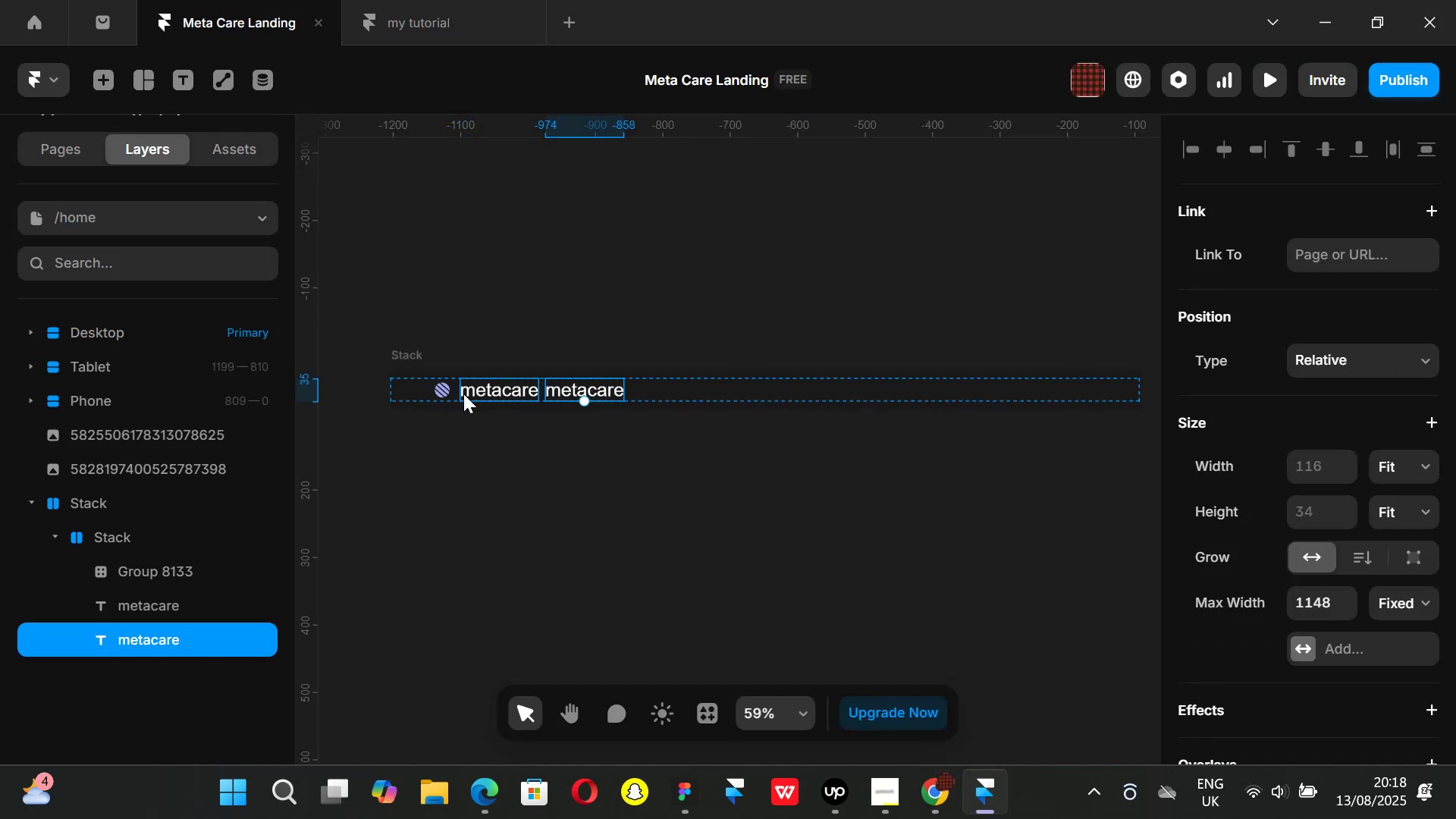 
left_click([479, 394])
 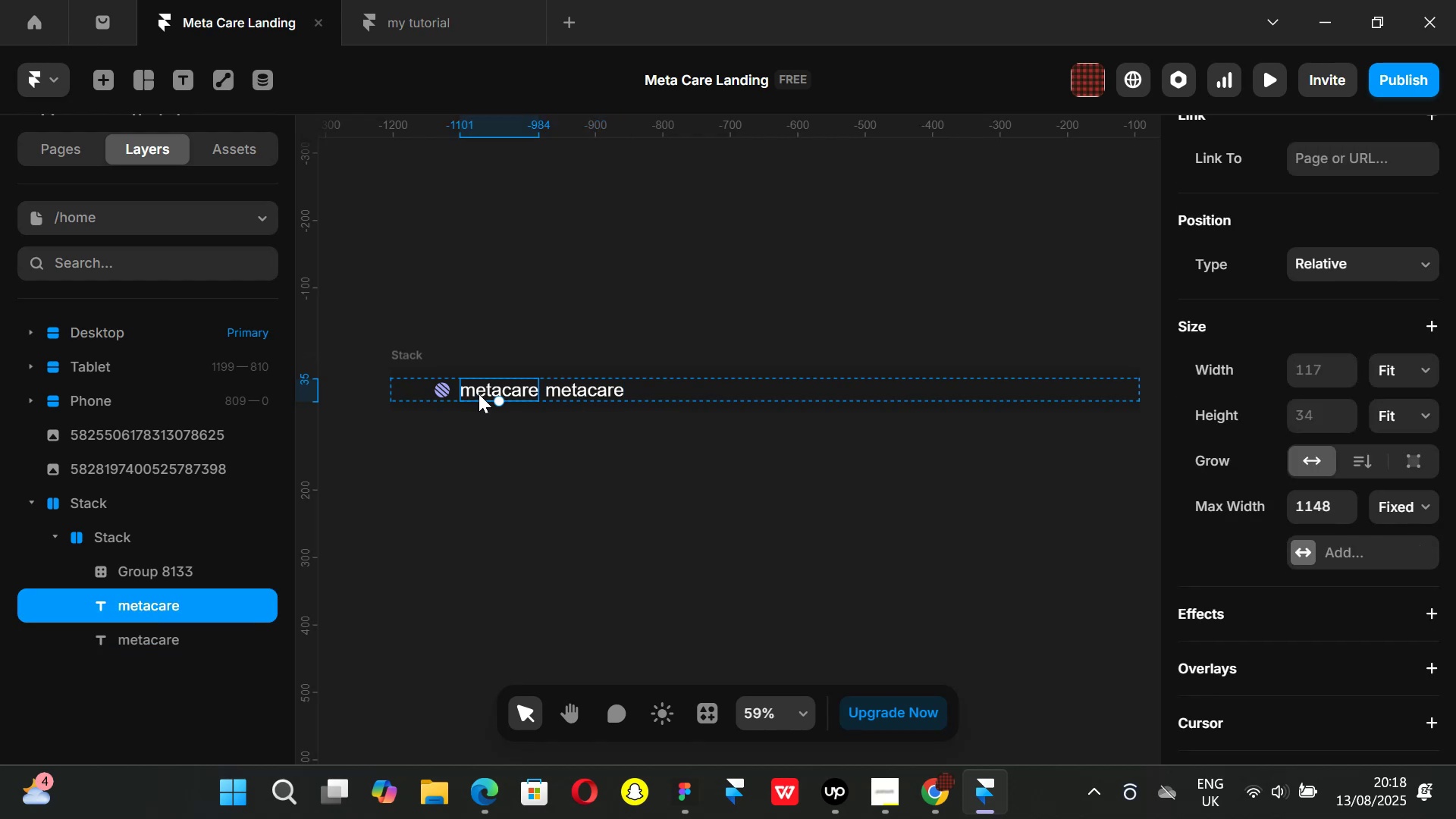 
hold_key(key=ShiftLeft, duration=0.33)
 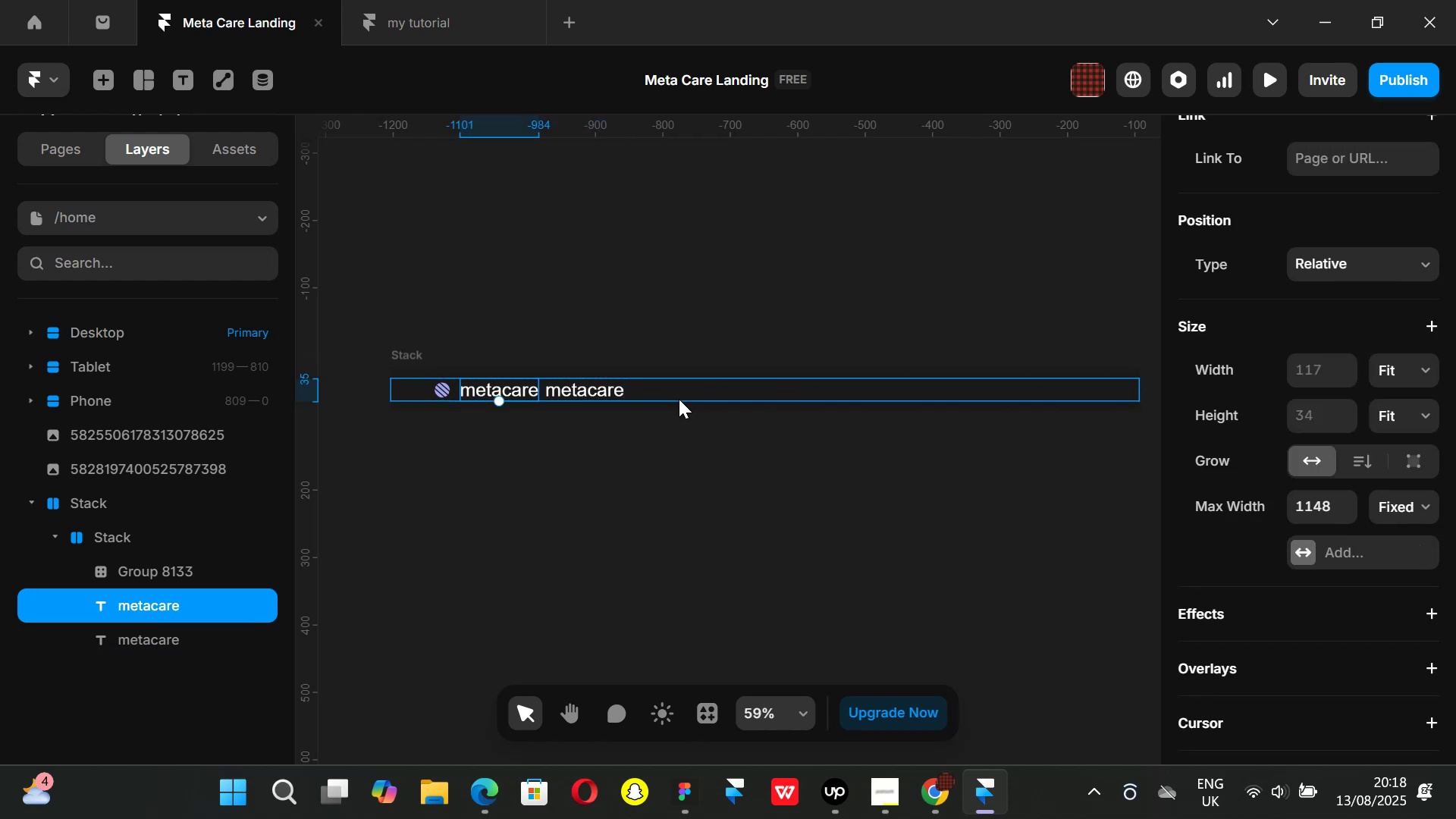 
left_click([678, 398])
 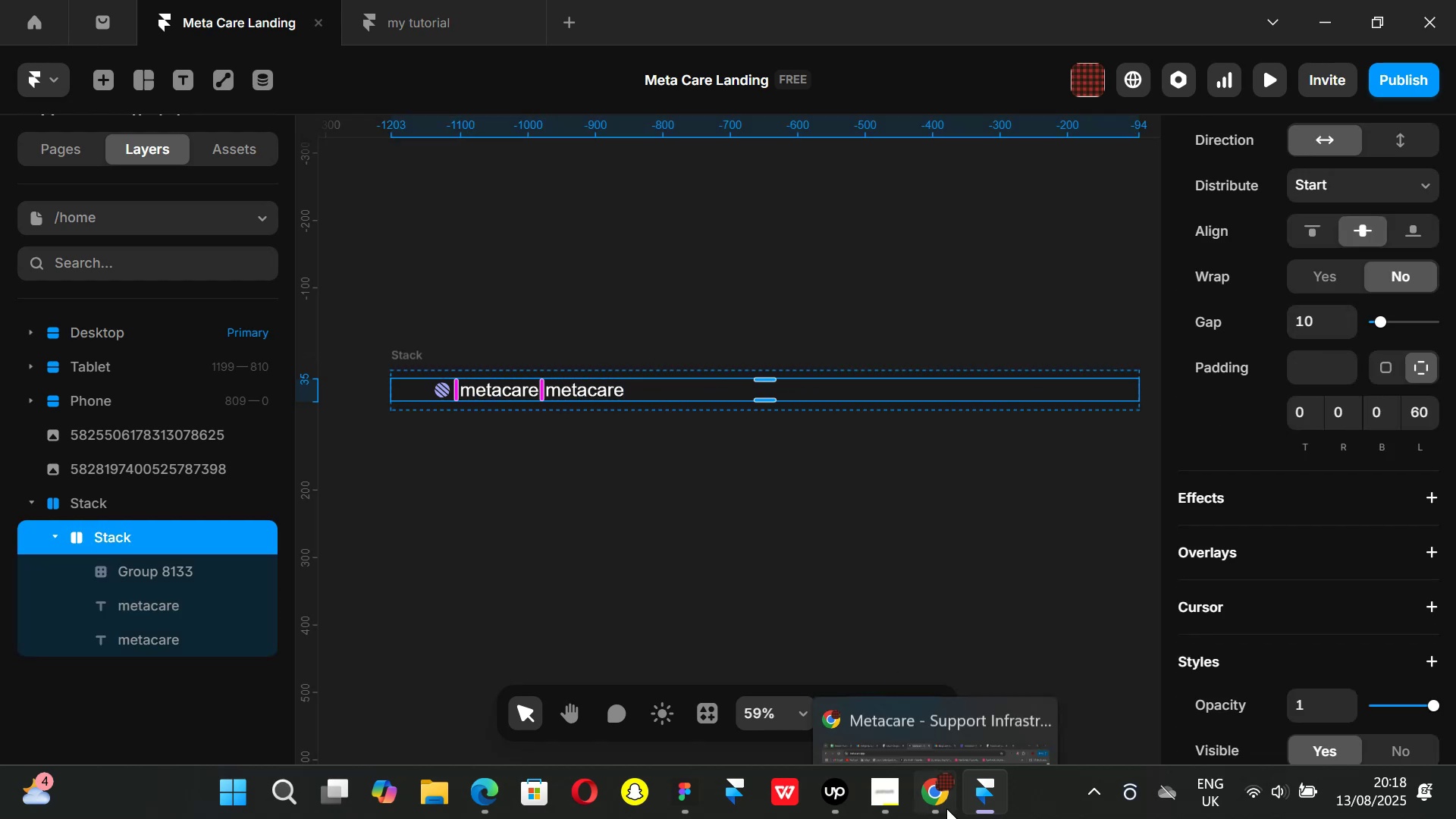 
left_click([942, 806])
 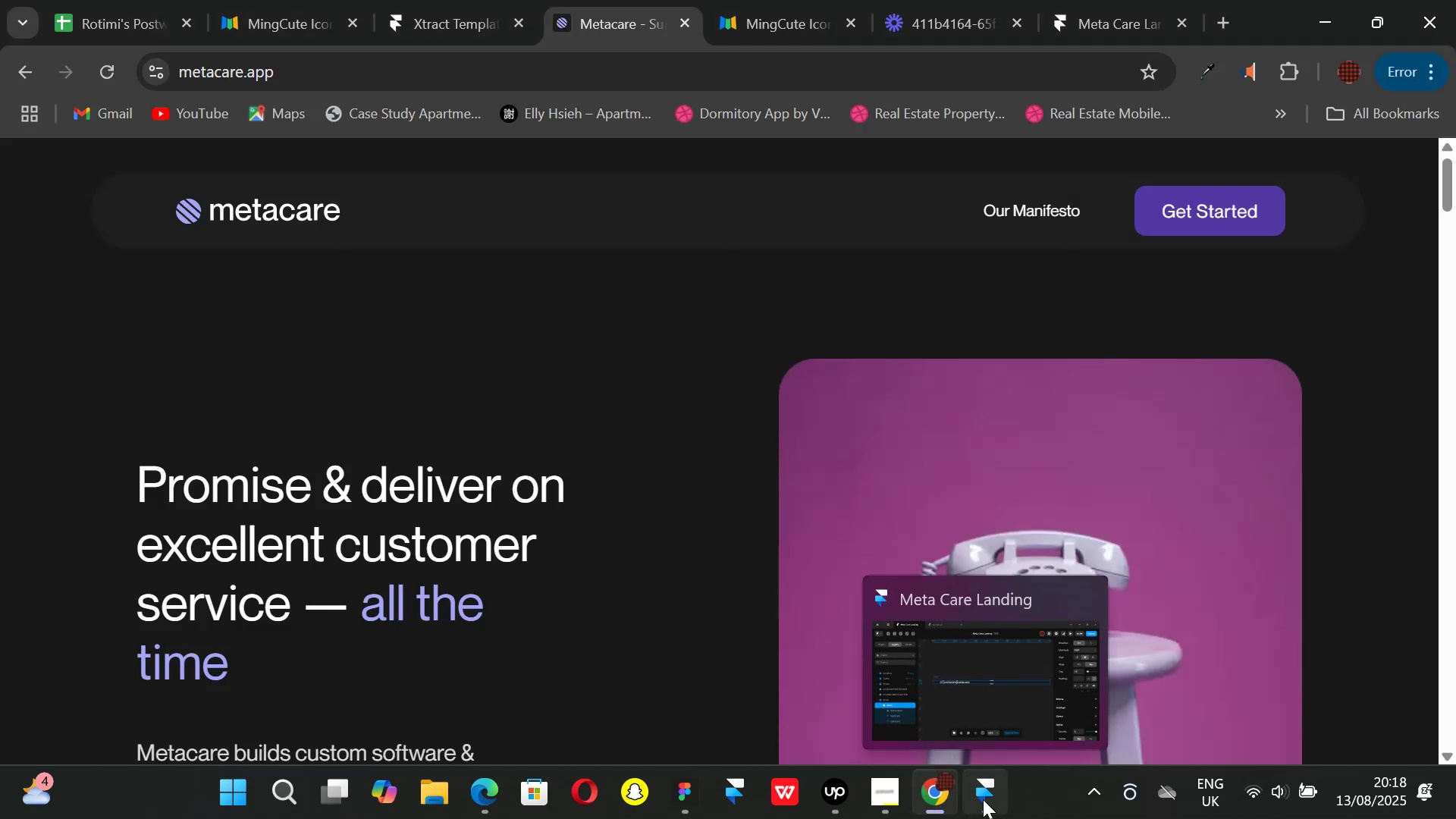 
left_click([983, 799])
 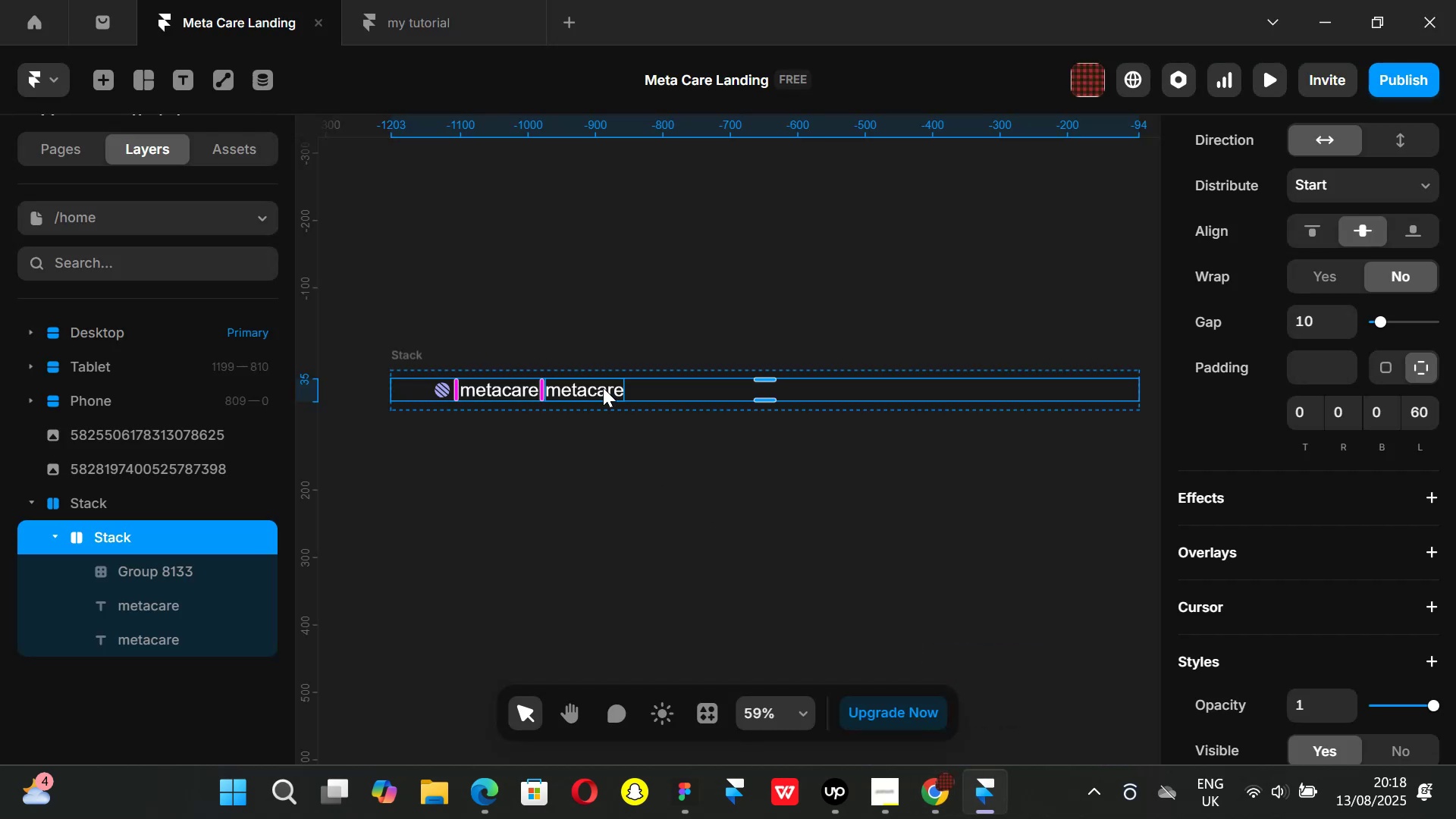 
left_click([603, 388])
 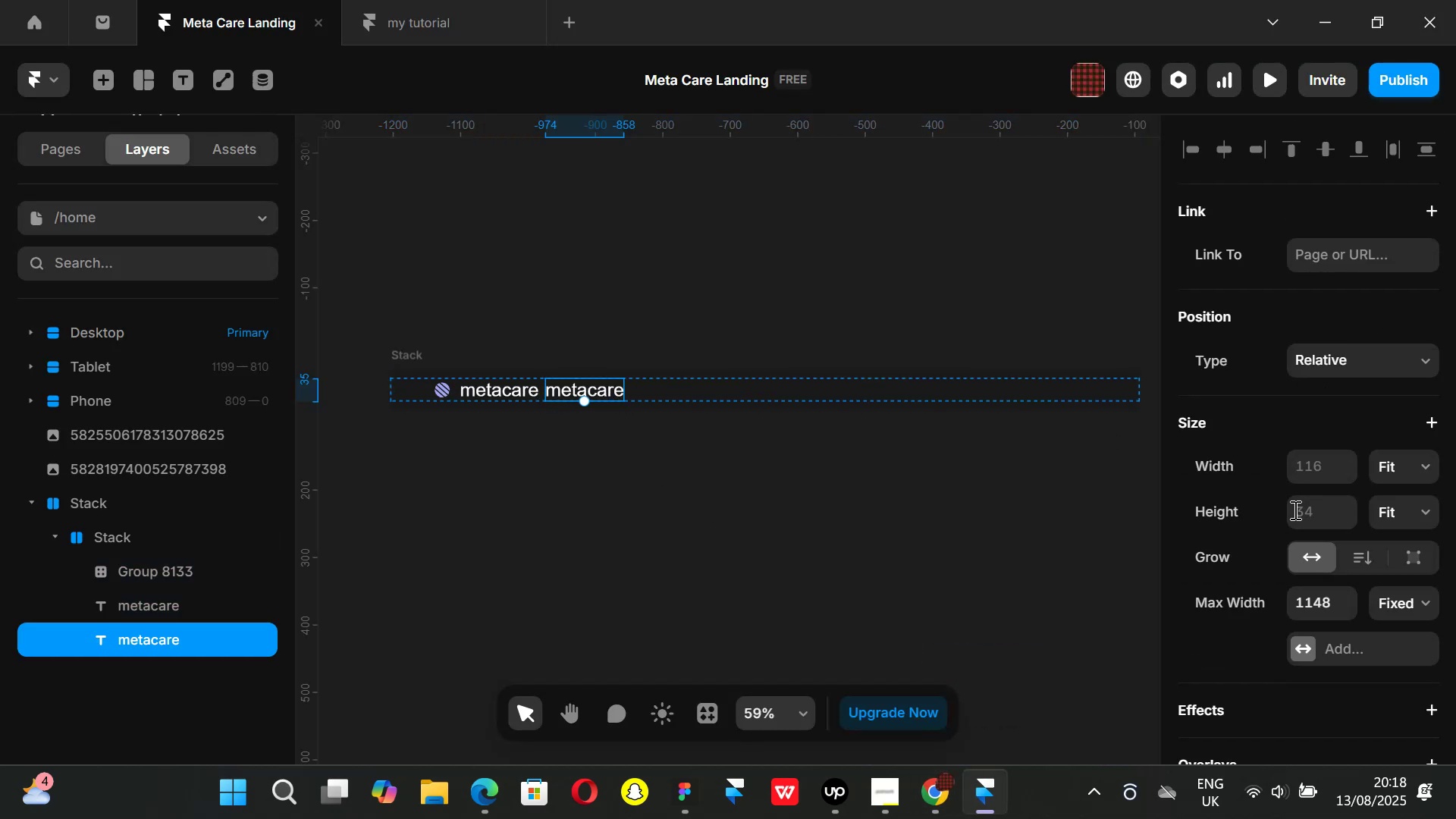 
scroll: coordinate [1319, 519], scroll_direction: down, amount: 4.0
 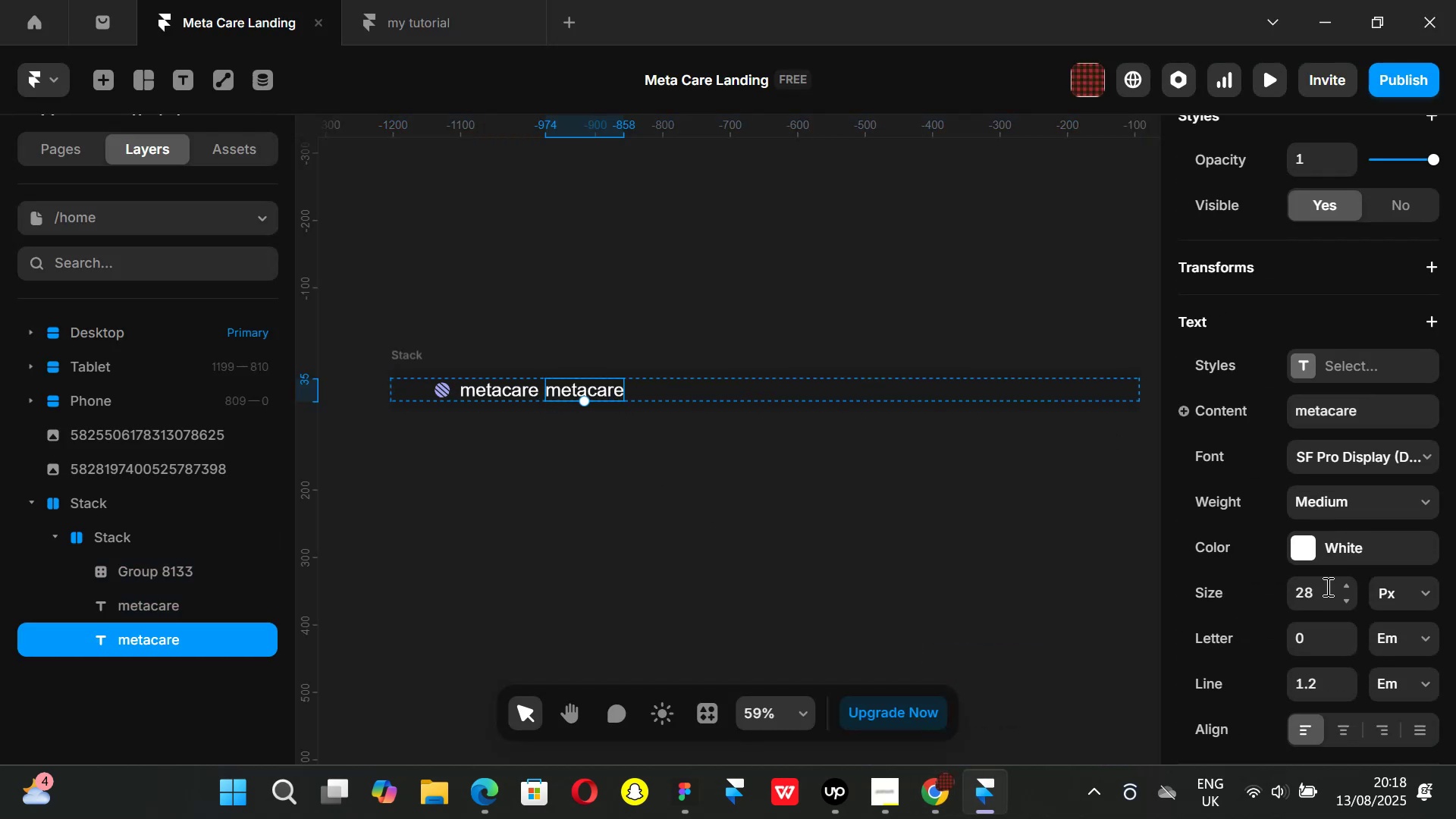 
left_click([1326, 586])
 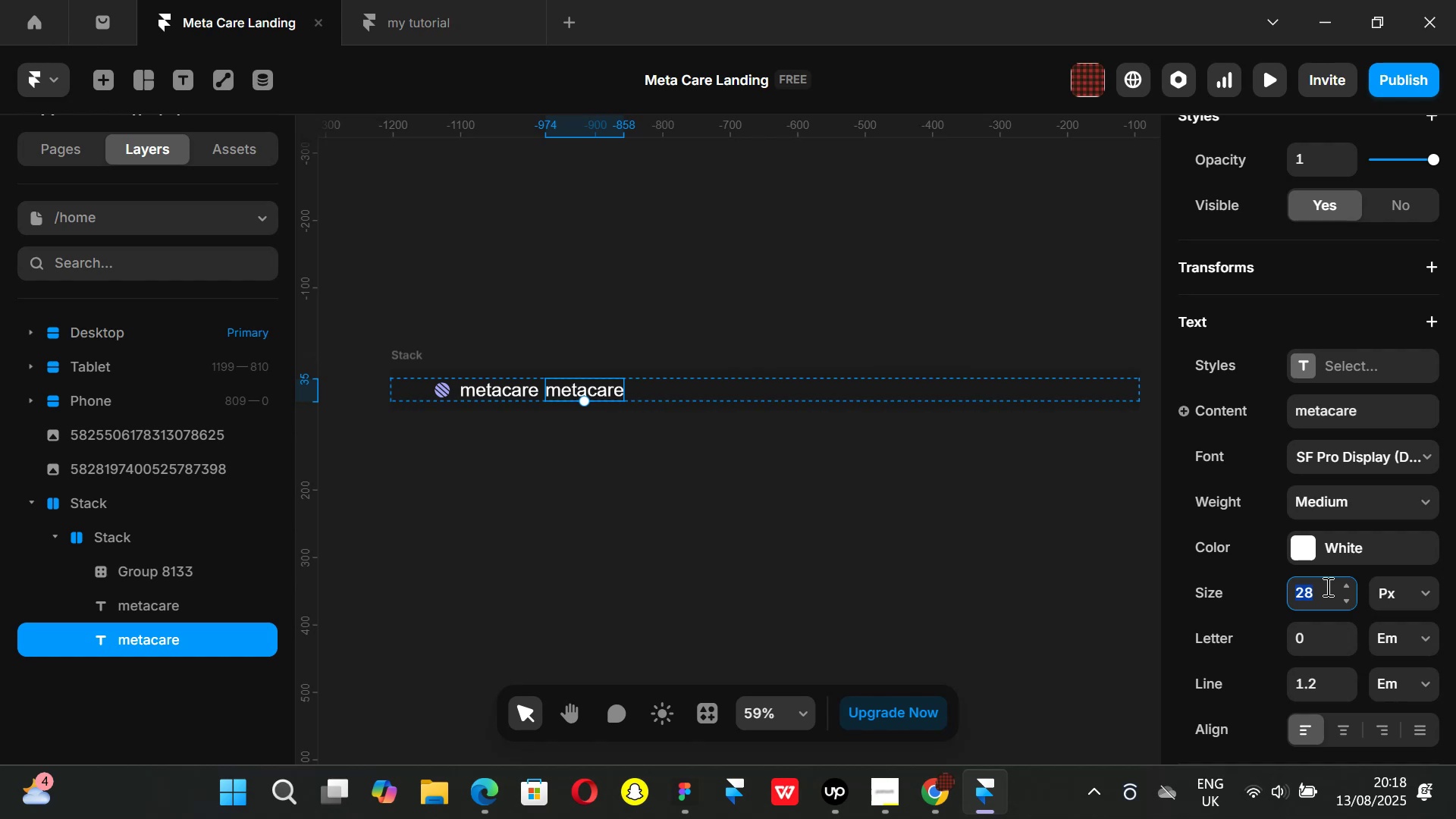 
type(20)
 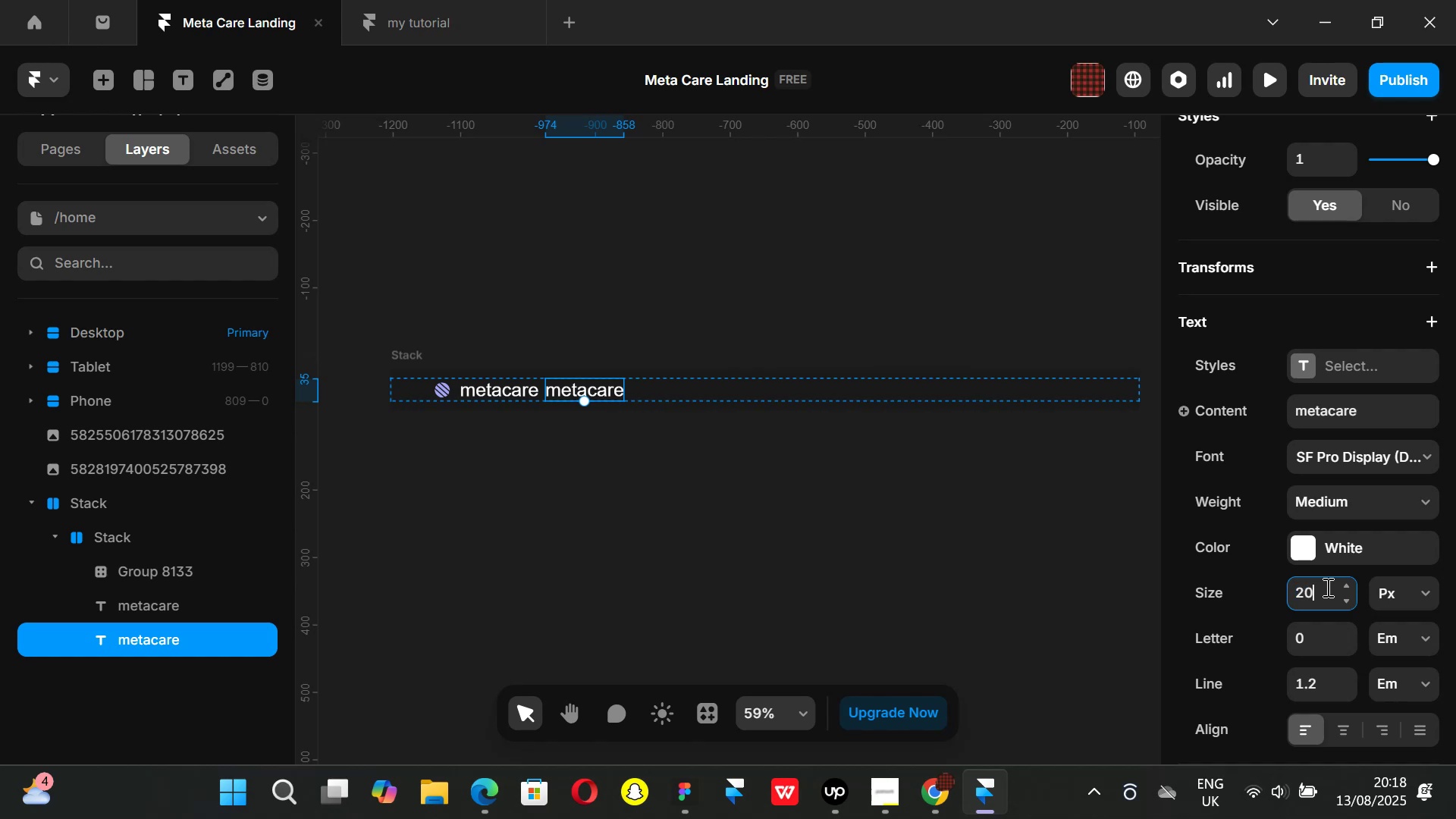 
key(Enter)
 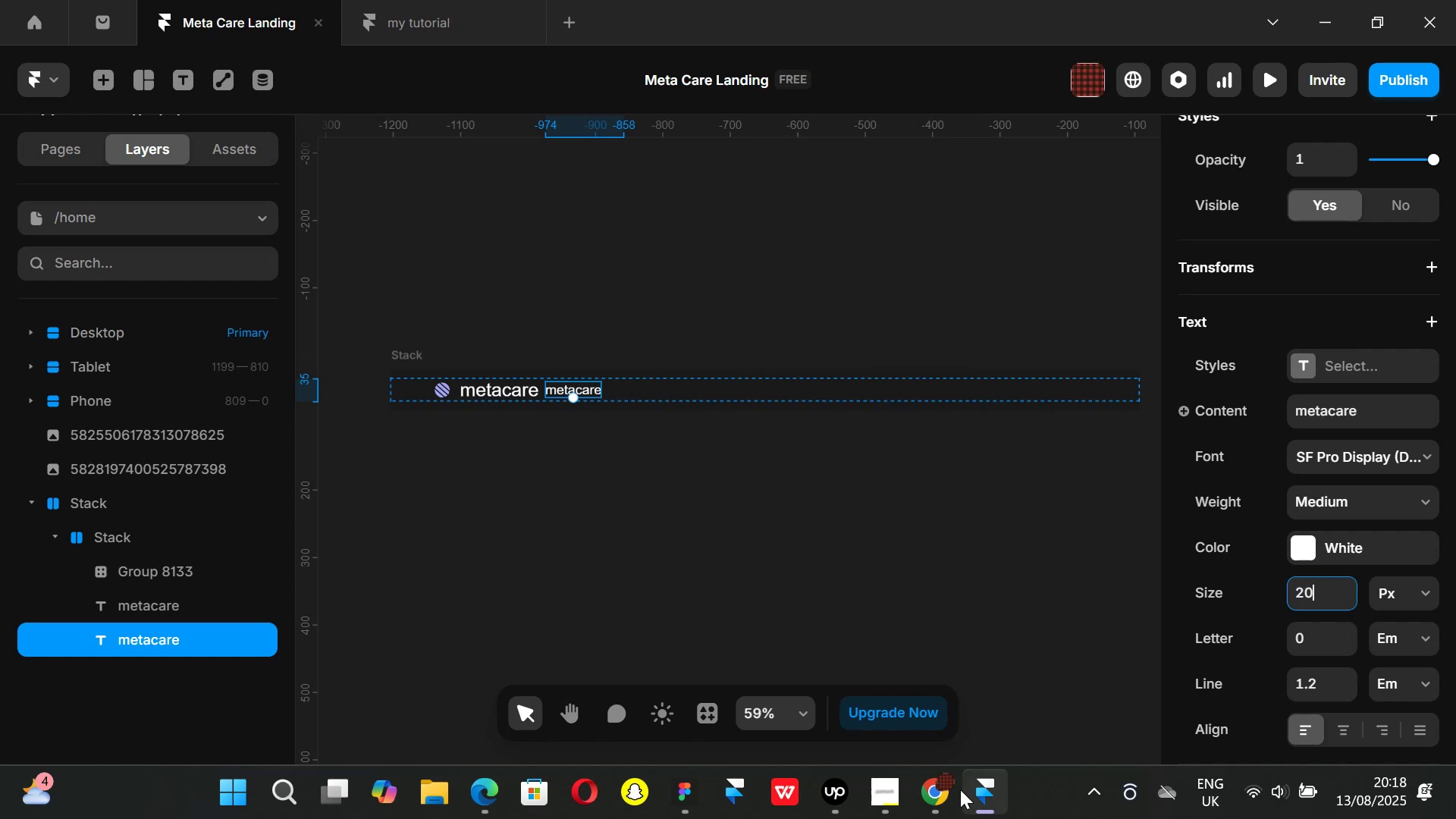 
left_click([945, 795])
 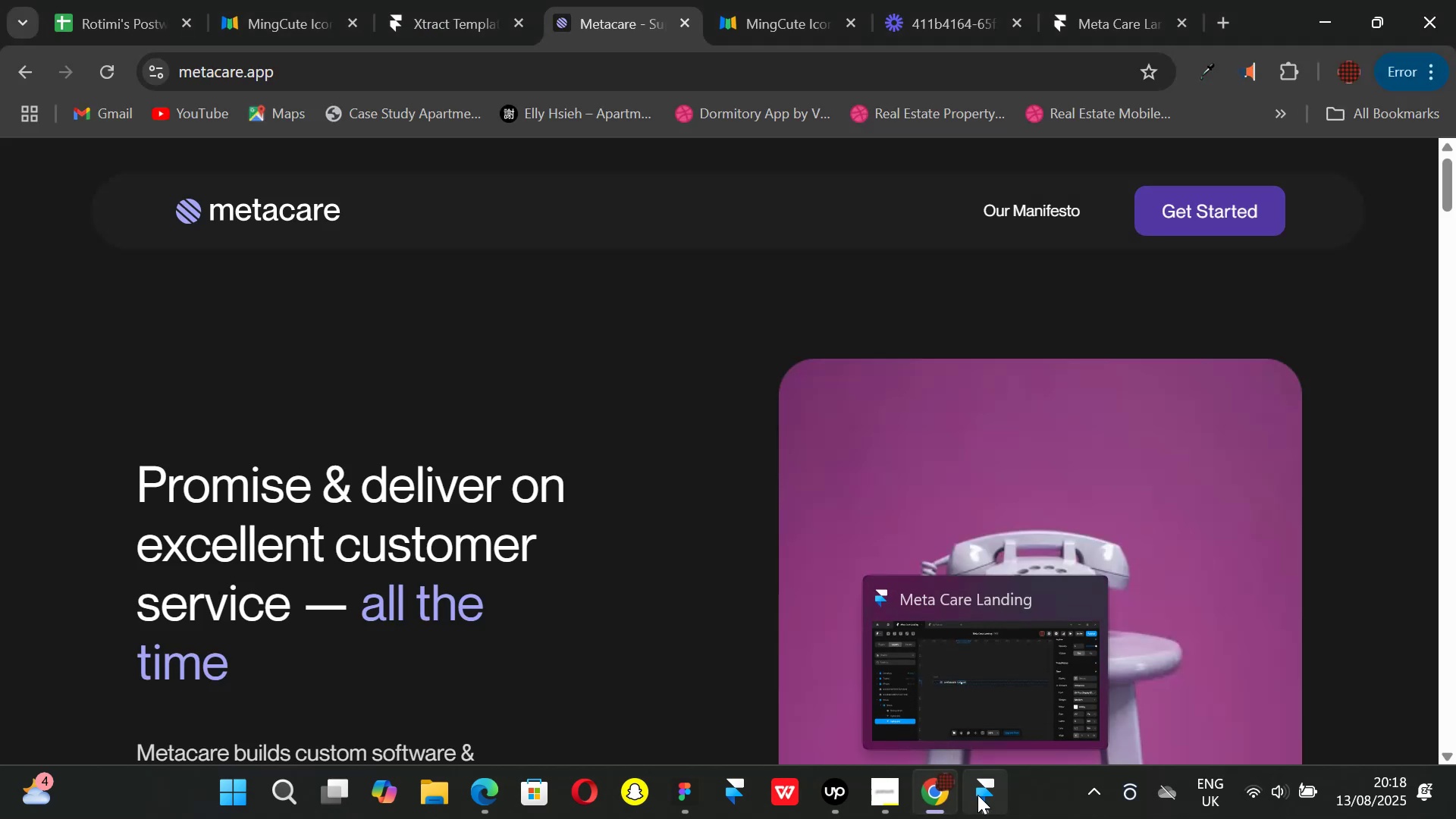 
left_click([977, 795])
 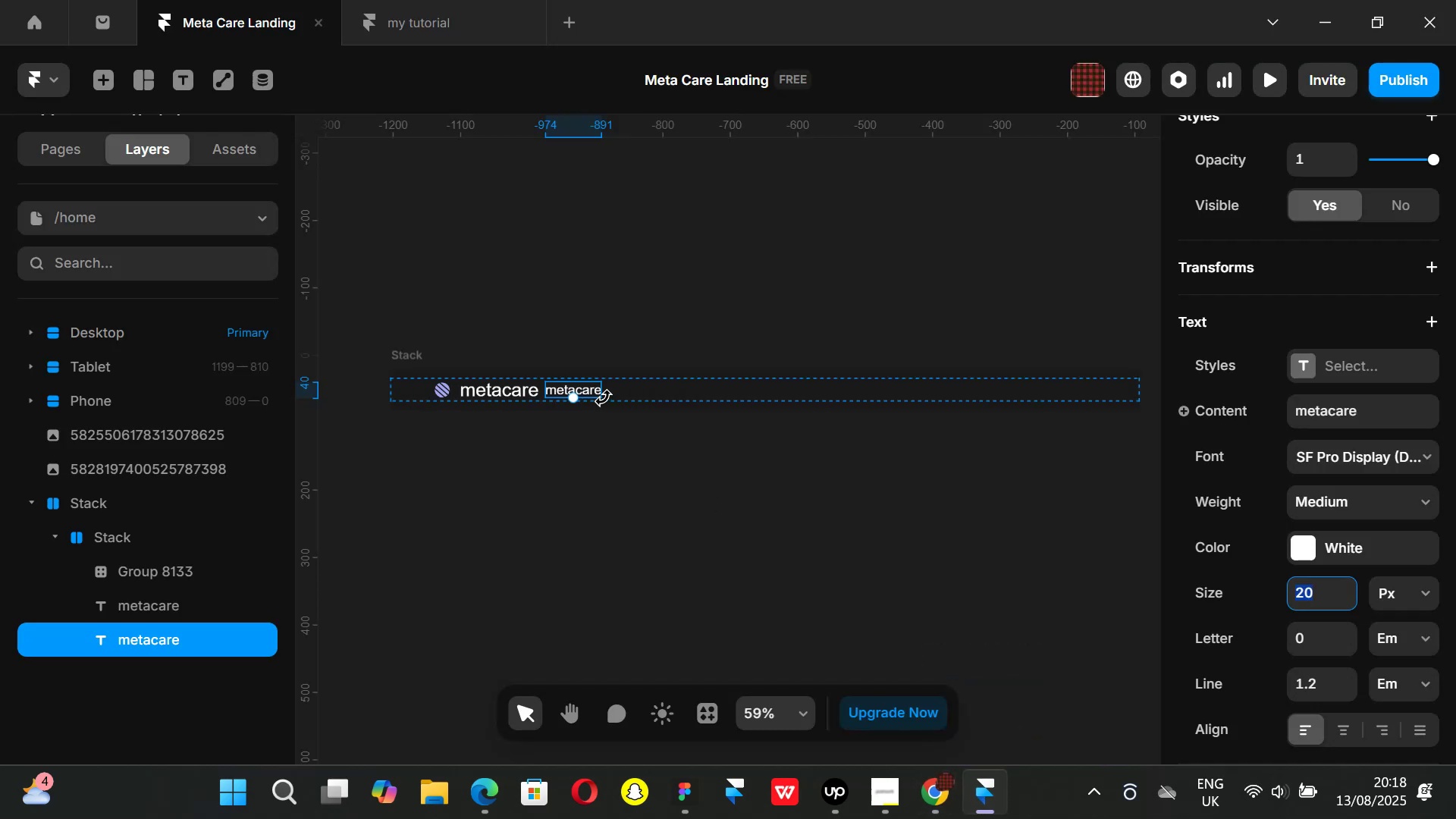 
hold_key(key=ControlLeft, duration=0.7)
scroll: coordinate [522, 408], scroll_direction: up, amount: 1.0
 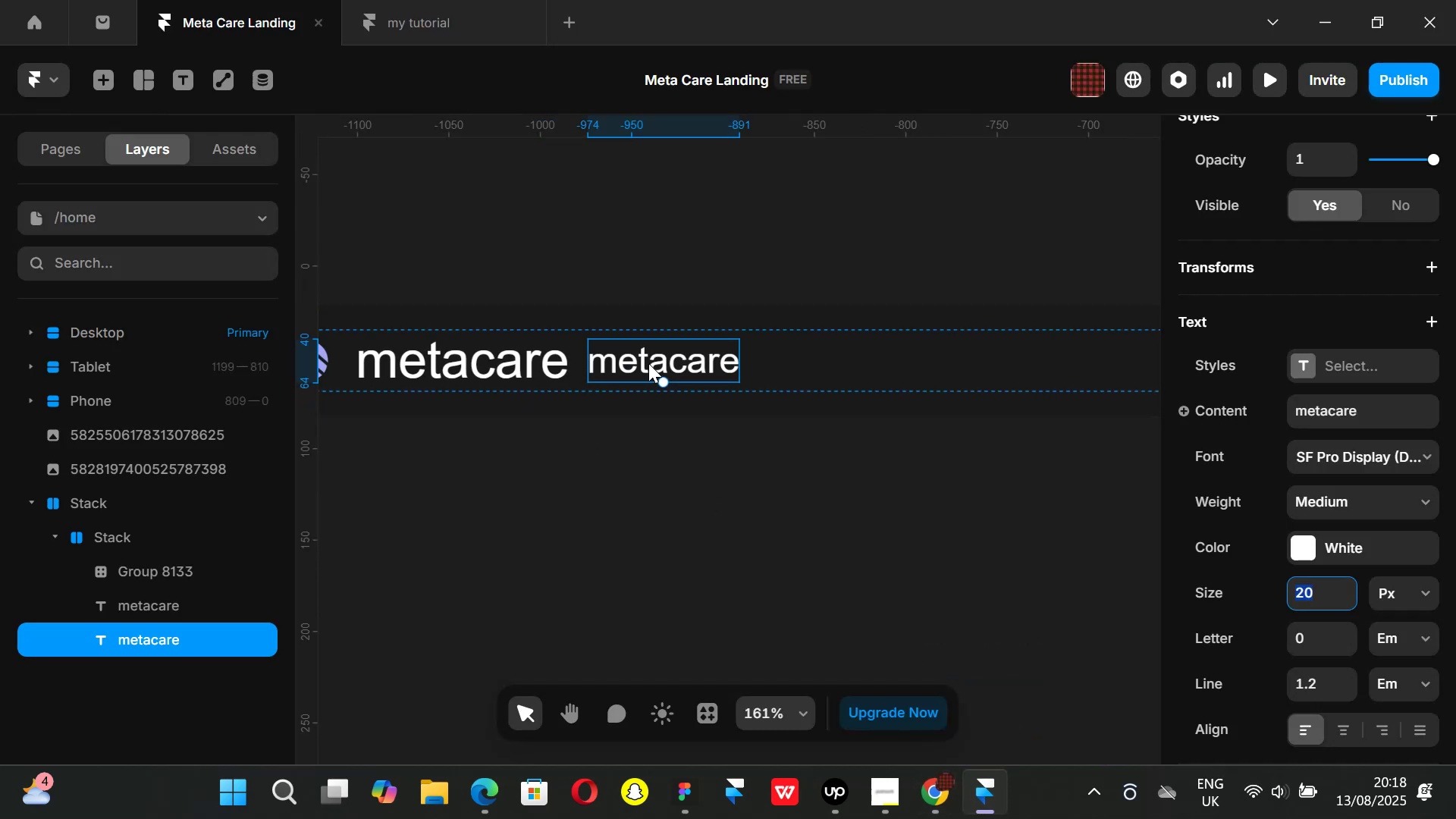 
double_click([648, 363])
 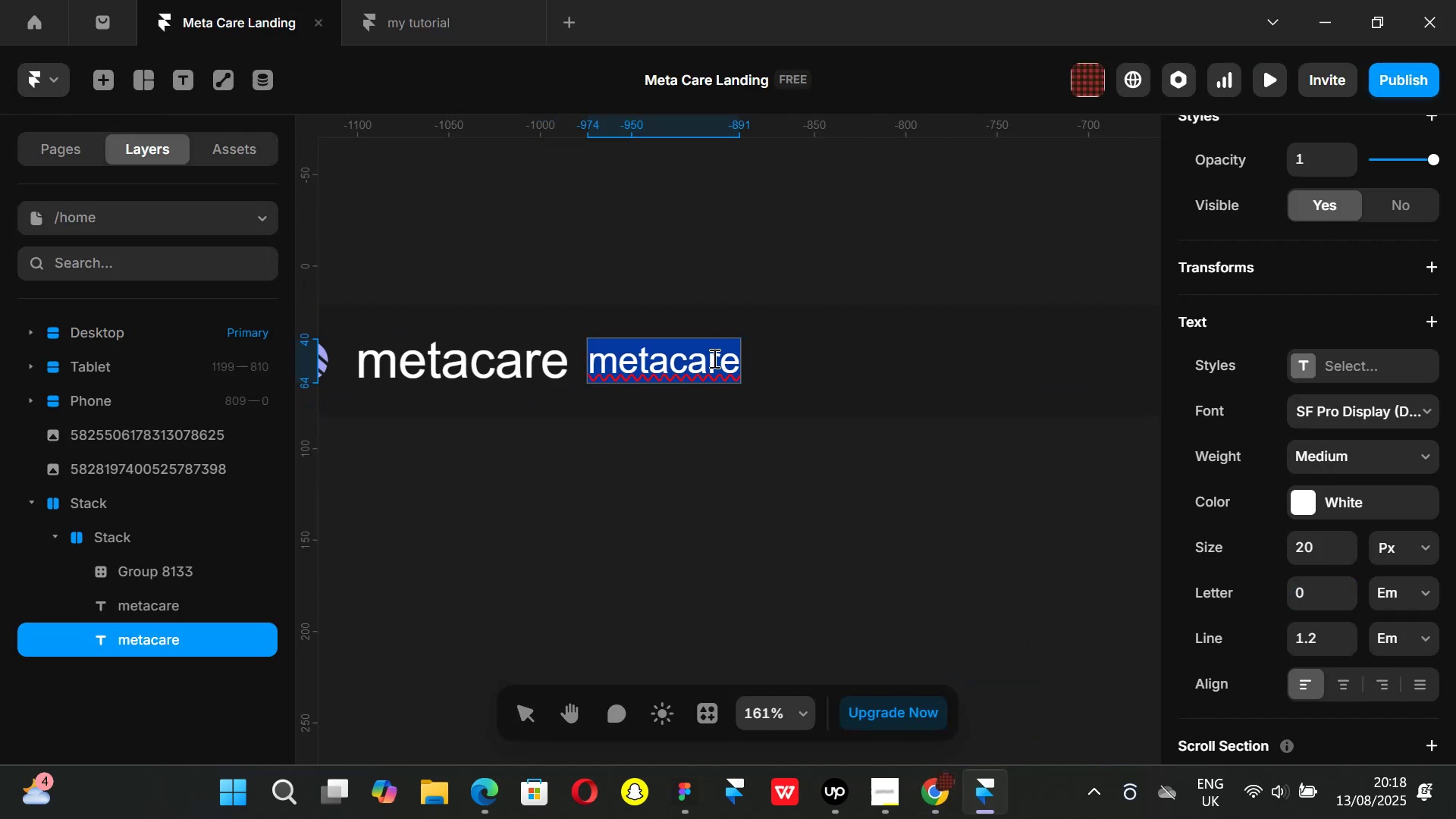 
key(Backspace)
 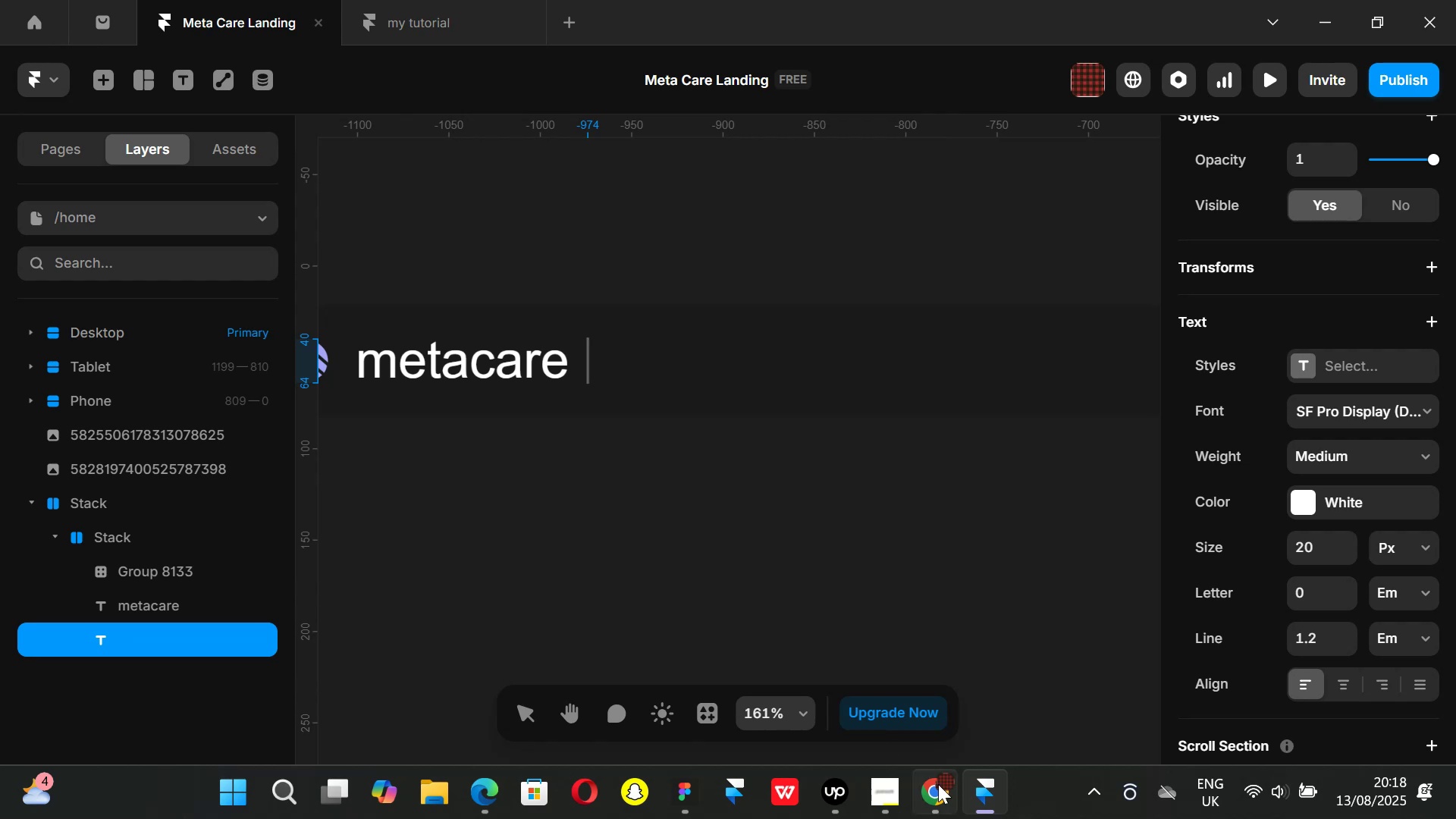 
left_click([943, 802])
 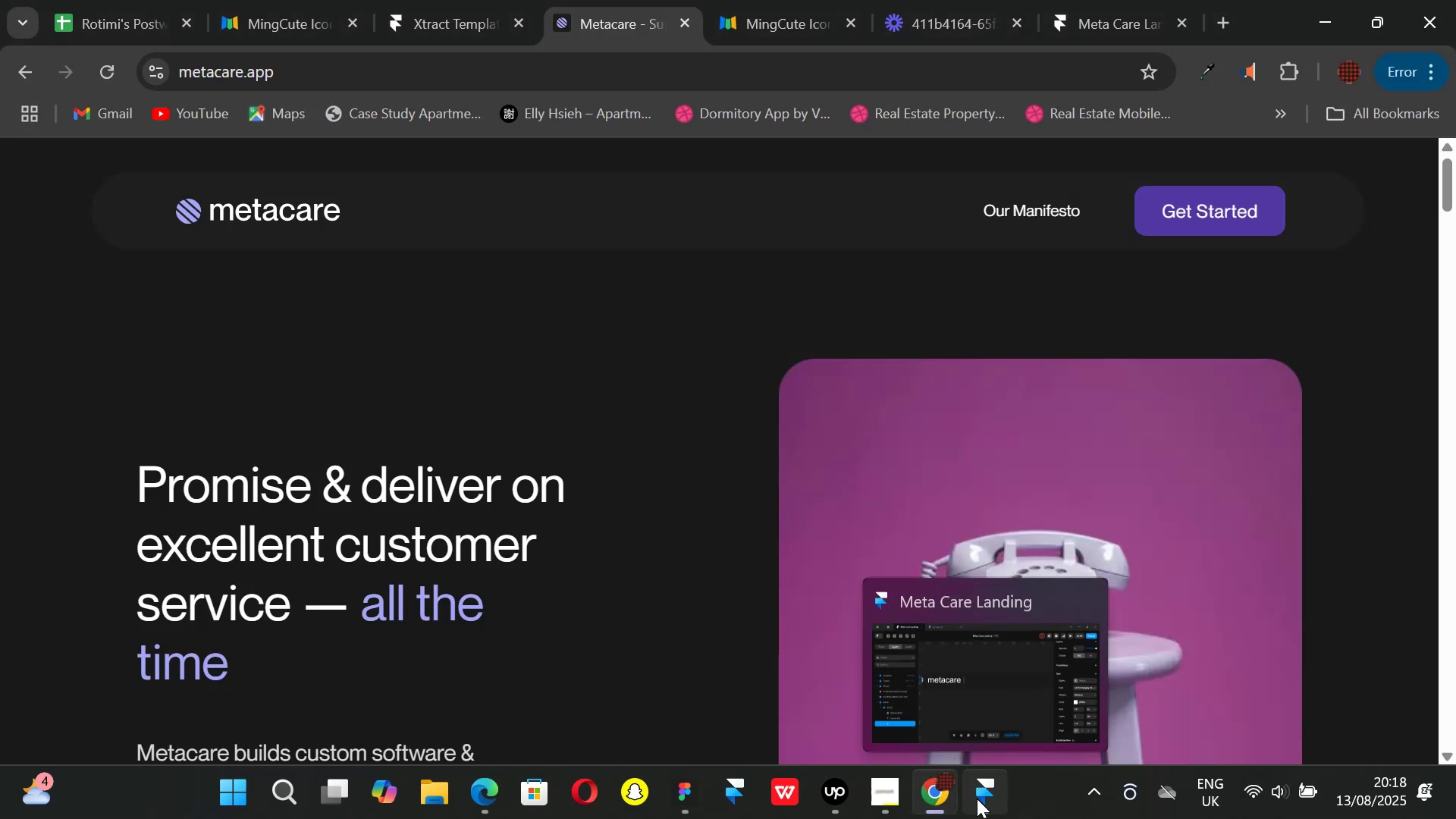 
left_click([977, 799])
 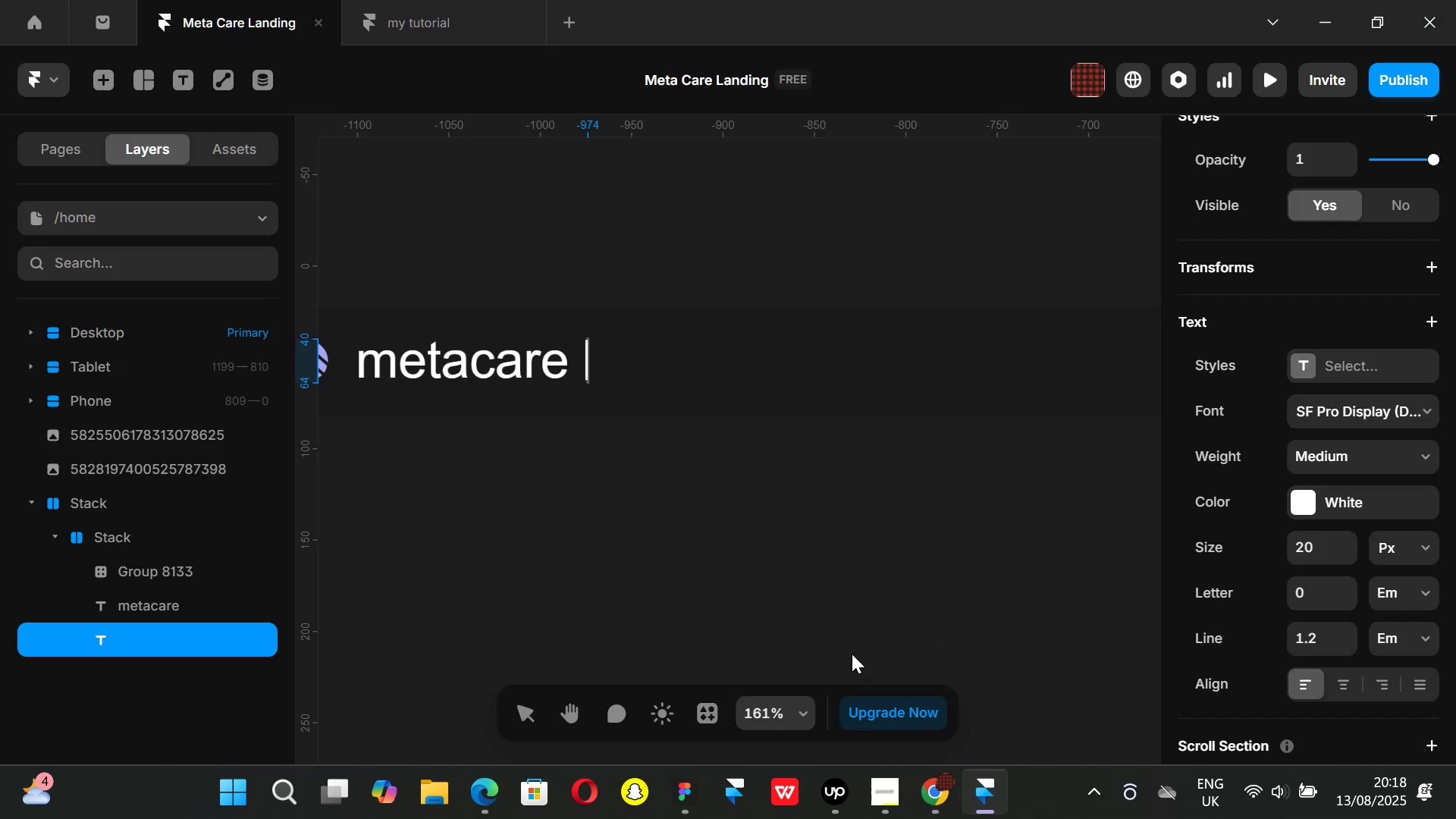 
type(Our Manifesto)
 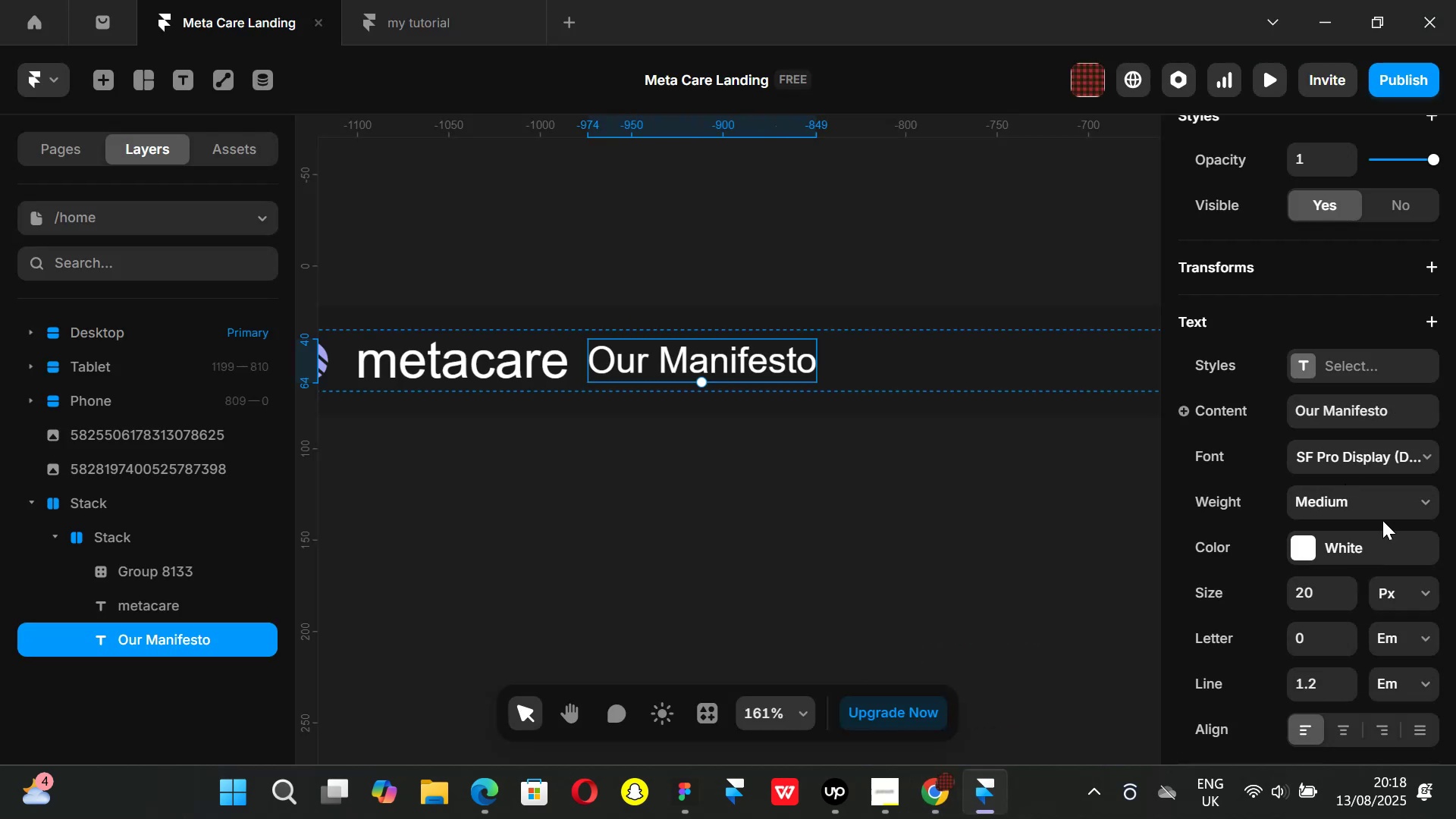 
left_click([1426, 502])
 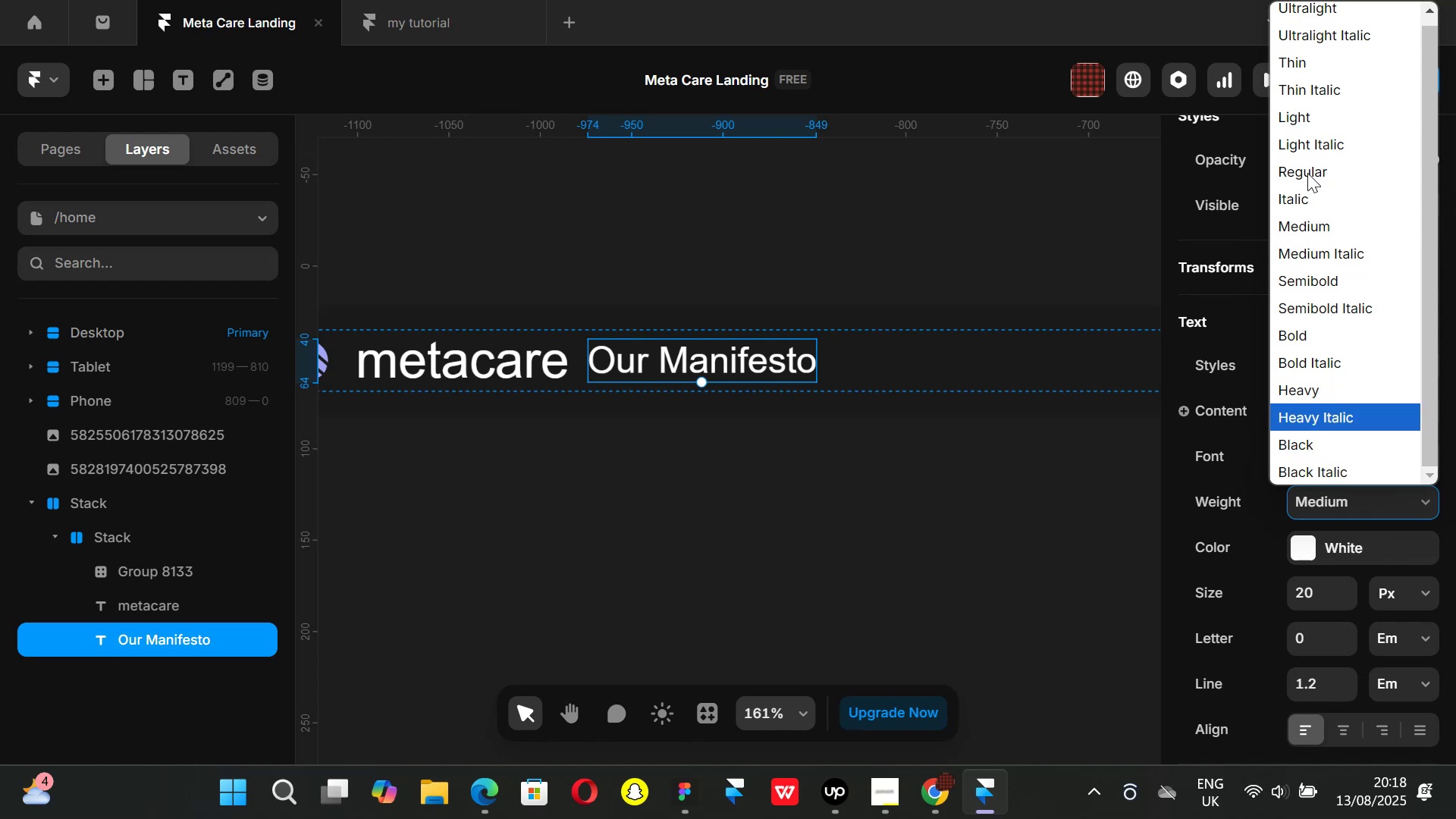 
left_click([1307, 168])
 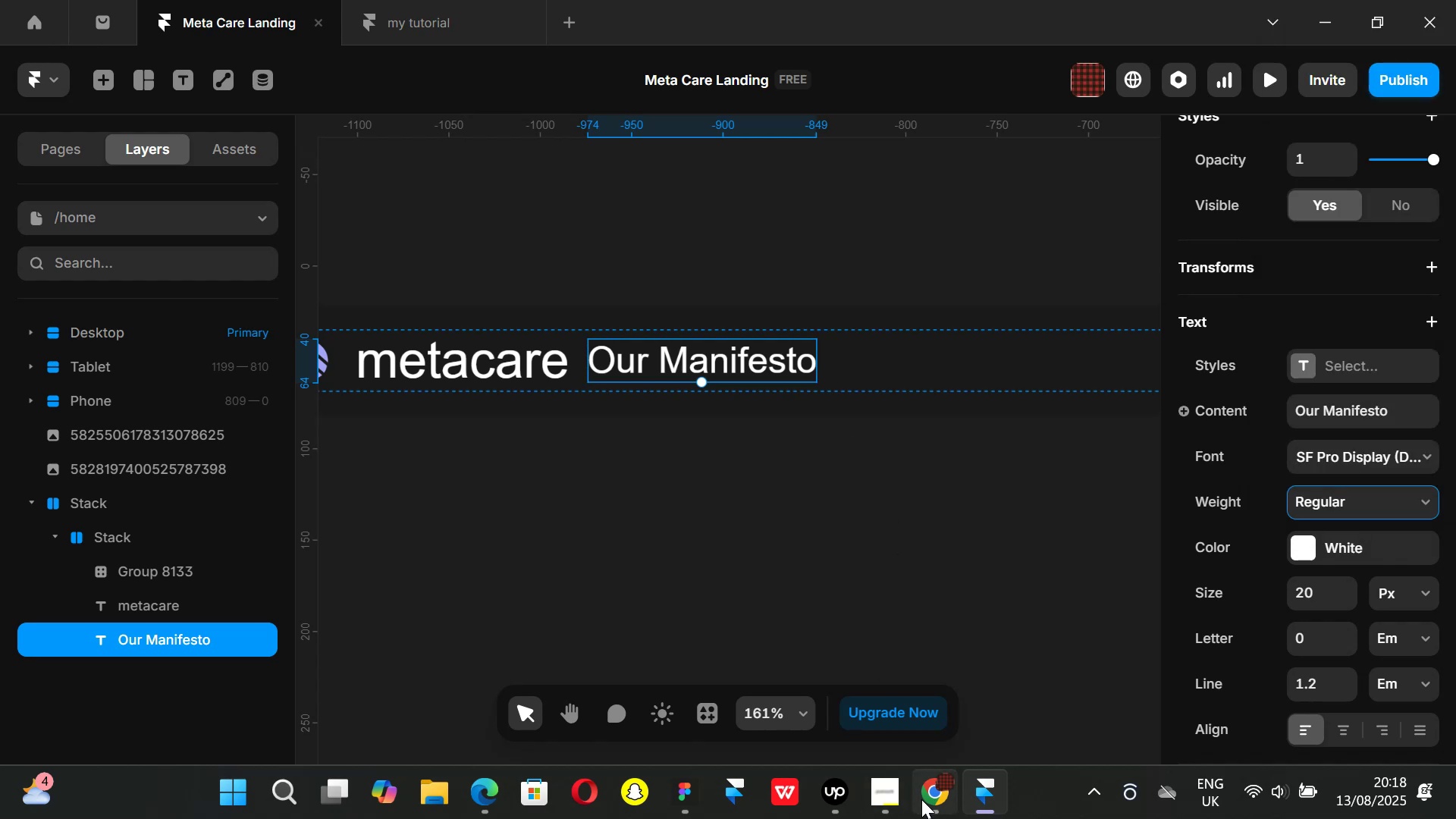 
left_click([922, 800])
 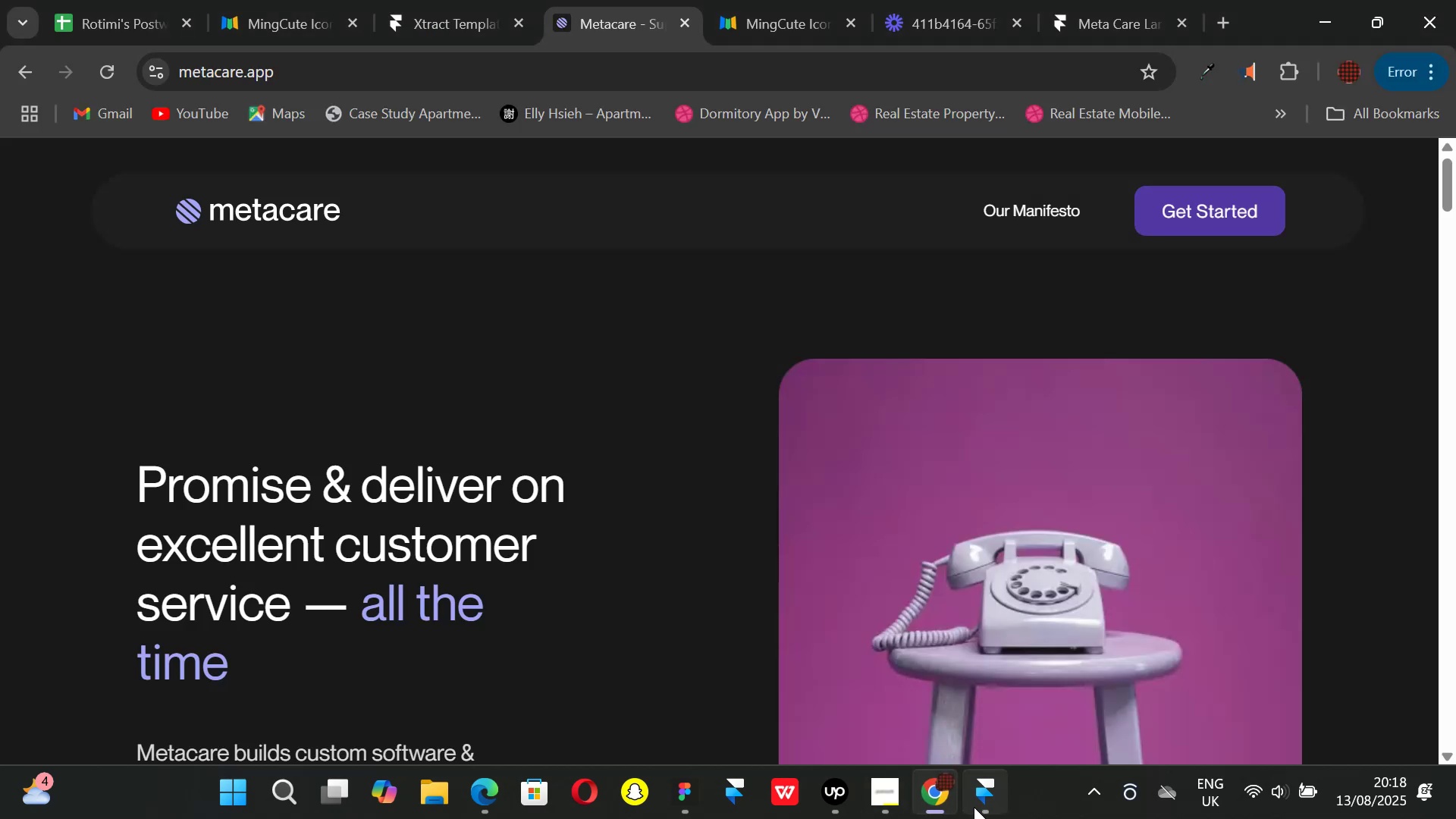 
left_click([974, 807])
 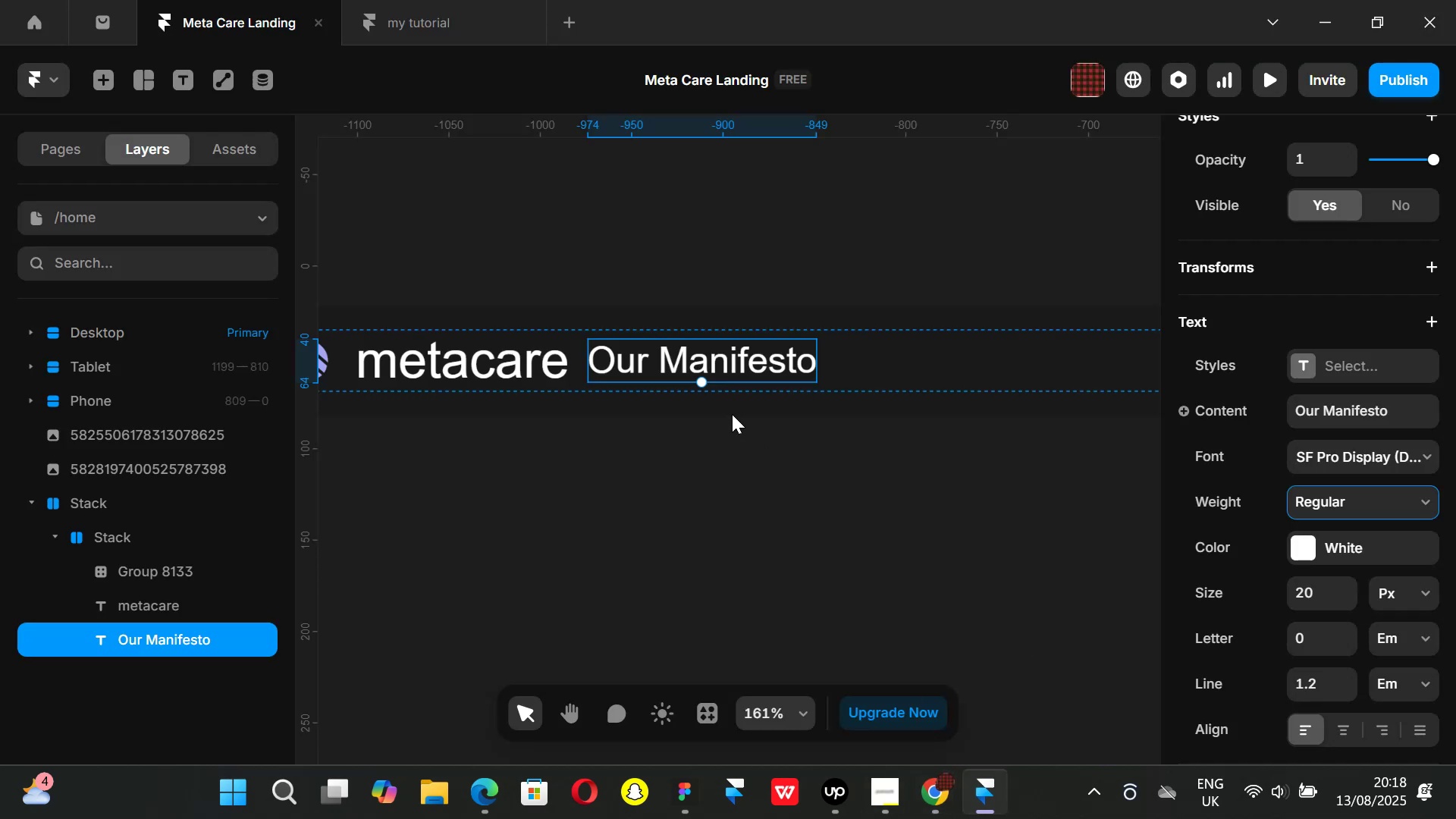 
key(Control+ControlLeft)
 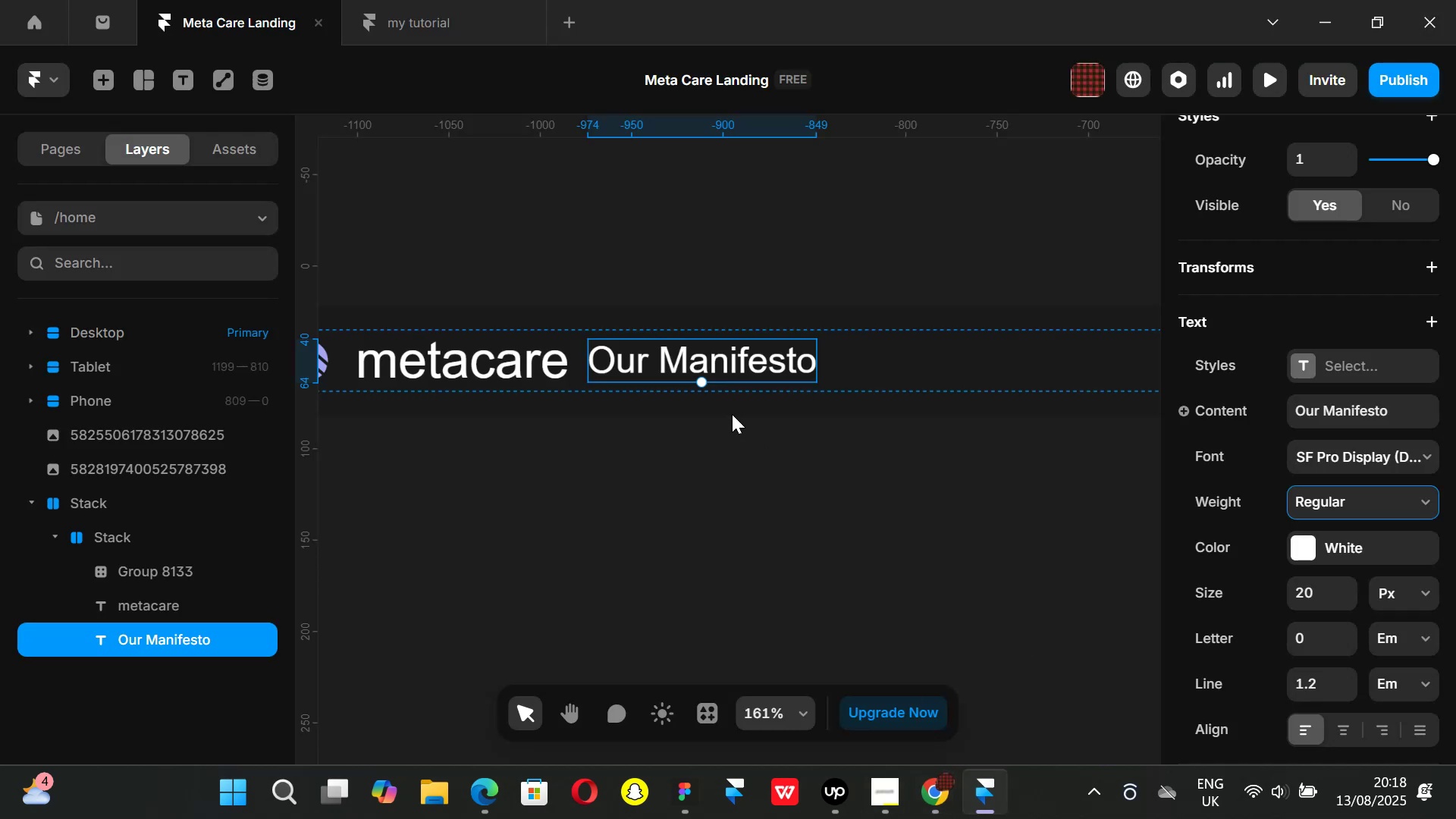 
key(Control+D)
 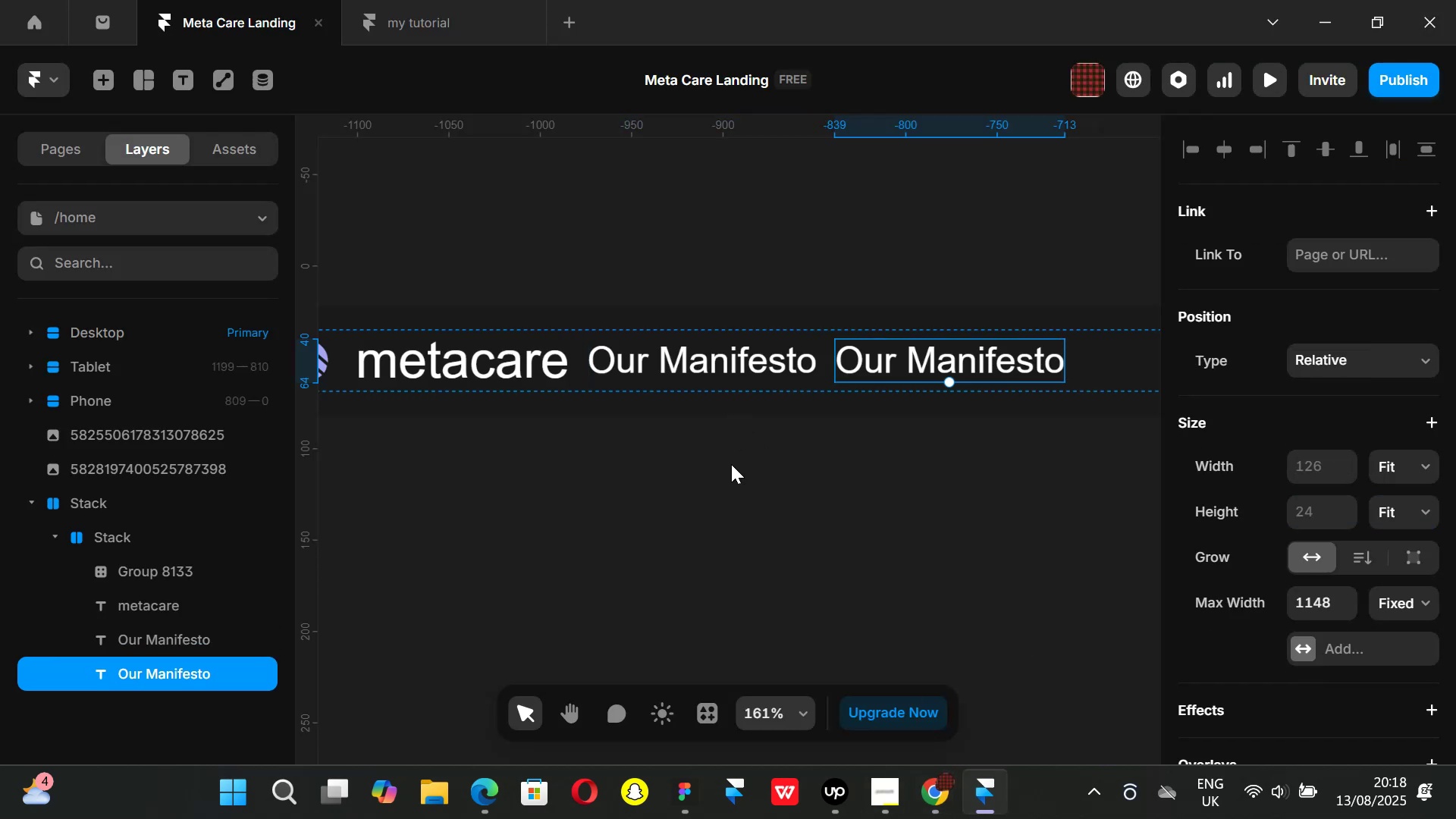 
hold_key(key=ShiftLeft, duration=1.1)
scroll: coordinate [531, 486], scroll_direction: up, amount: 1.0
 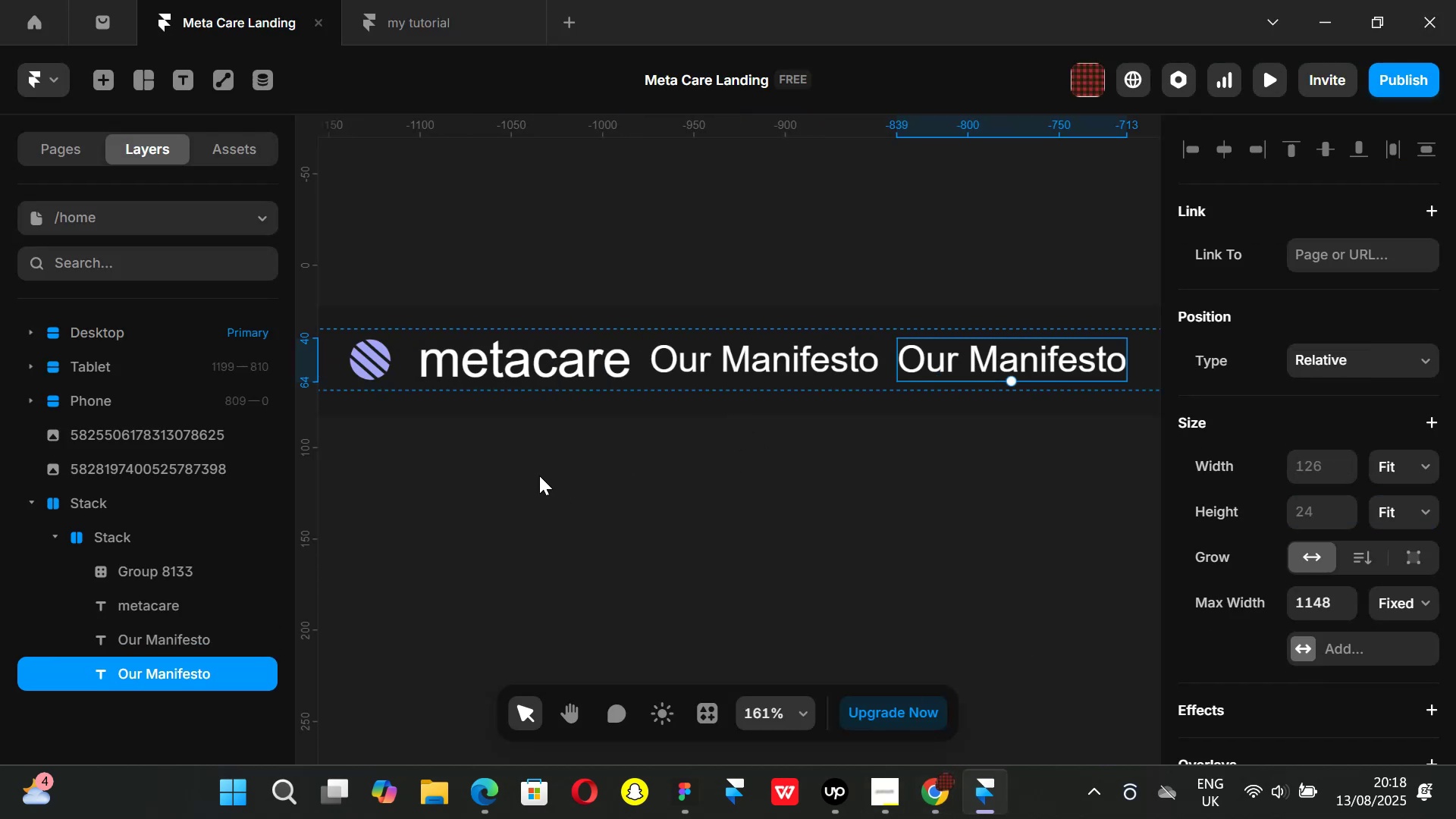 
scroll: coordinate [538, 475], scroll_direction: down, amount: 3.0
 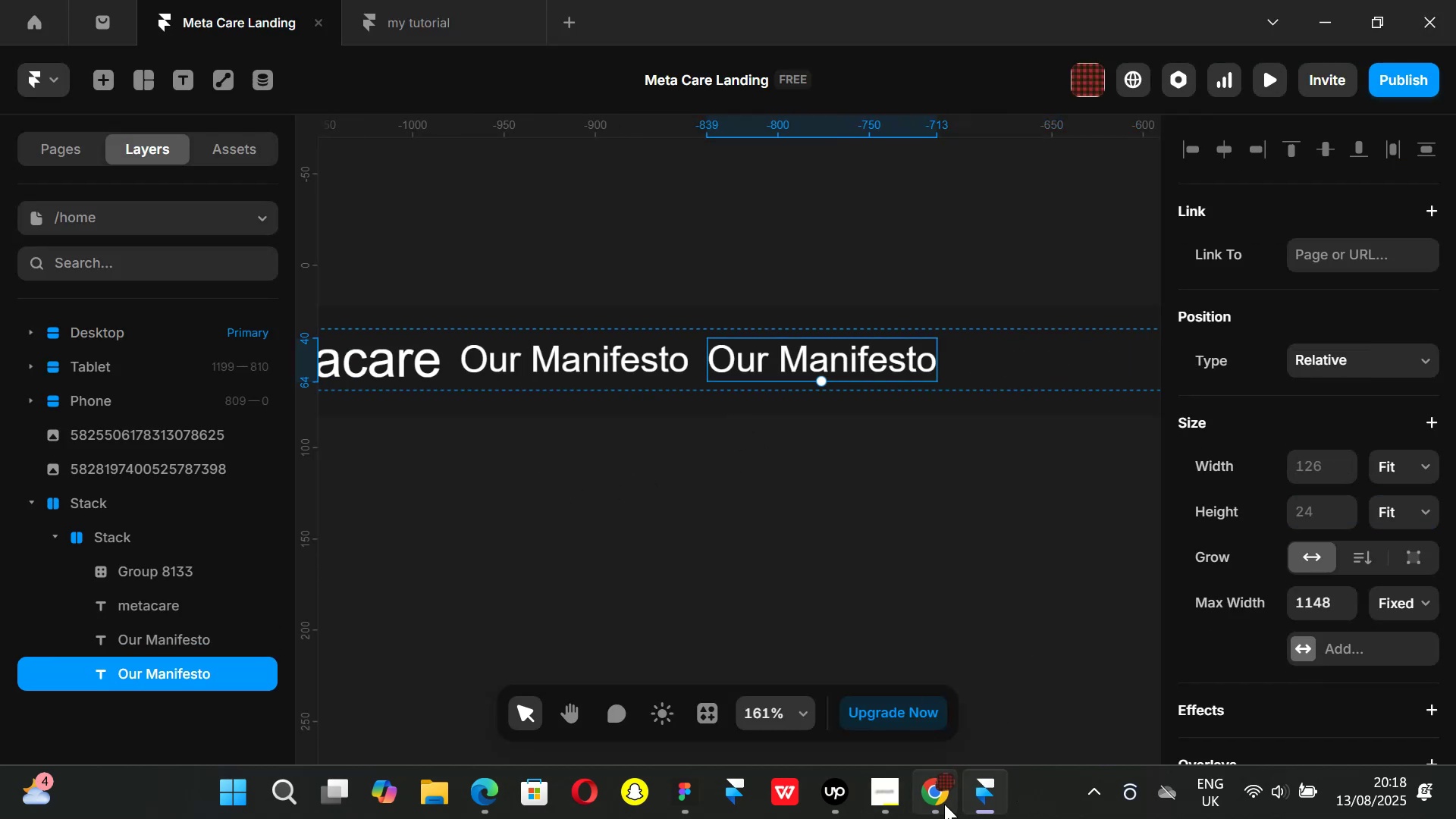 
left_click([931, 804])
 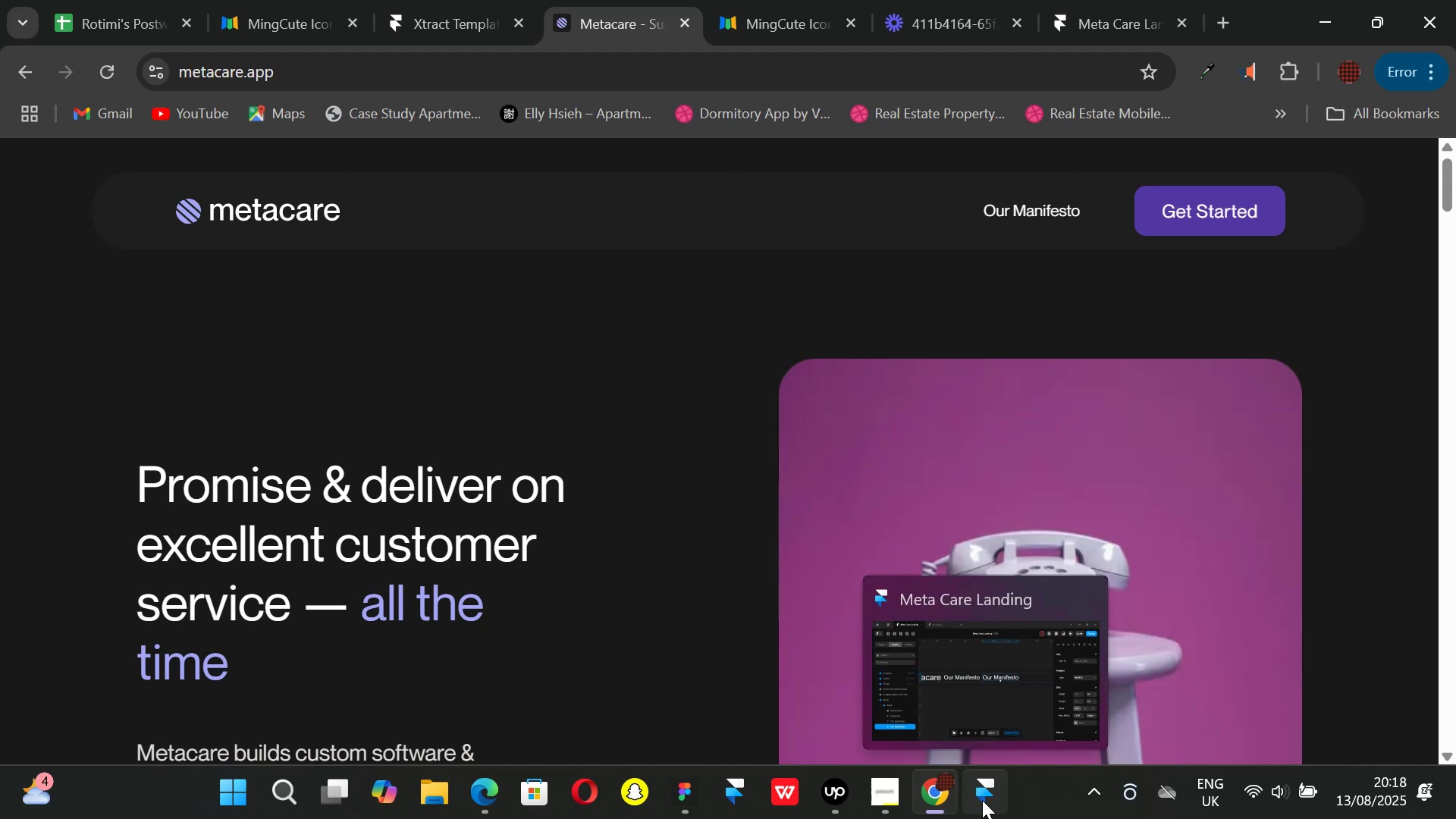 
left_click([982, 800])
 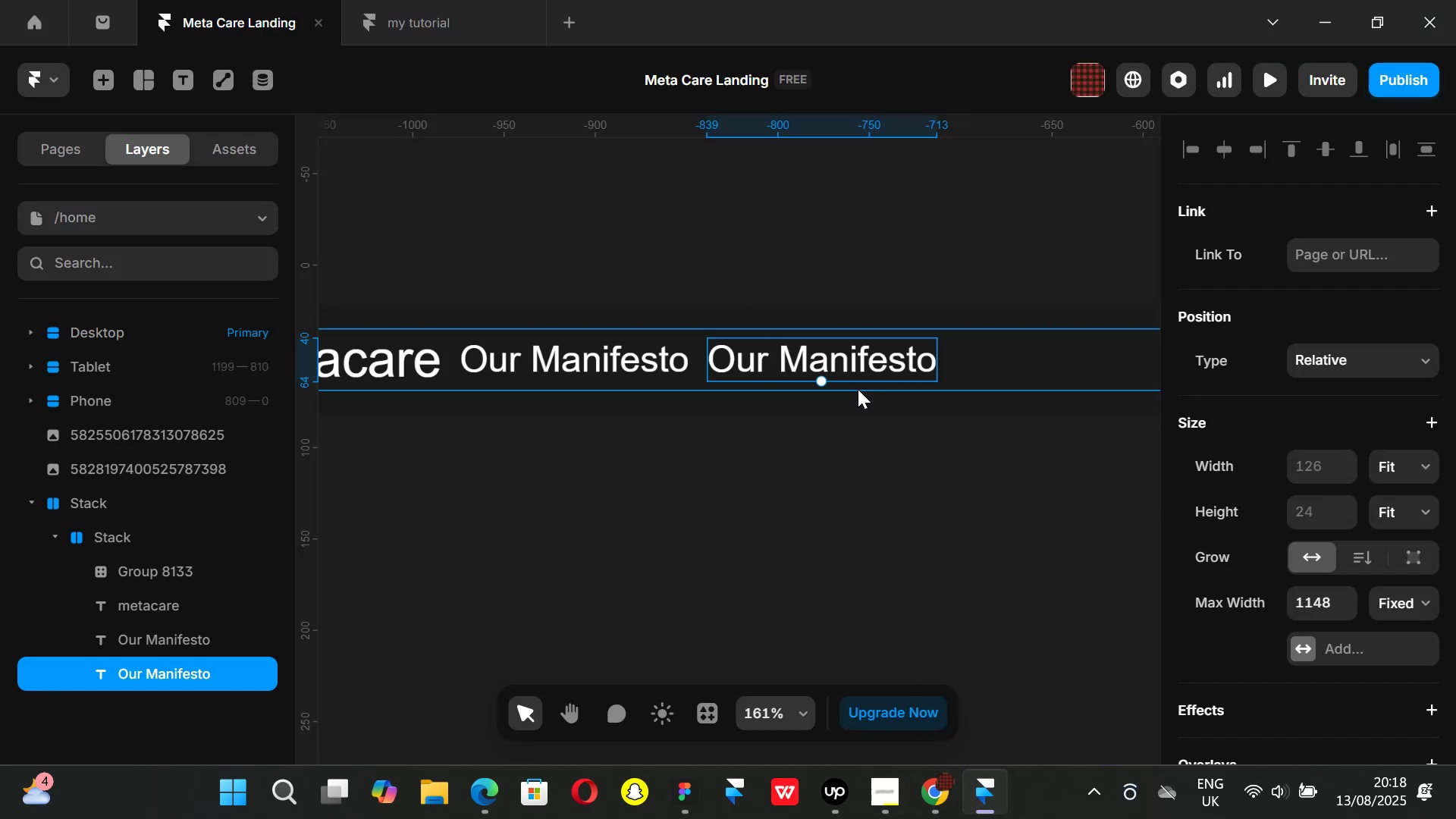 
wait(6.61)
 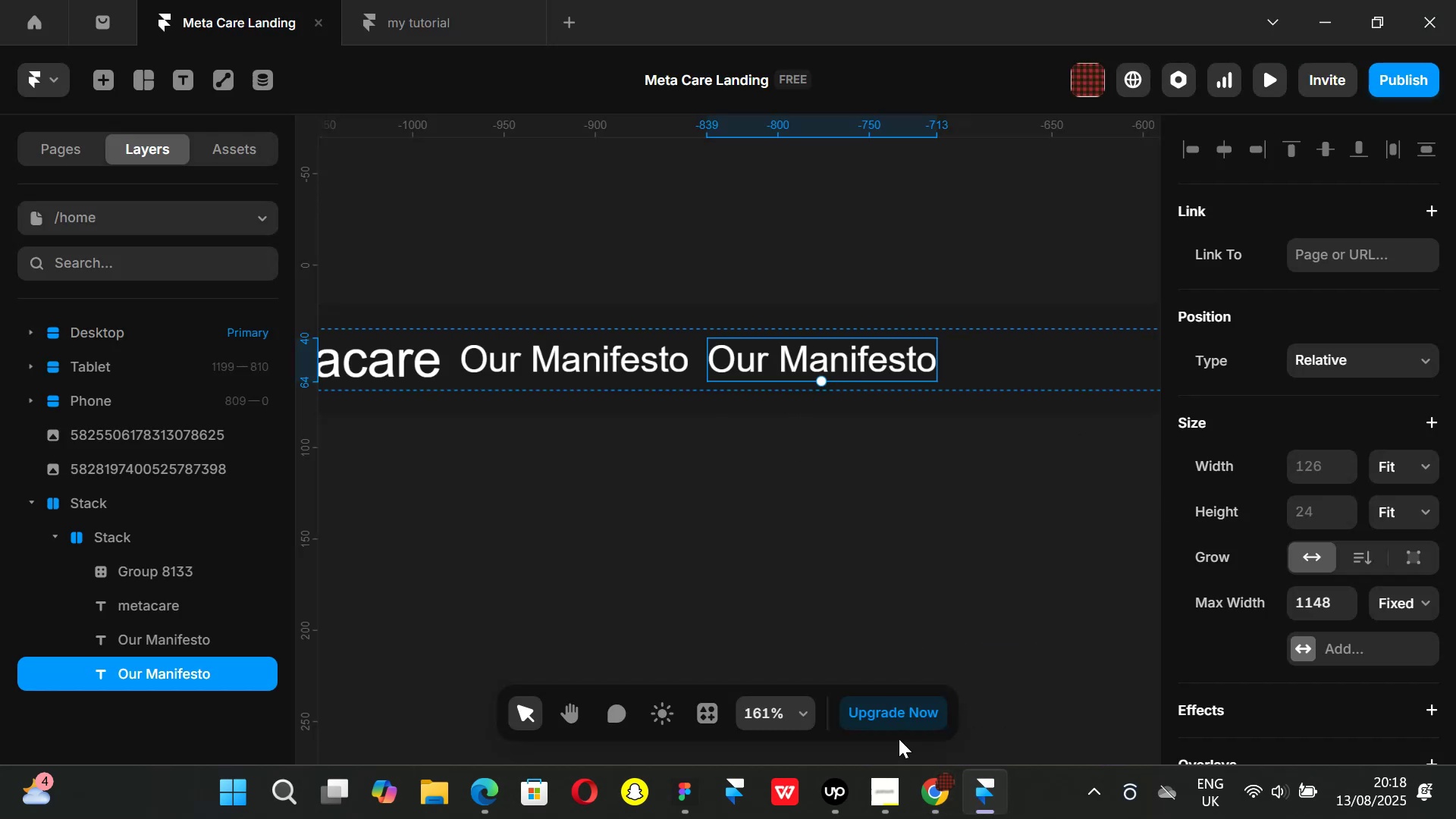 
key(Control+ControlLeft)
 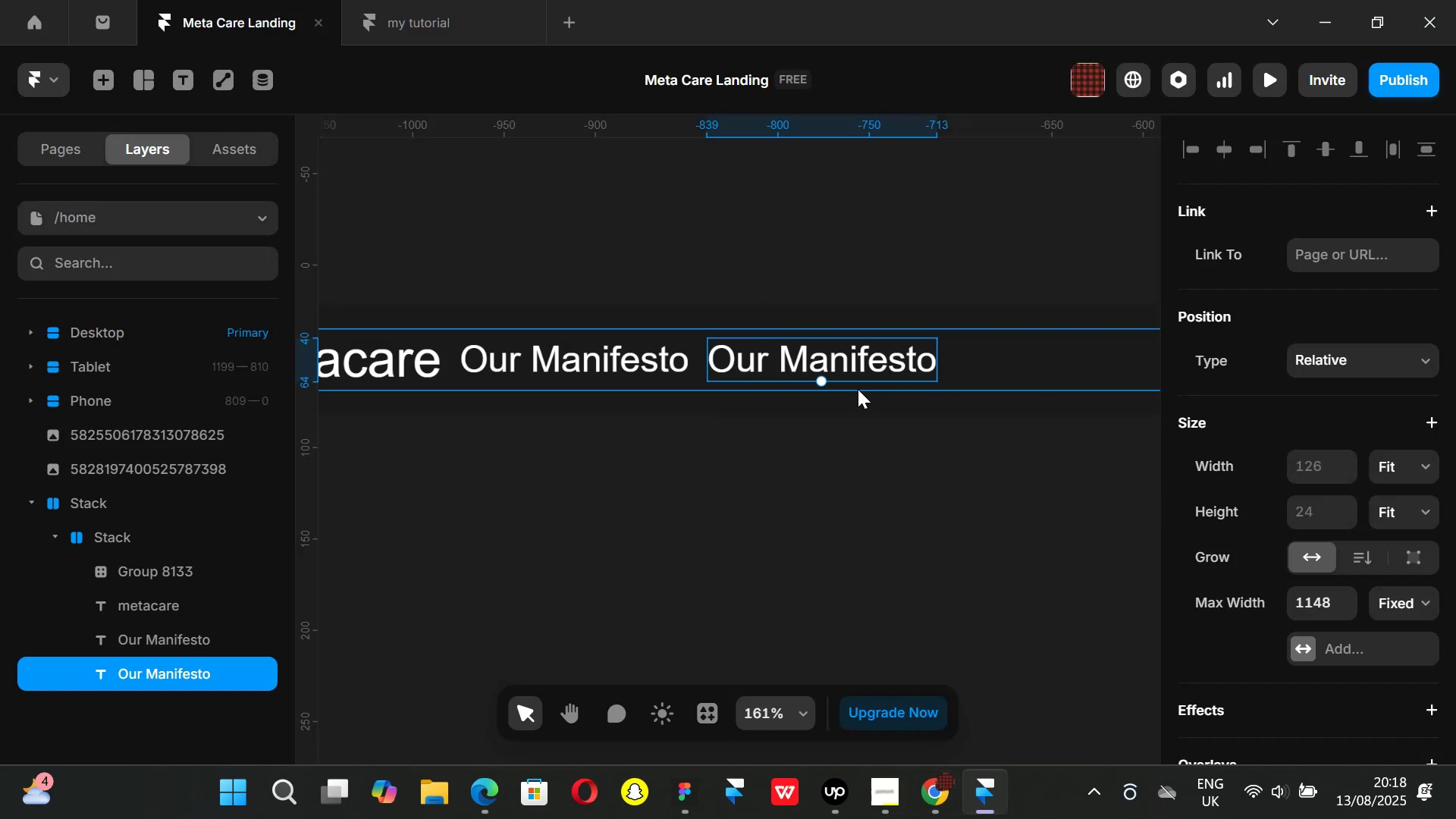 
key(Alt+Control+AltLeft)
 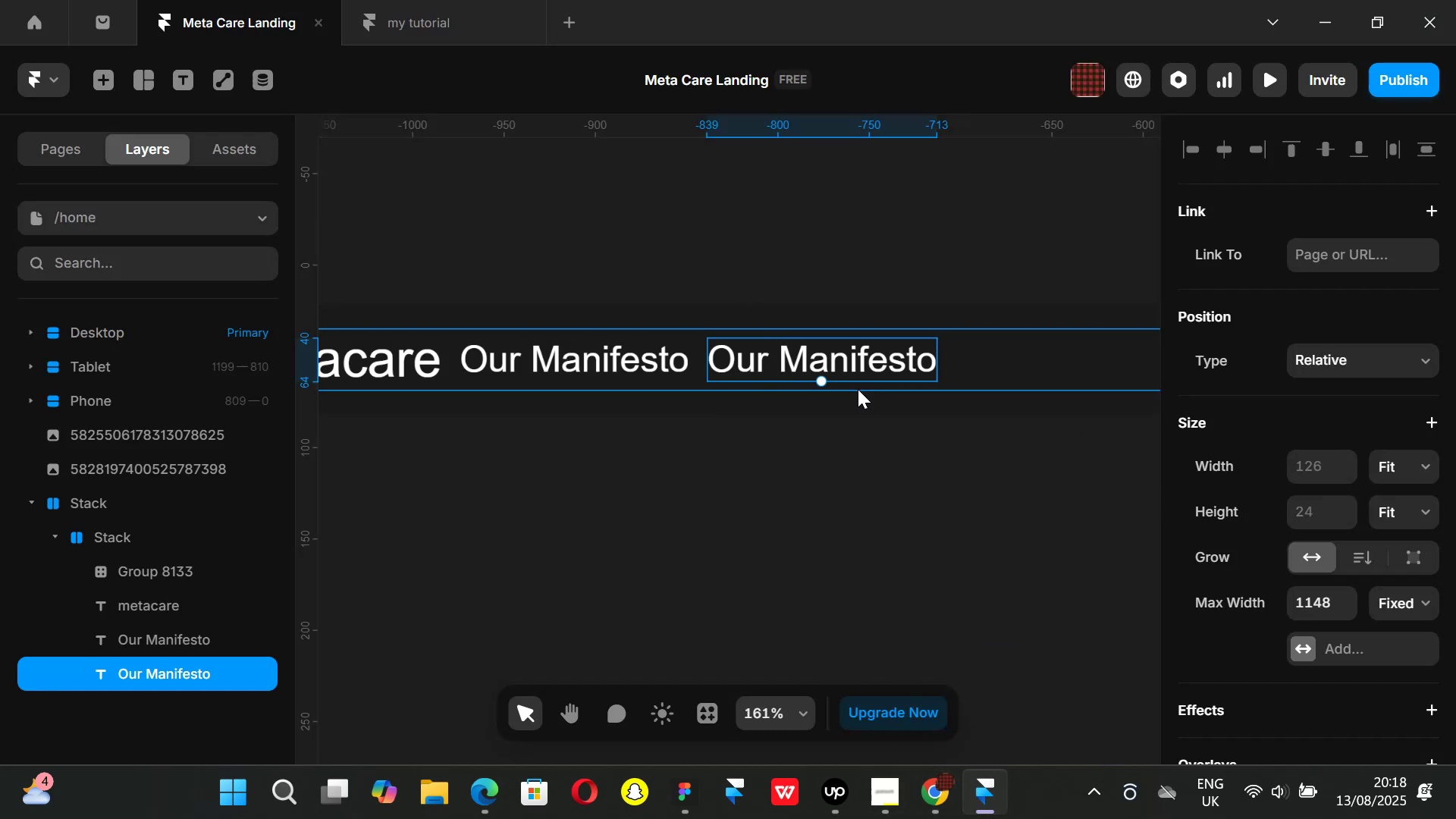 
key(Alt+Control+Enter)
 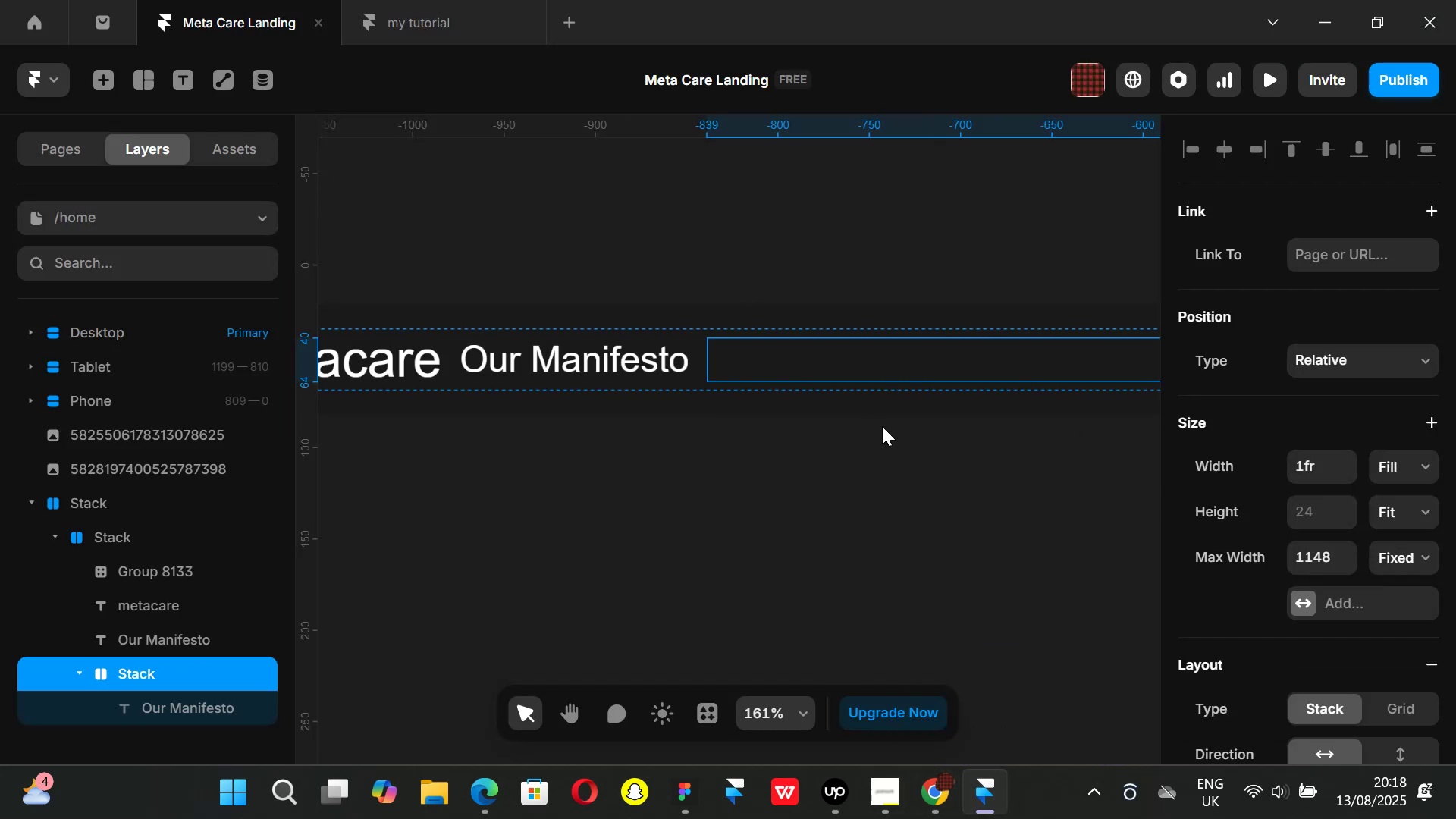 
hold_key(key=ControlLeft, duration=0.52)
scroll: coordinate [882, 437], scroll_direction: down, amount: 1.0
 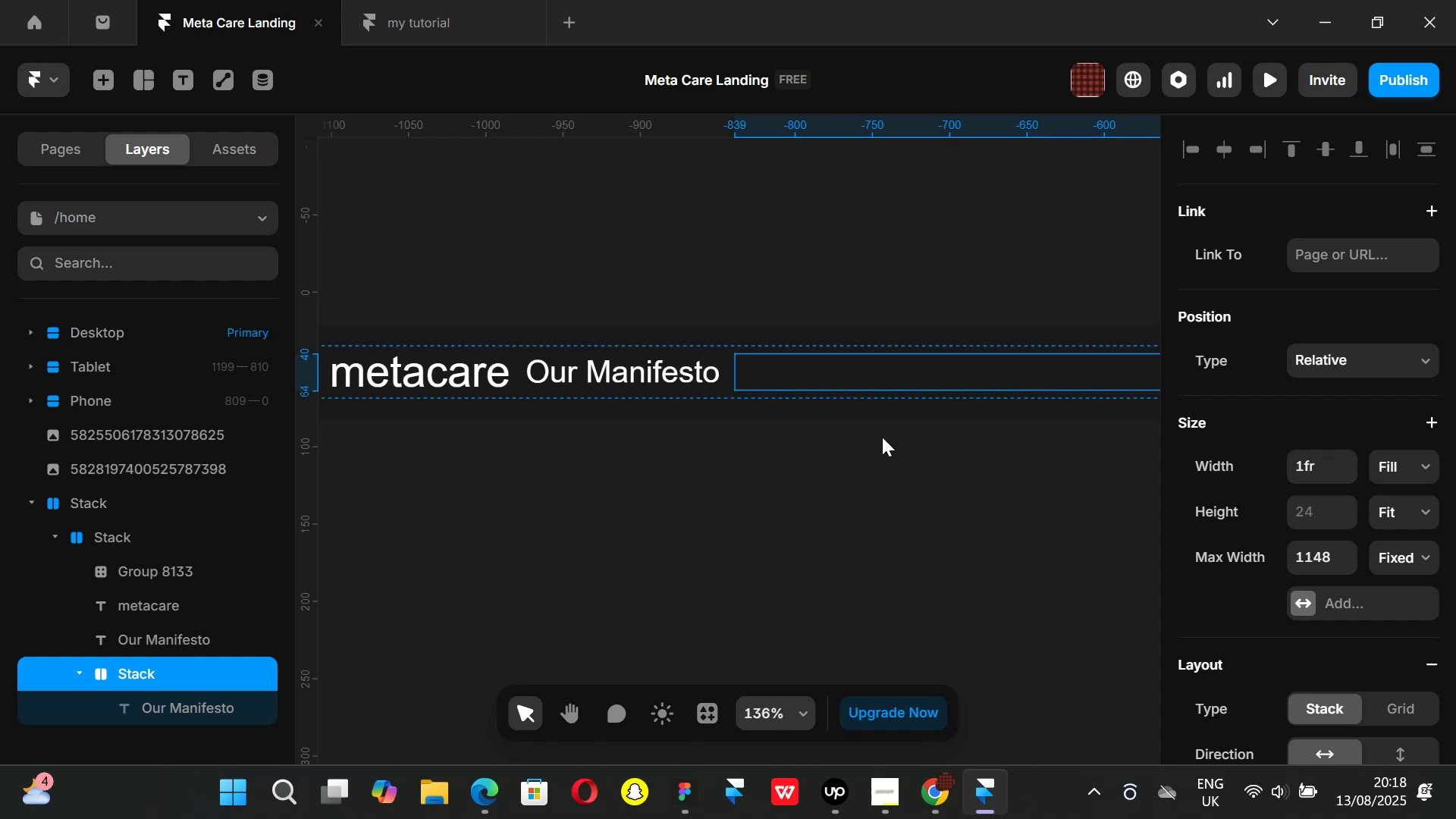 
hold_key(key=ShiftLeft, duration=0.69)
scroll: coordinate [870, 425], scroll_direction: up, amount: 2.0
 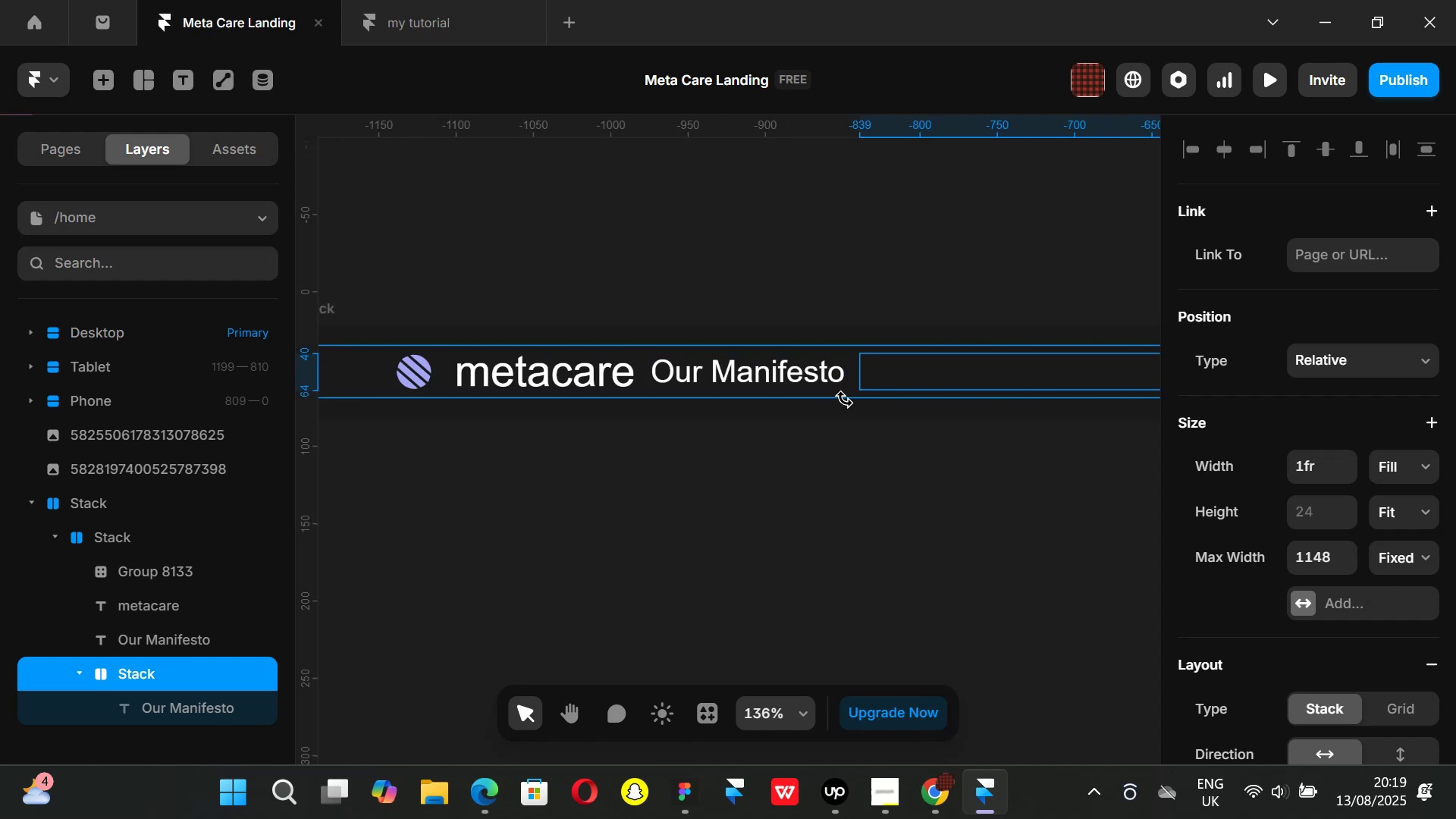 
key(Control+ControlLeft)
 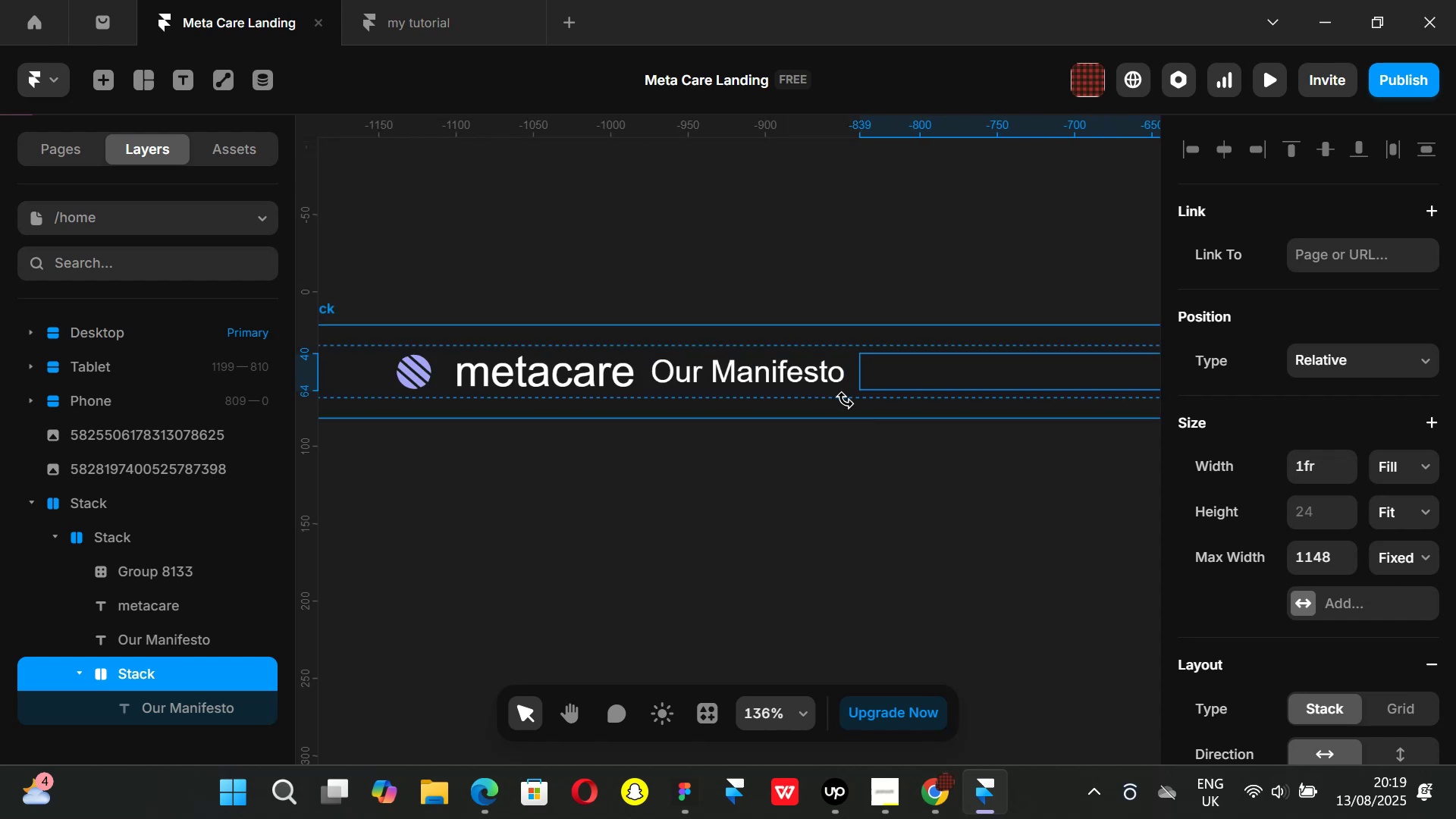 
scroll: coordinate [931, 412], scroll_direction: down, amount: 8.0
 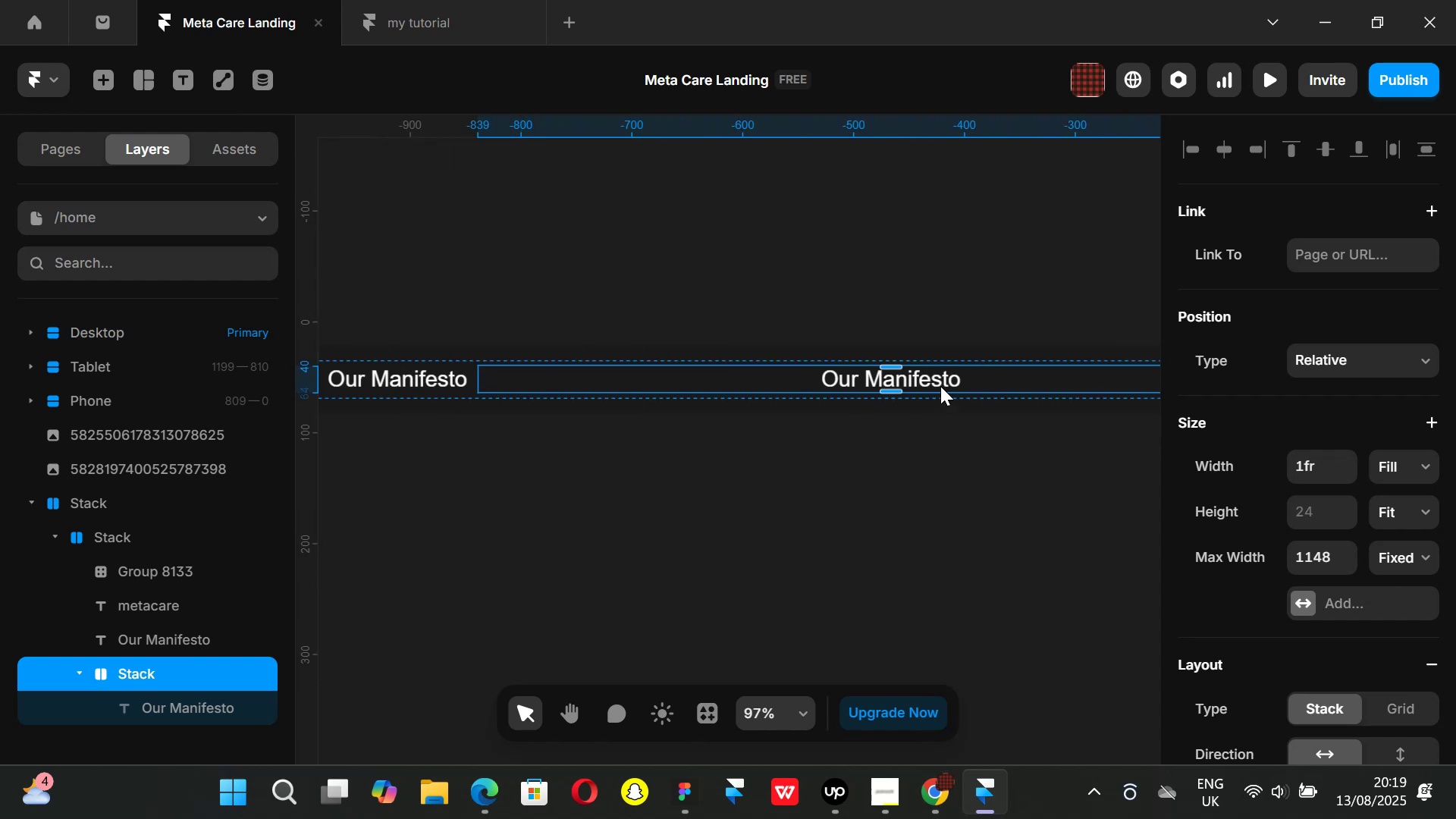 
hold_key(key=ShiftLeft, duration=1.51)
 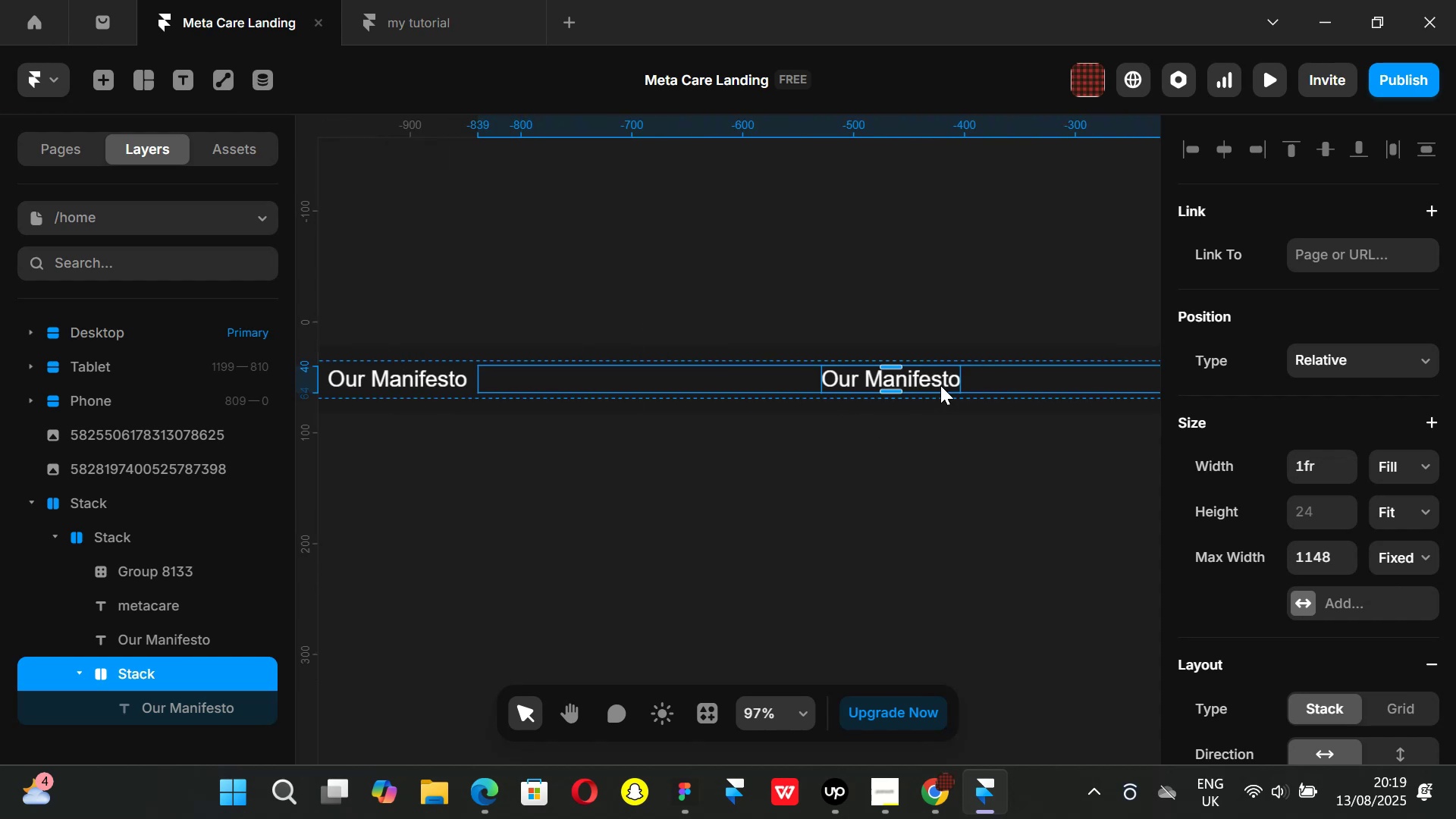 
key(Shift+ShiftLeft)
 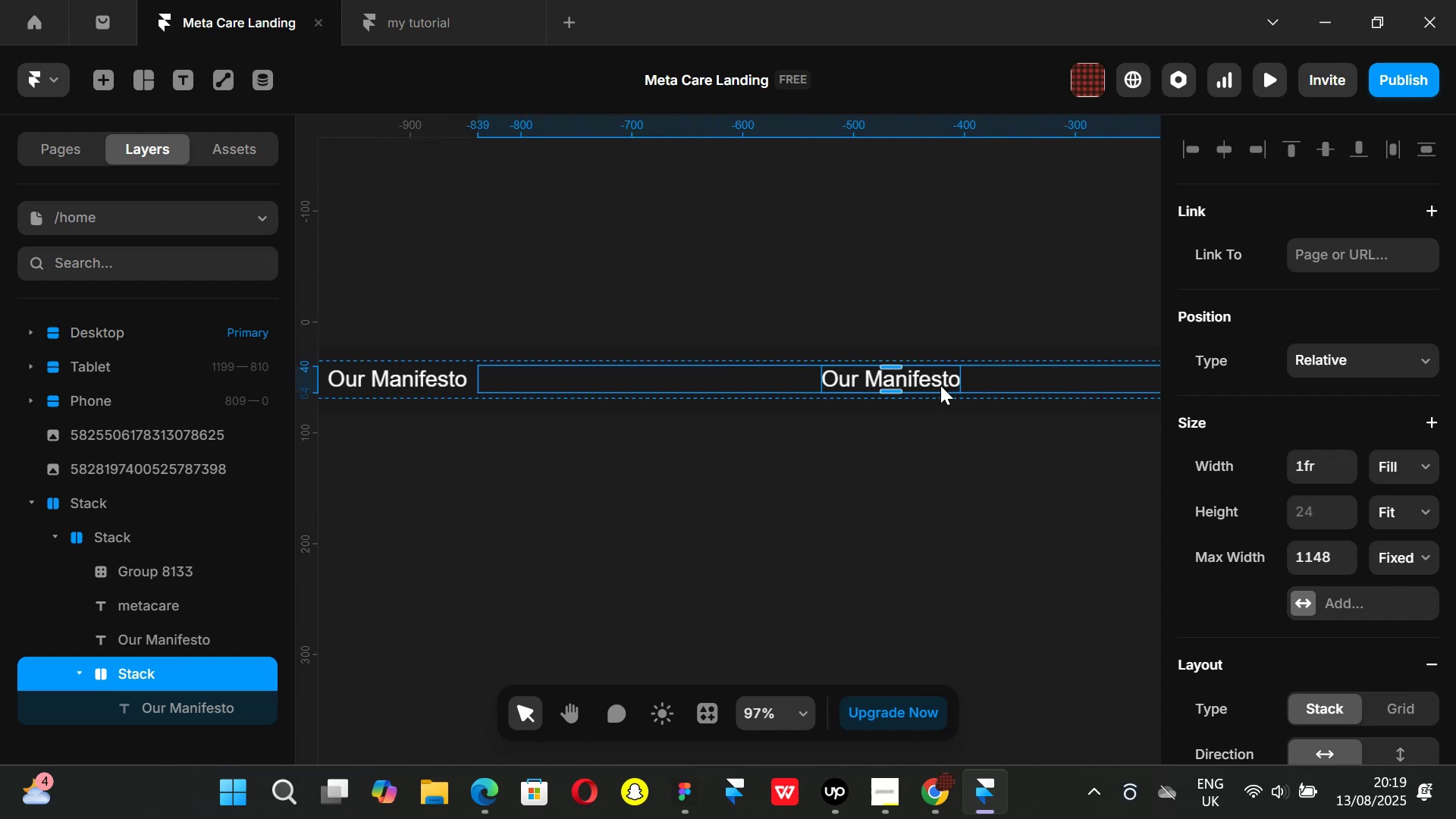 
scroll: coordinate [940, 385], scroll_direction: down, amount: 2.0
 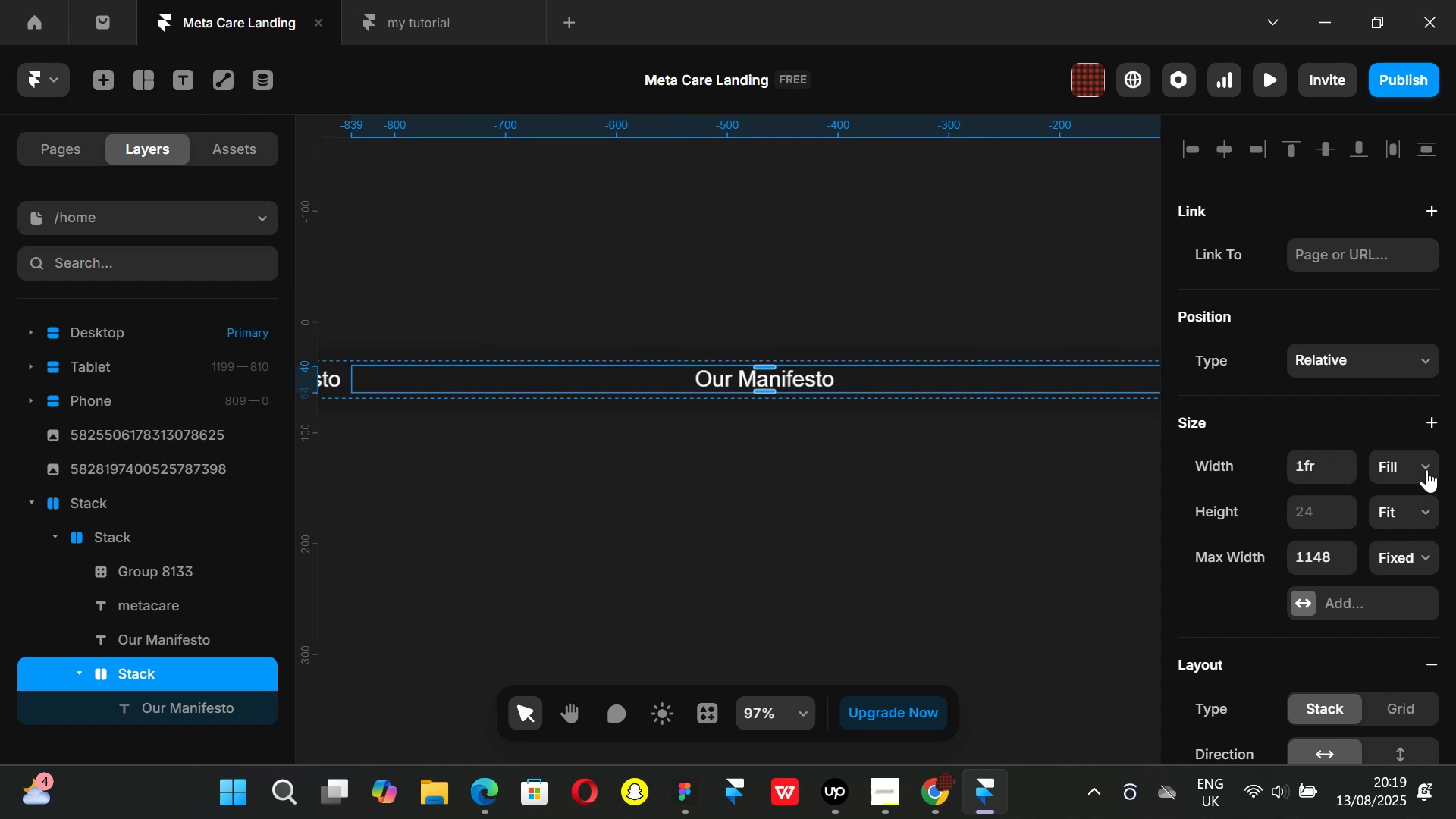 
left_click([1427, 469])
 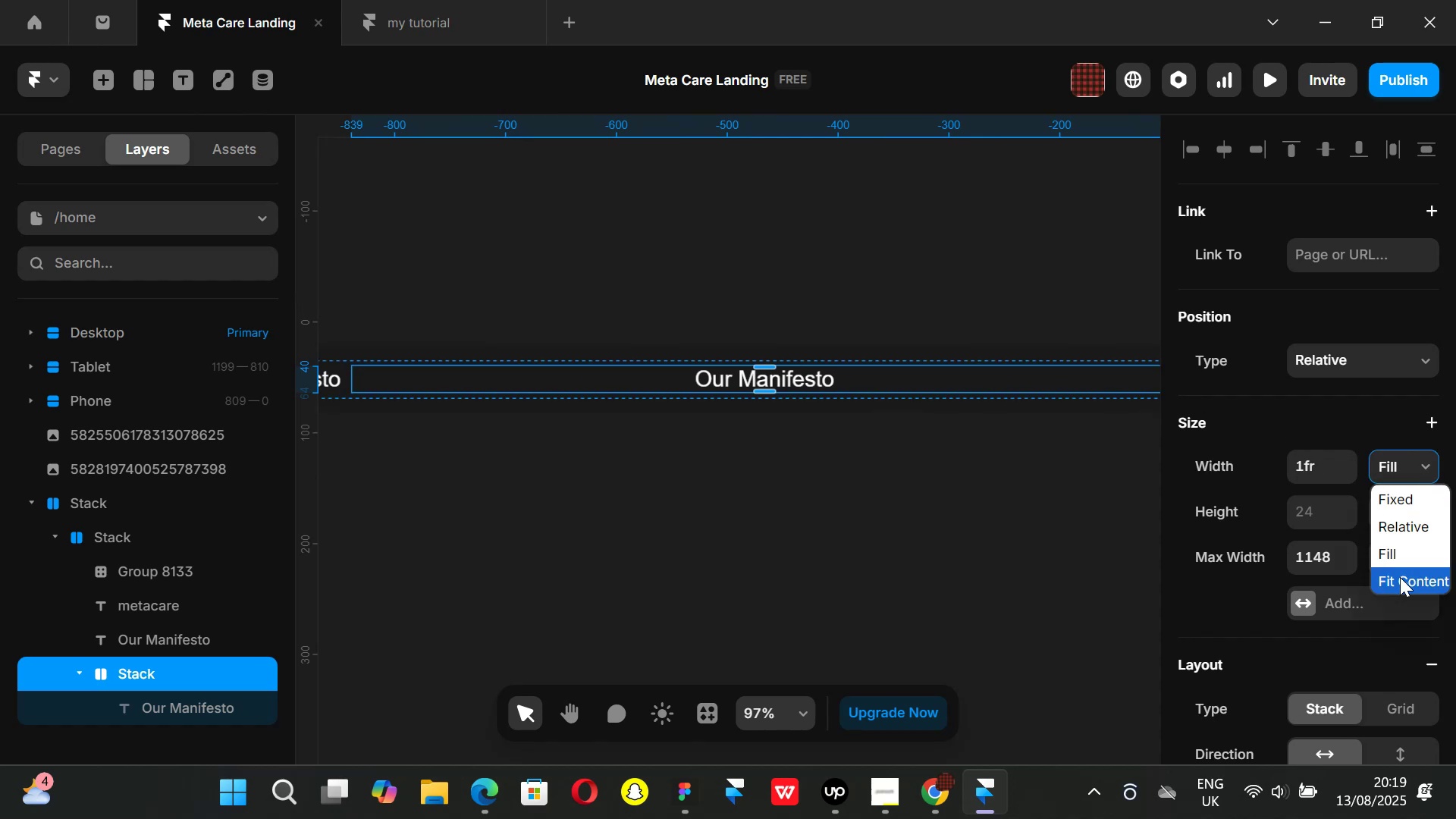 
left_click([1400, 577])
 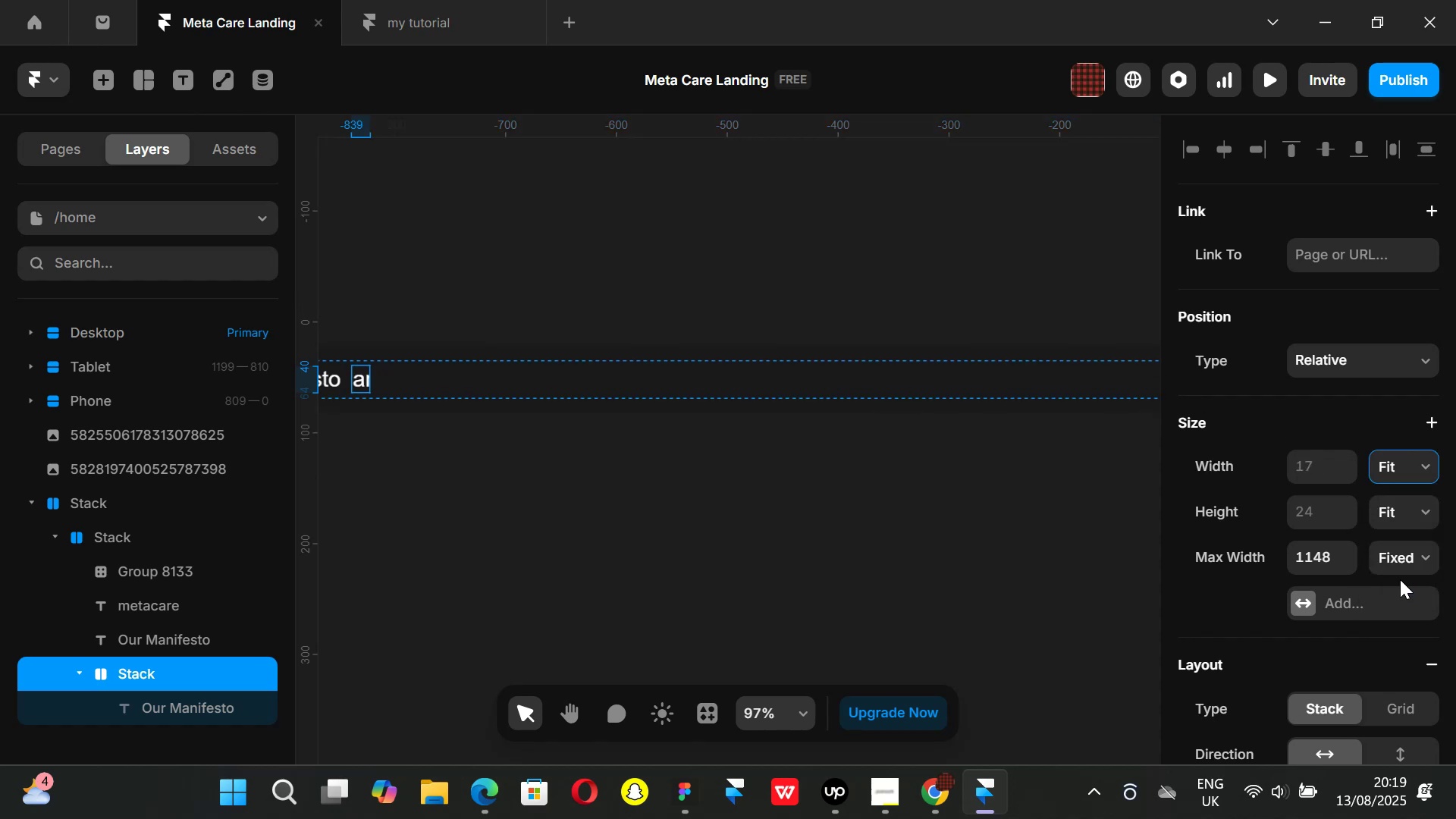 
wait(5.17)
 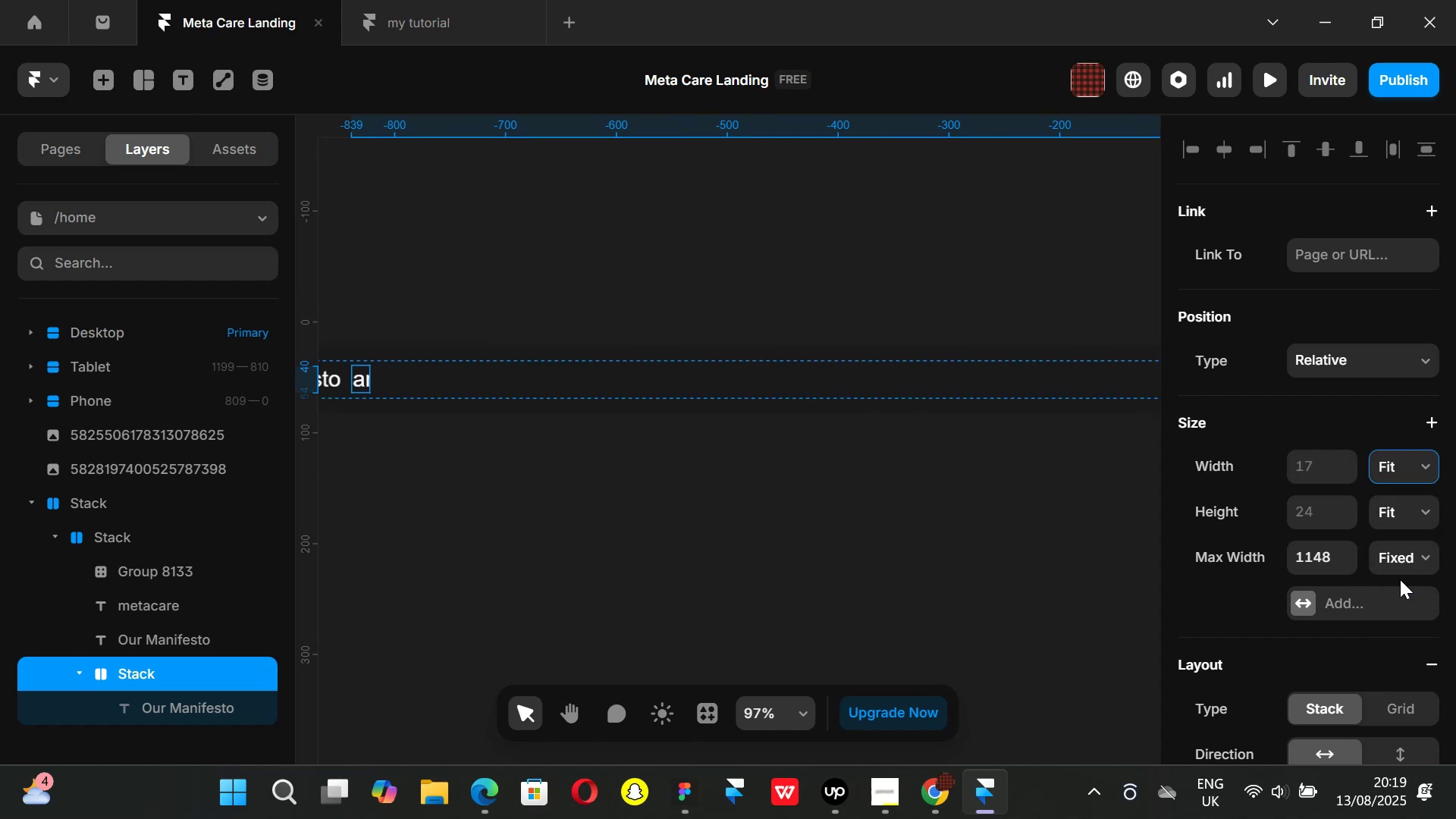 
hold_key(key=ControlLeft, duration=0.72)
scroll: coordinate [777, 451], scroll_direction: down, amount: 1.0
 